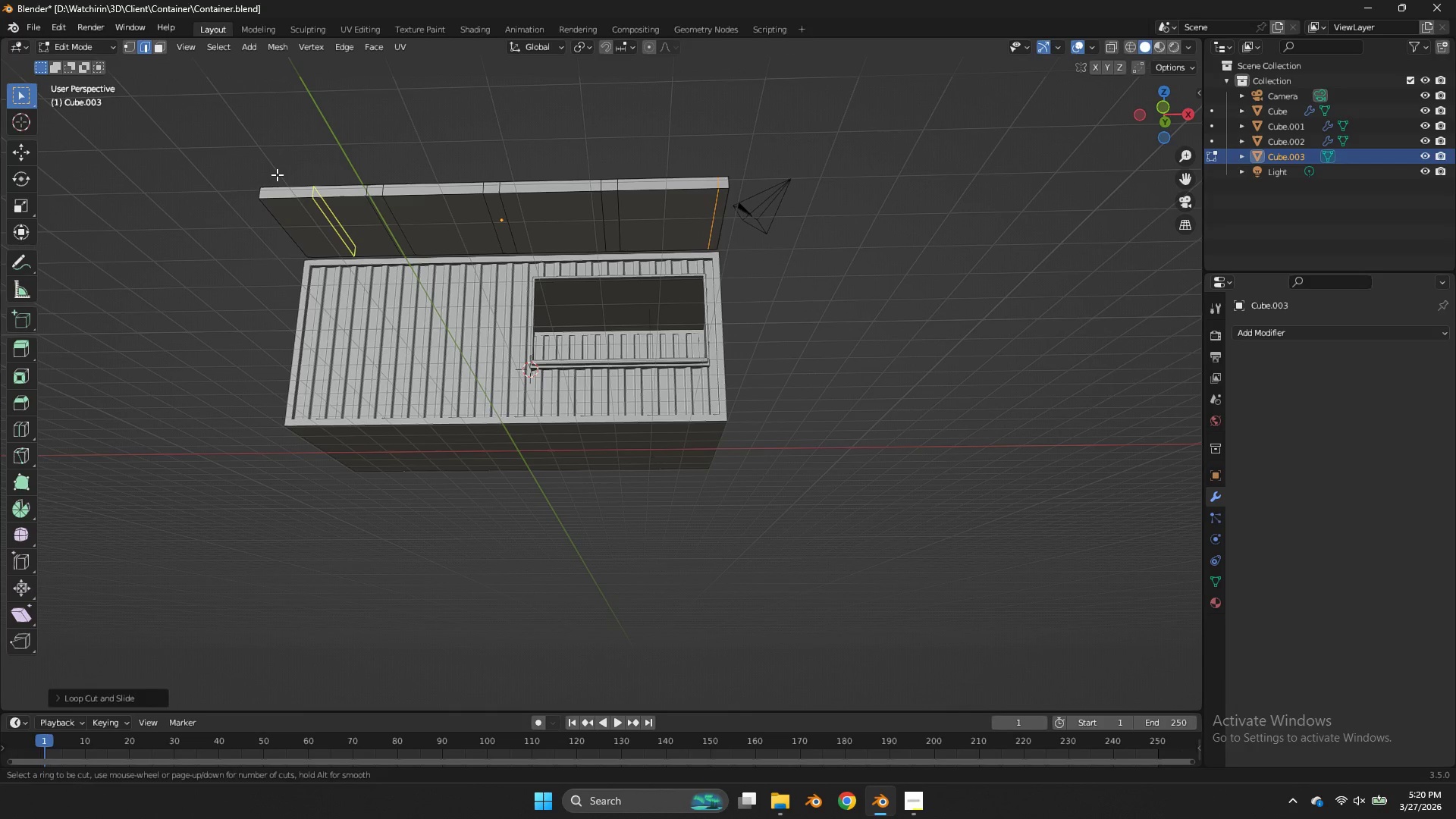 
key(Control+R)
 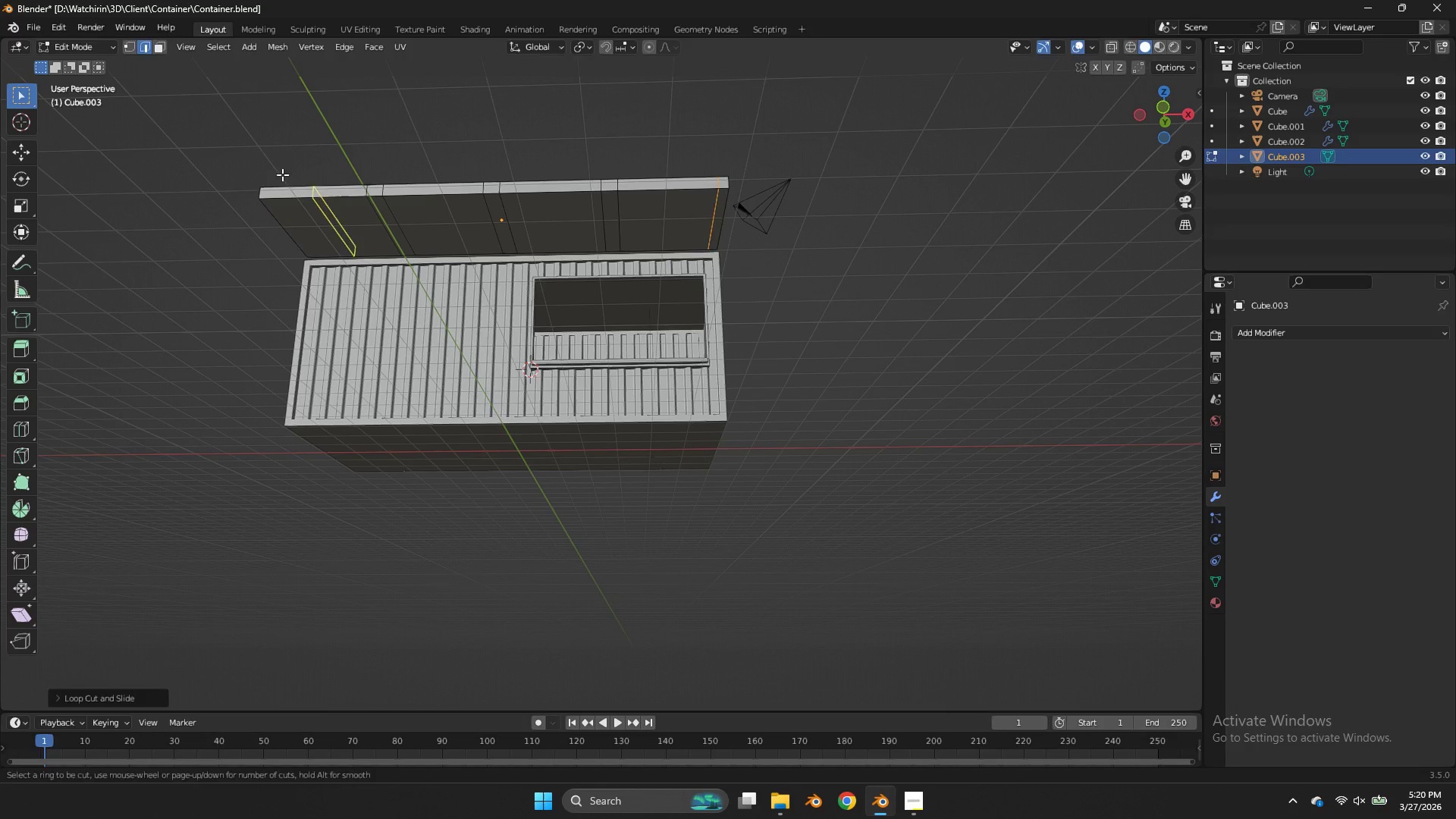 
left_click([282, 174])
 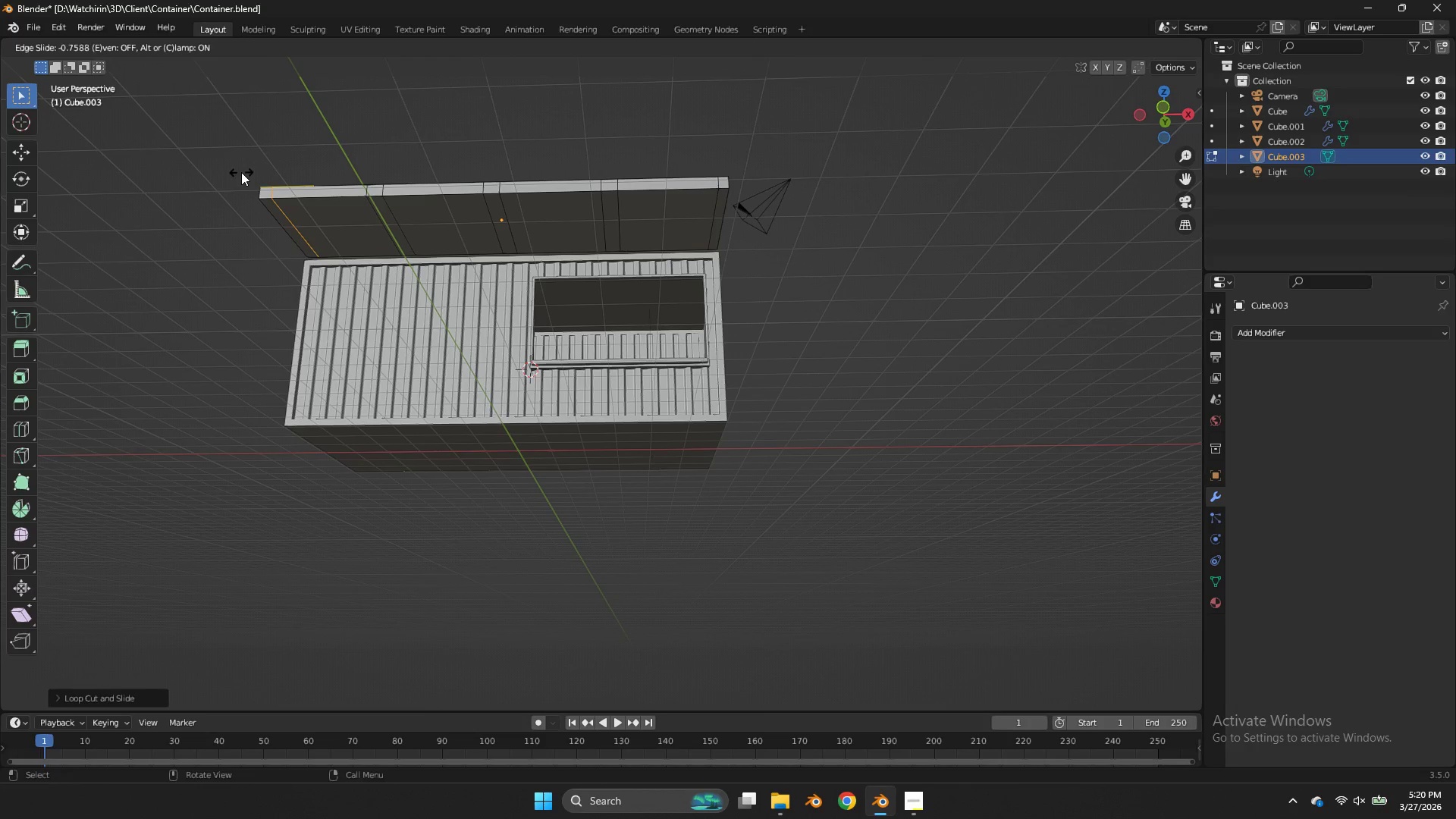 
left_click([241, 172])
 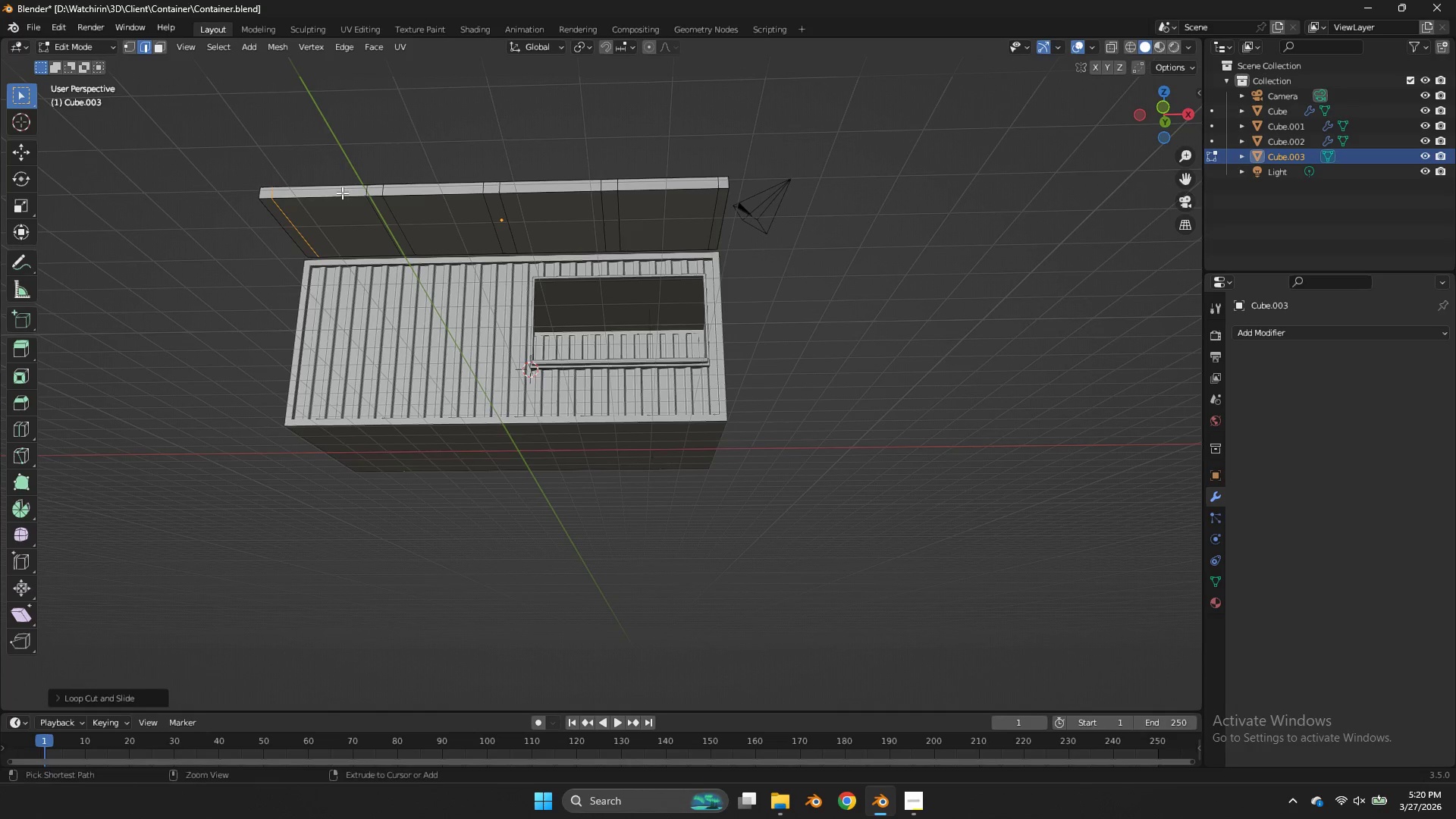 
key(Control+R)
 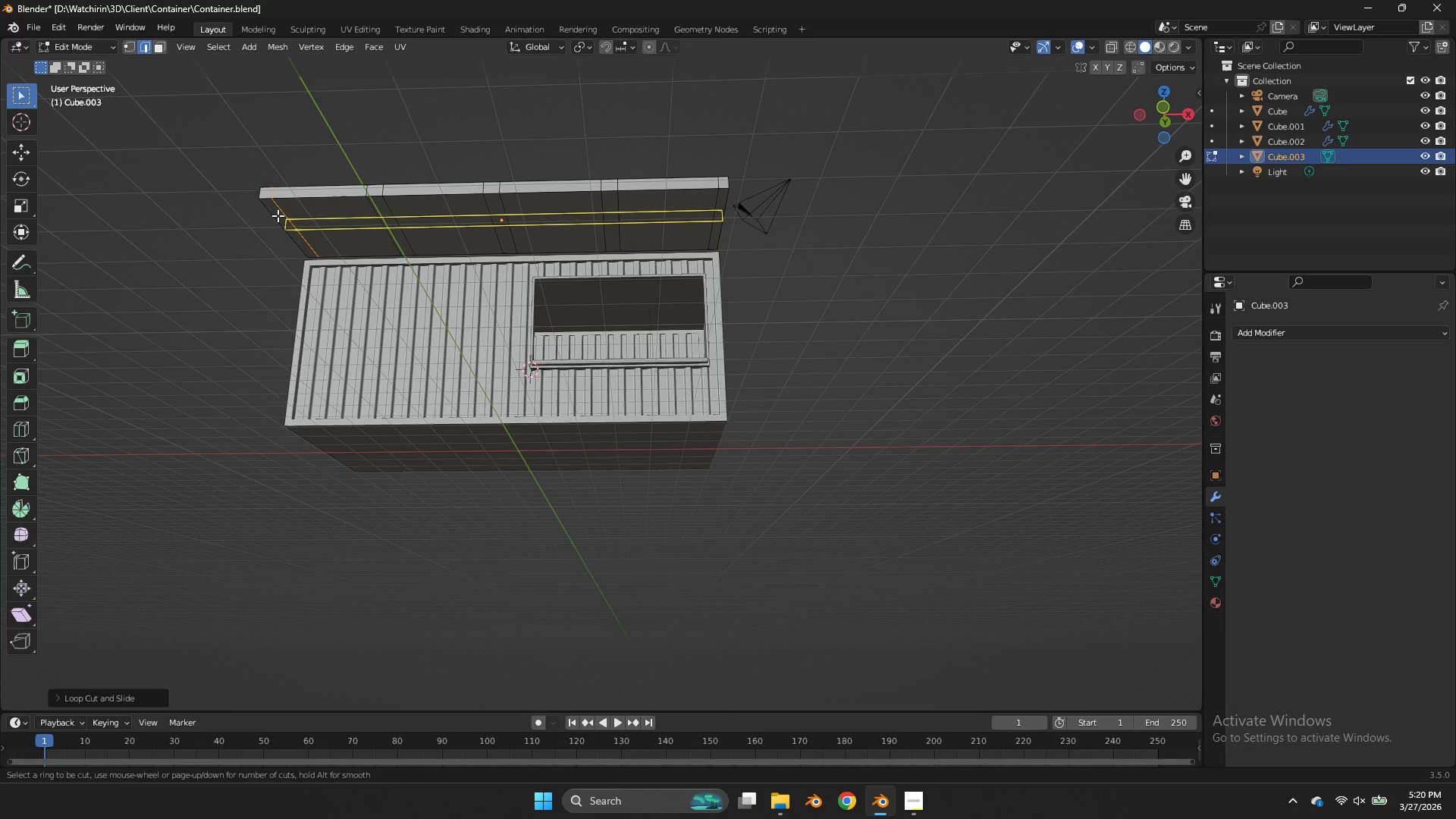 
left_click([278, 215])
 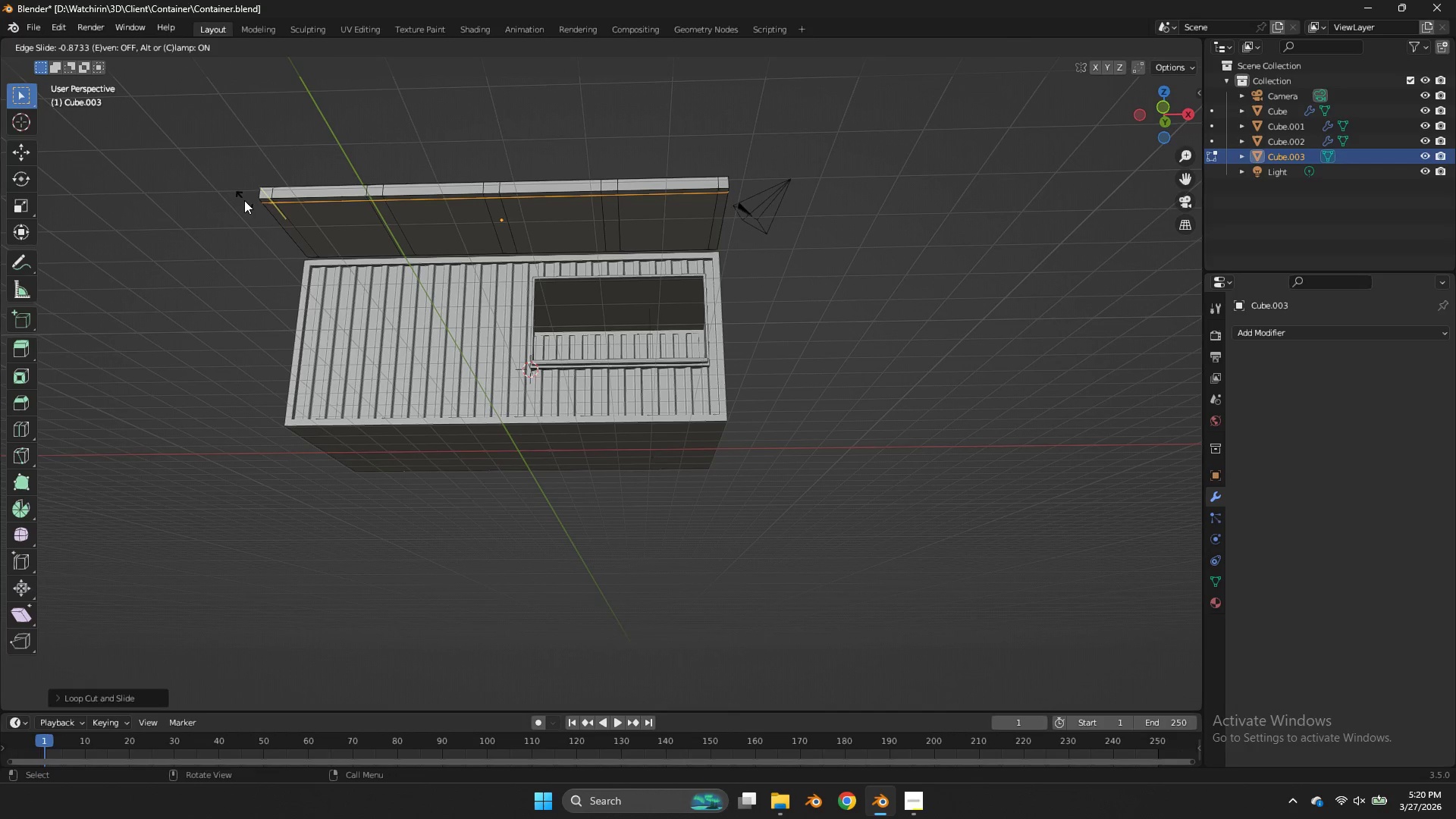 
left_click([244, 200])
 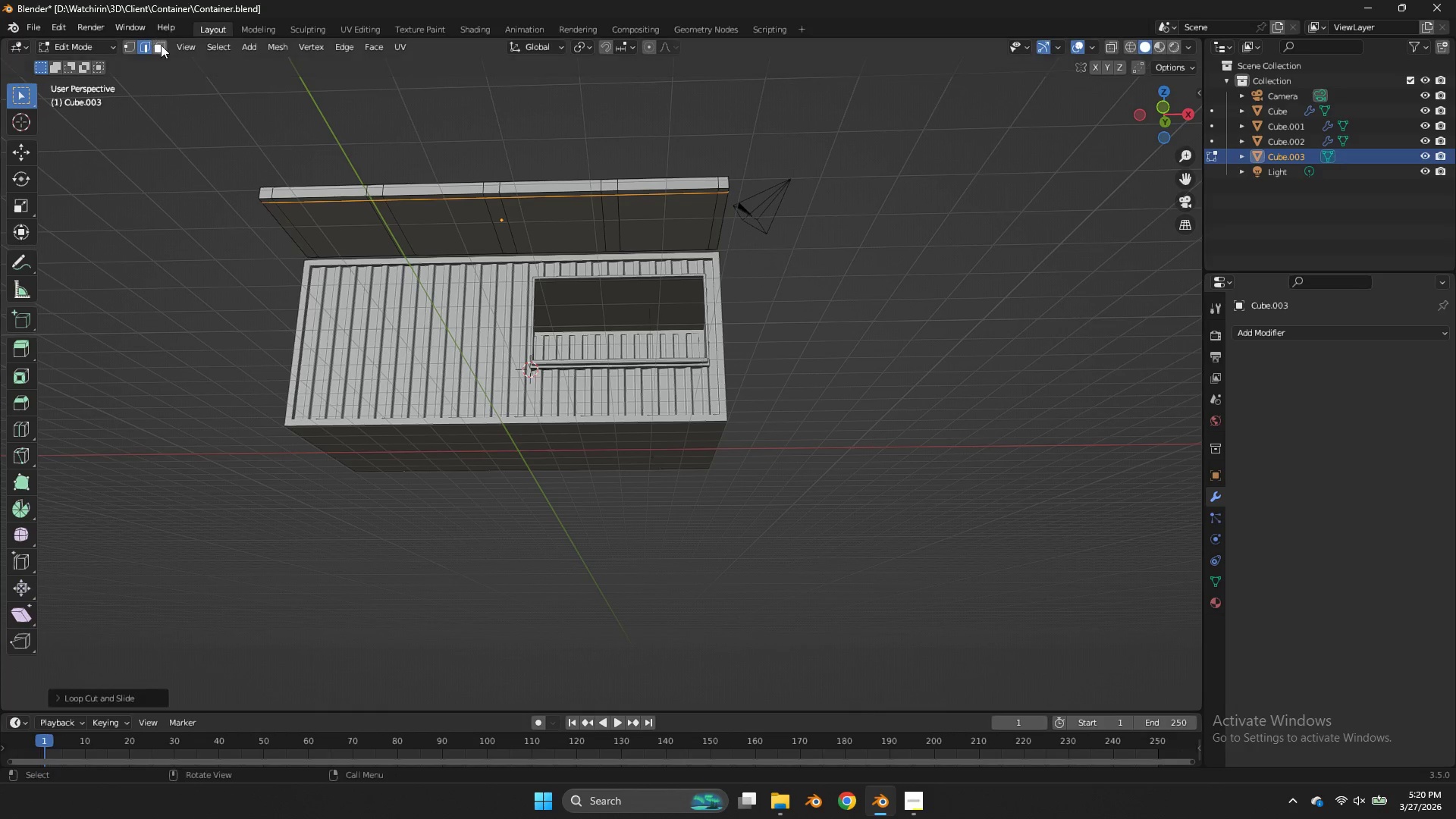 
key(Shift+ShiftLeft)
 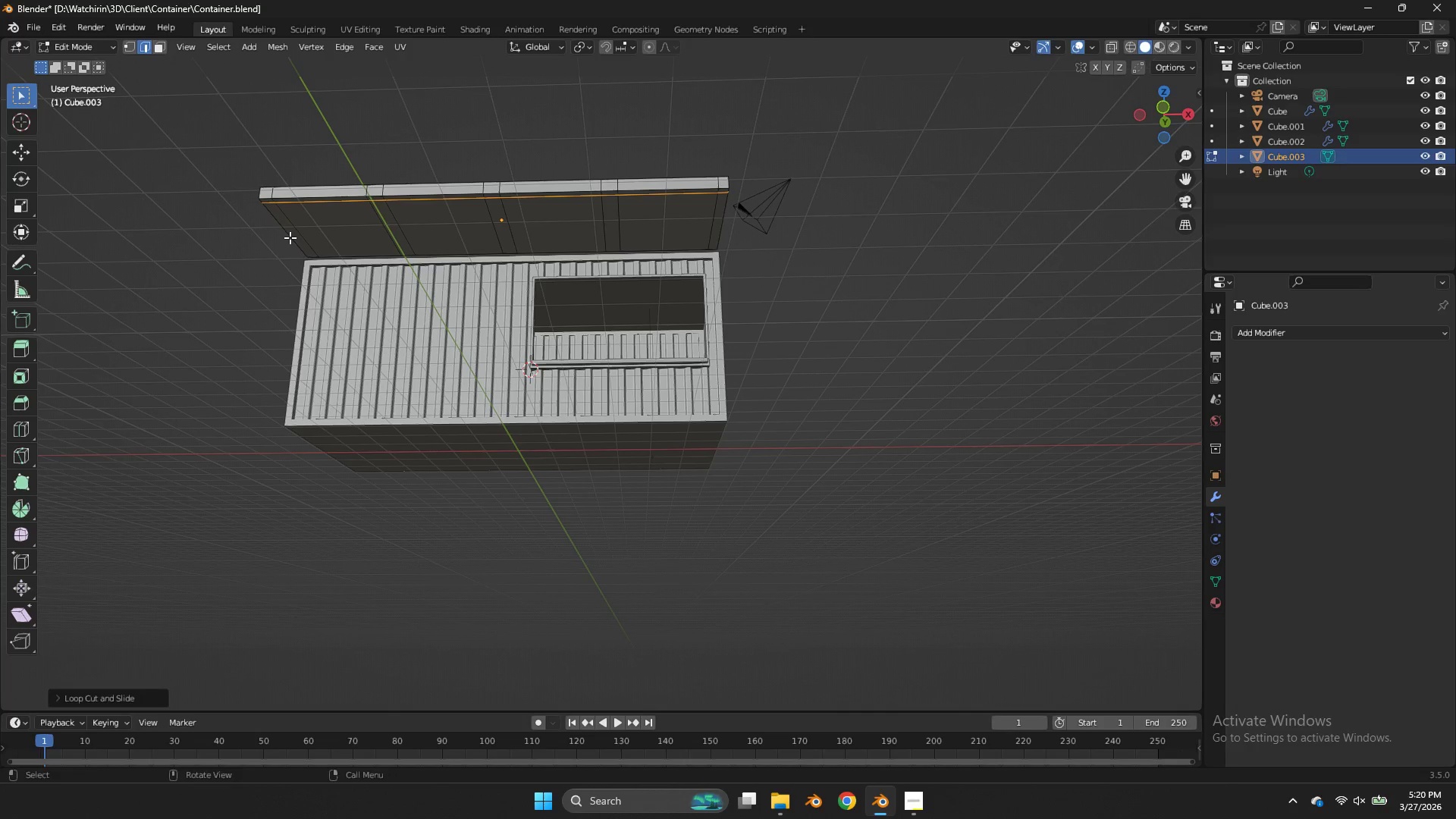 
key(Control+R)
 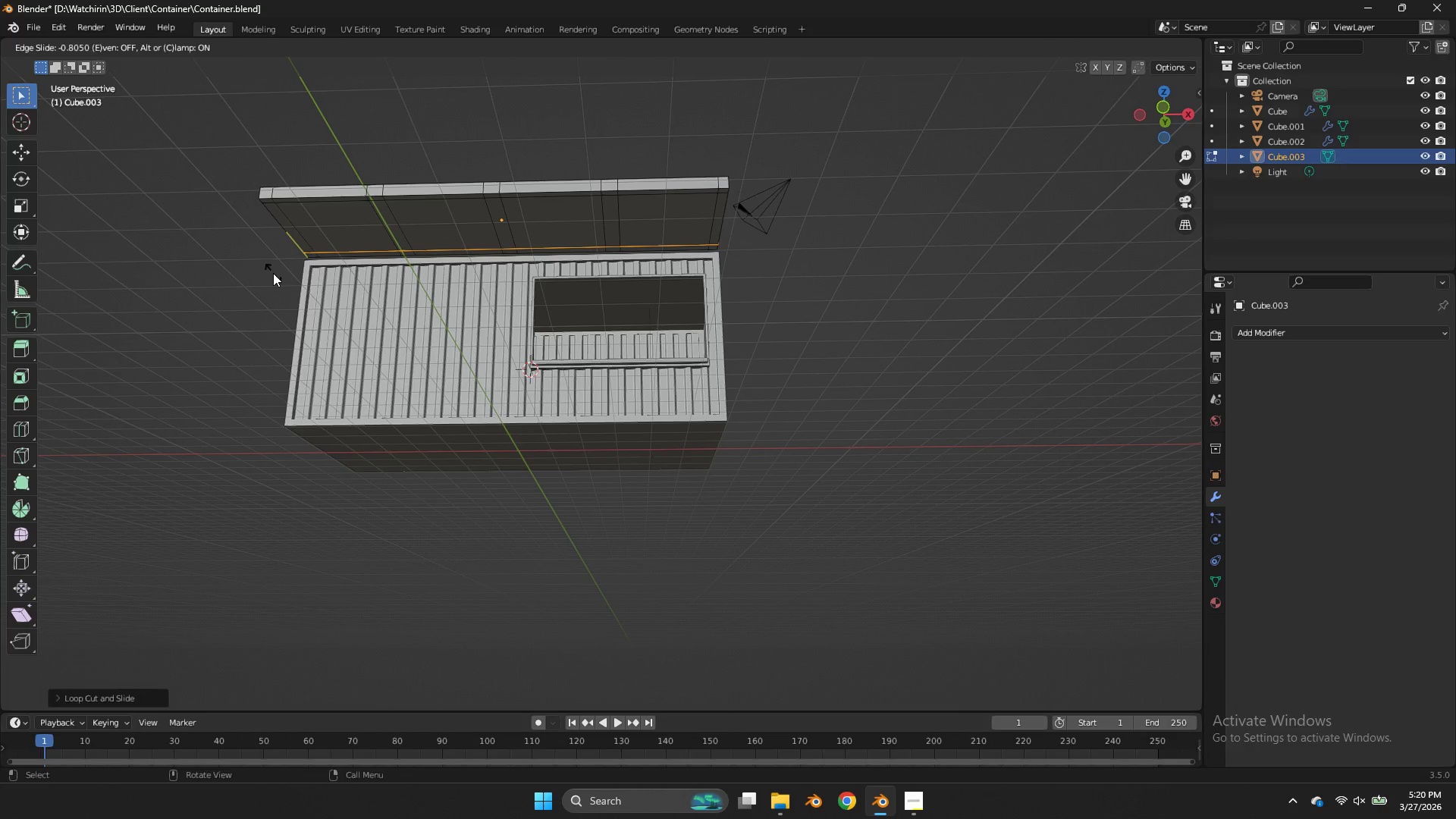 
left_click([273, 273])
 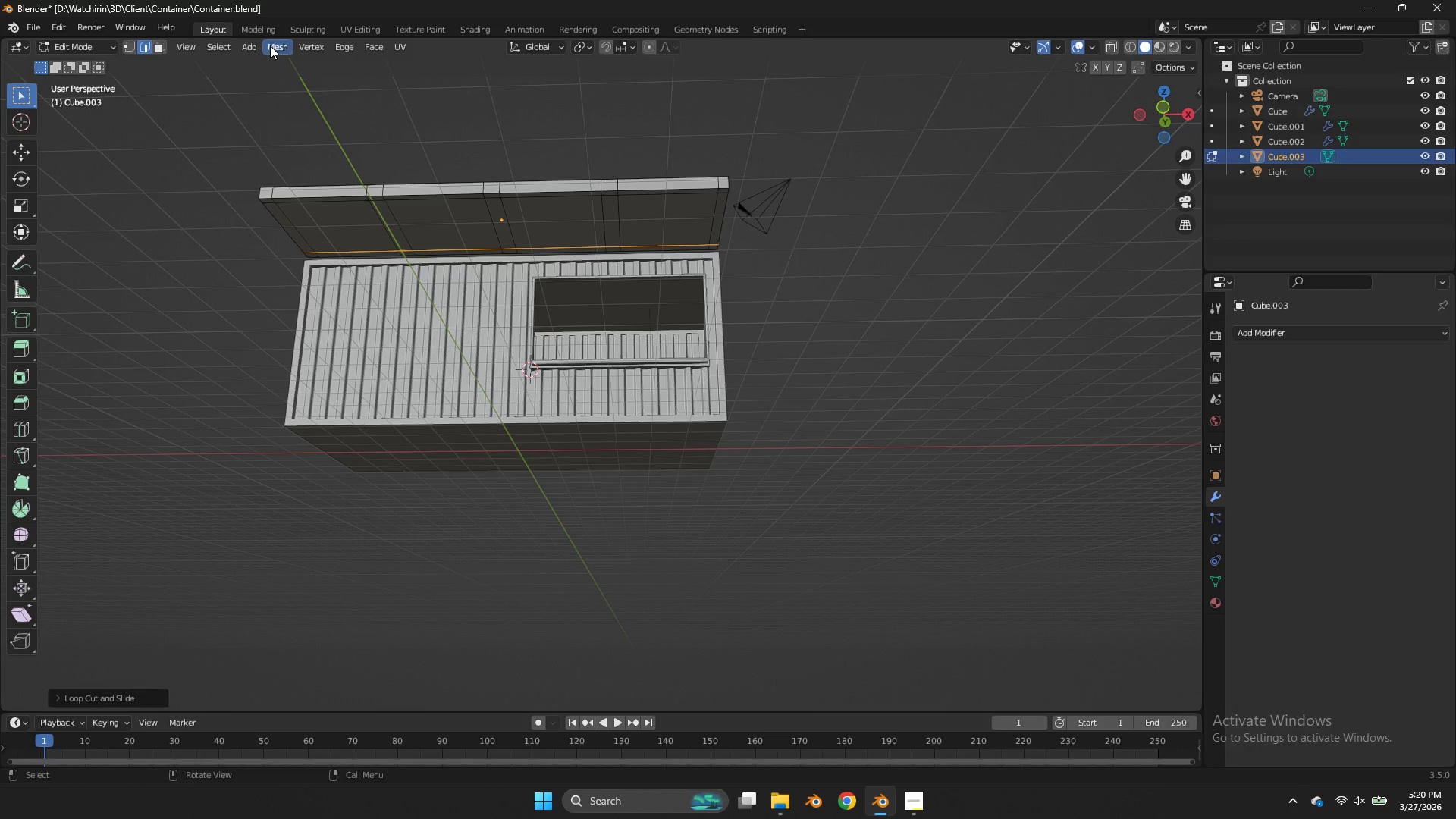 
double_click([162, 46])
 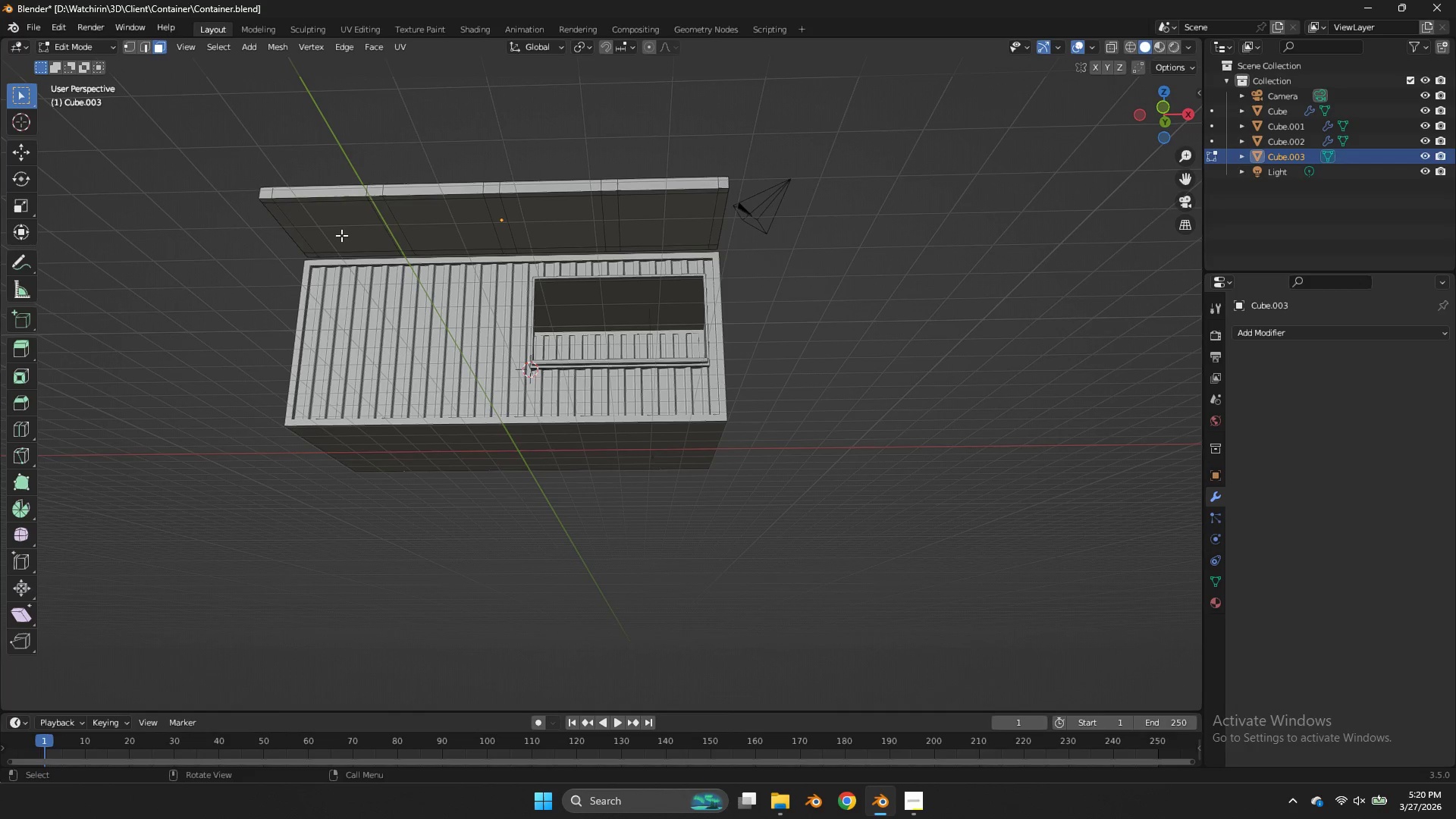 
left_click([341, 235])
 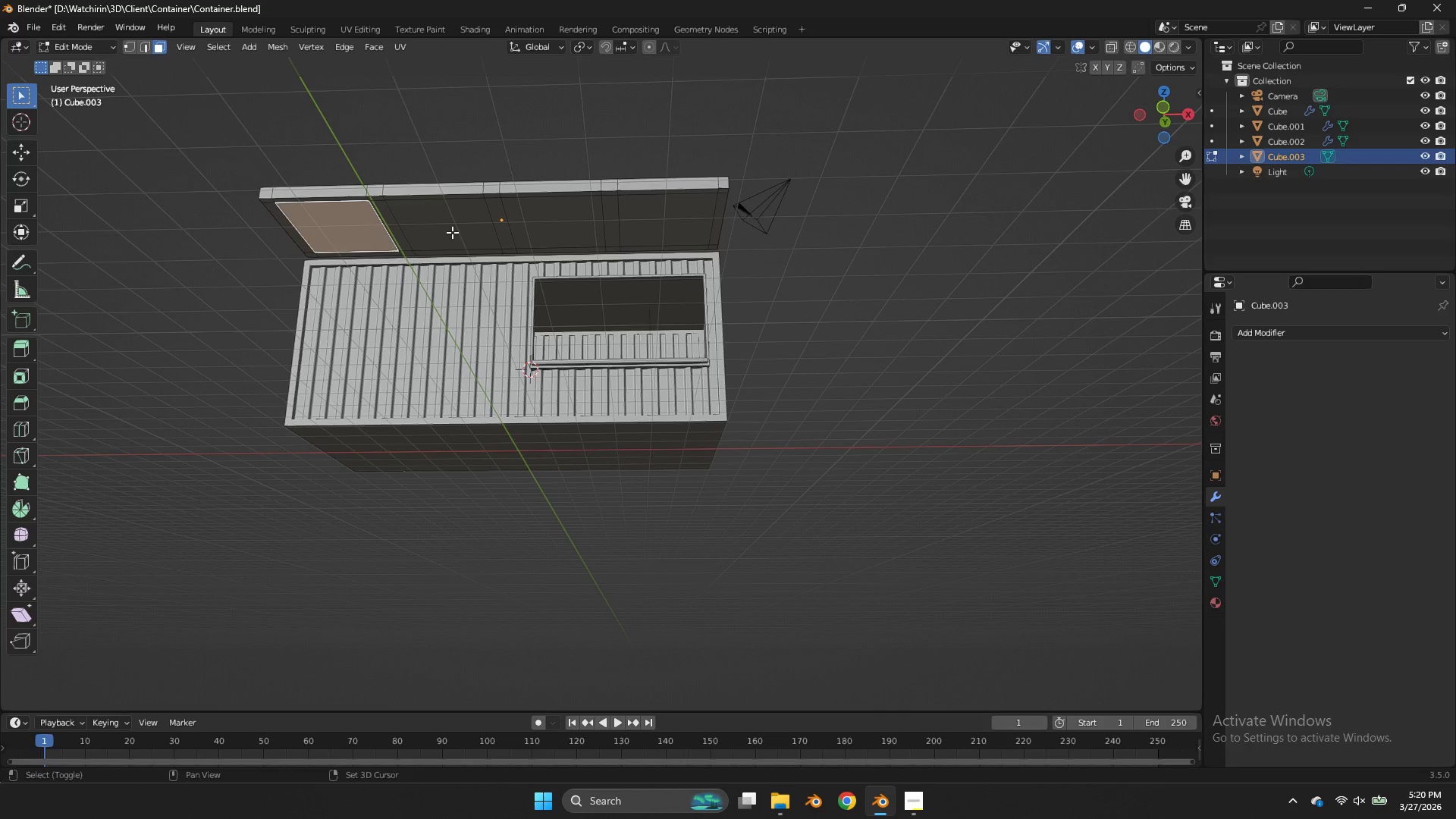 
hold_key(key=ShiftLeft, duration=2.11)
double_click([453, 232])
 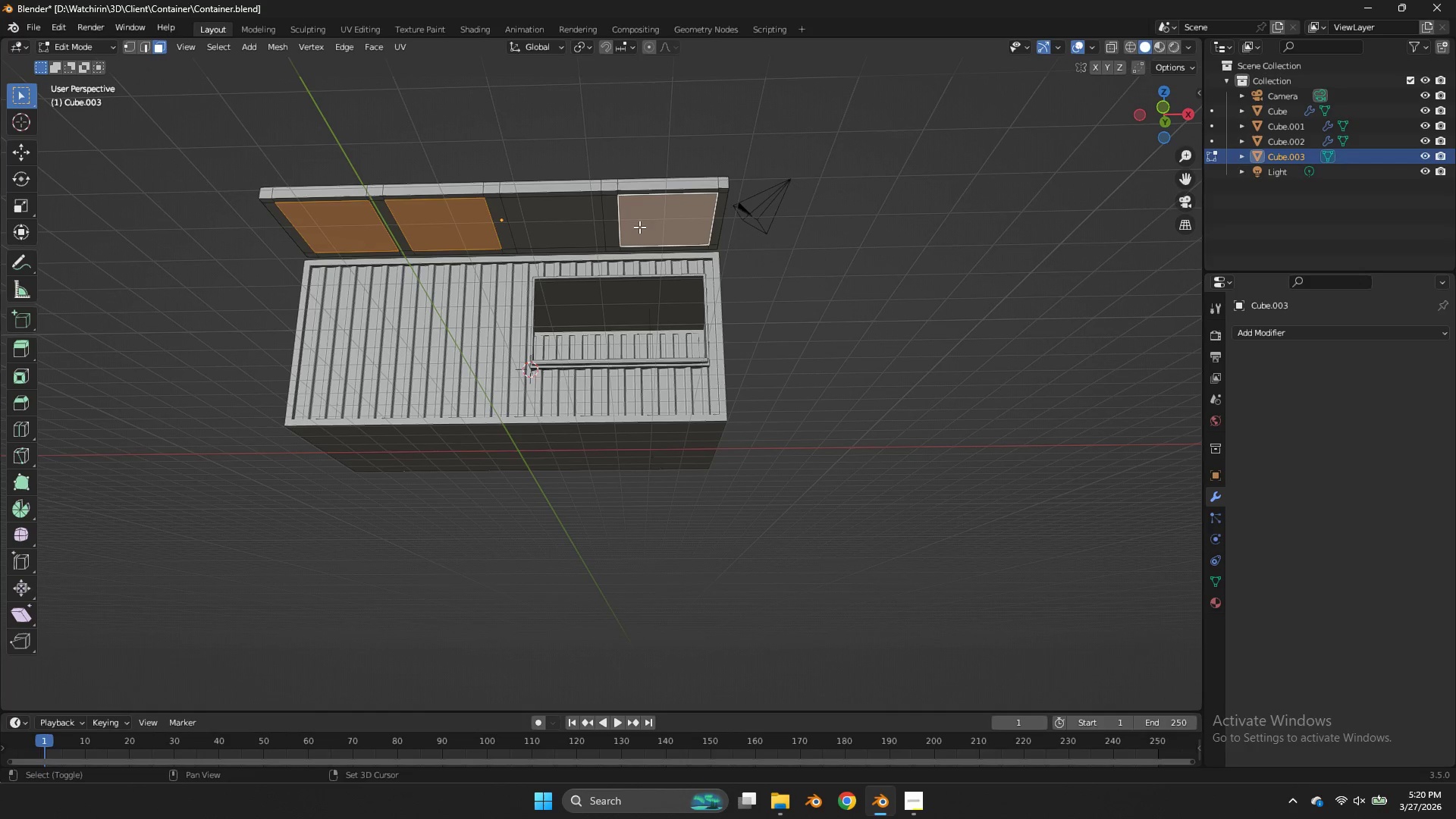 
double_click([557, 226])
 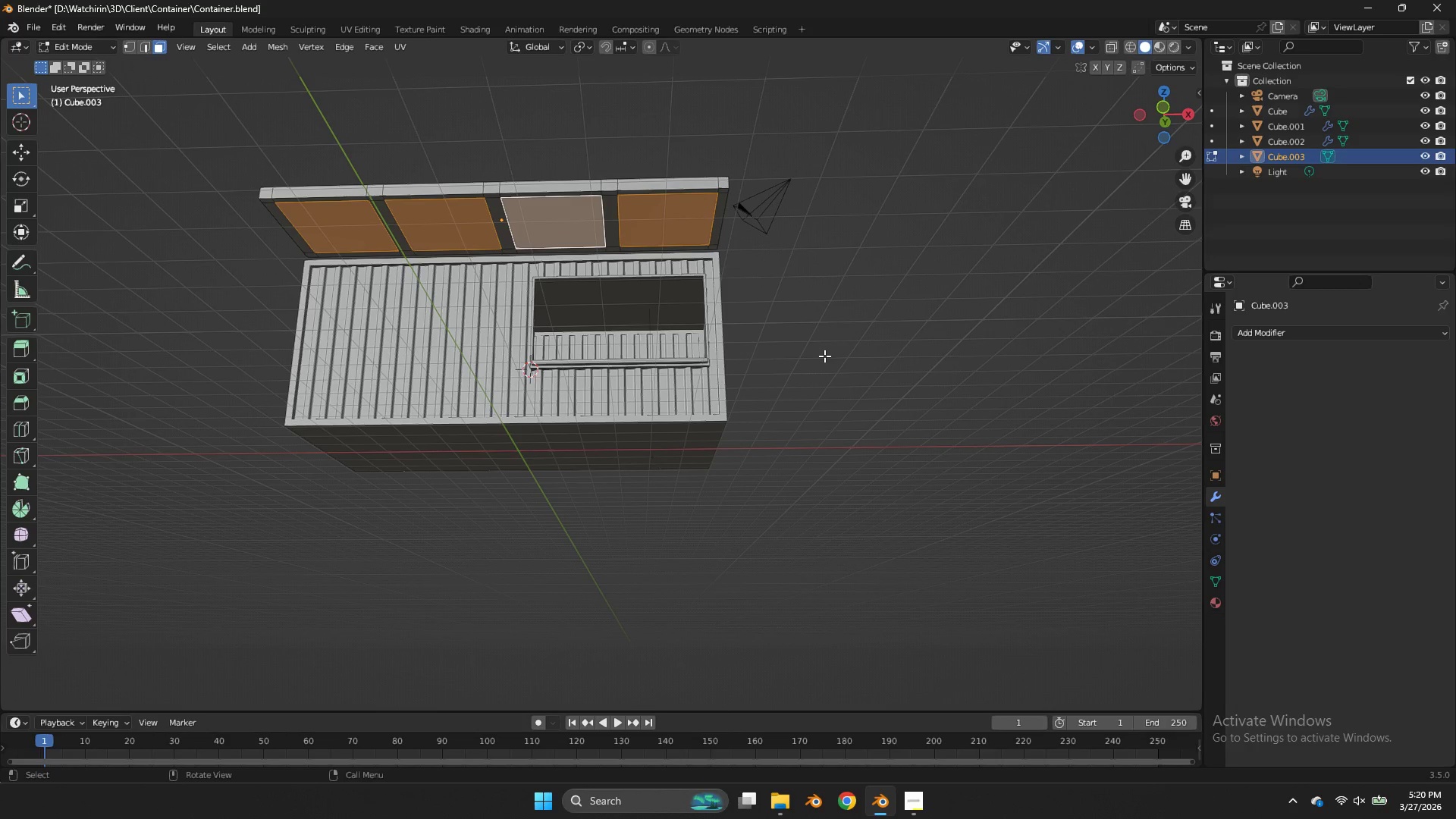 
key(E)
 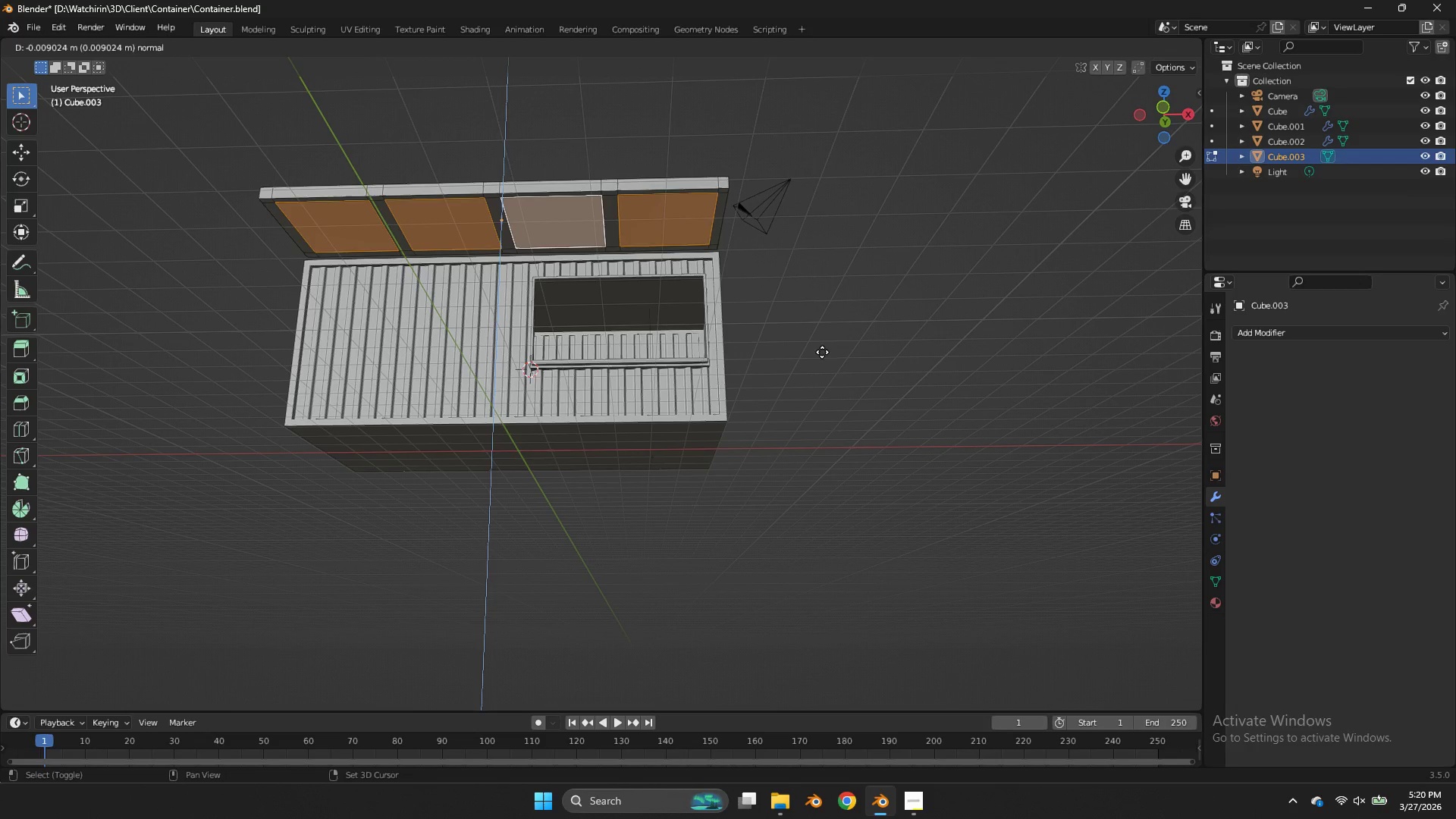 
hold_key(key=ShiftLeft, duration=1.81)
left_click([823, 301])
 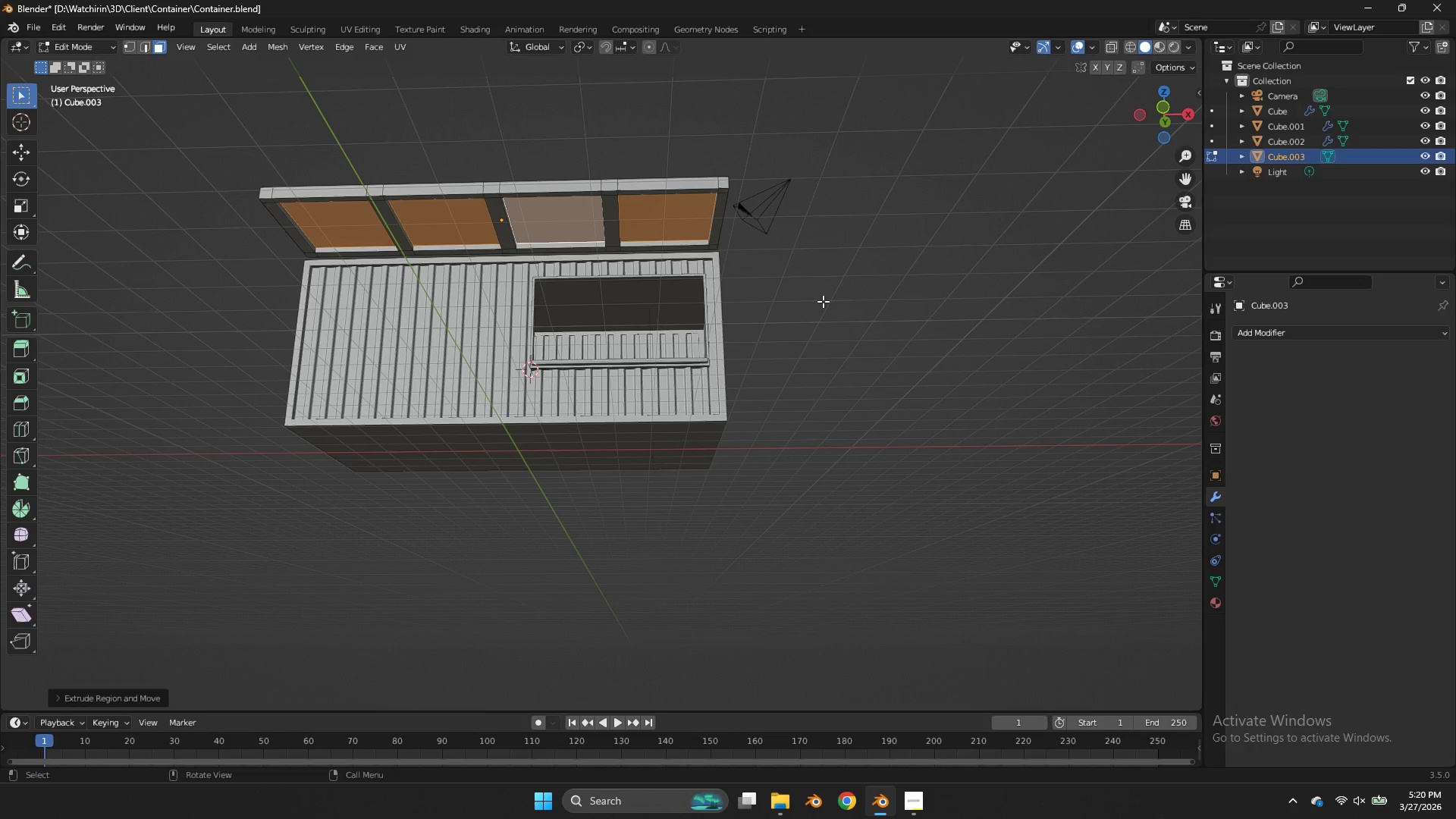 
key(Tab)
 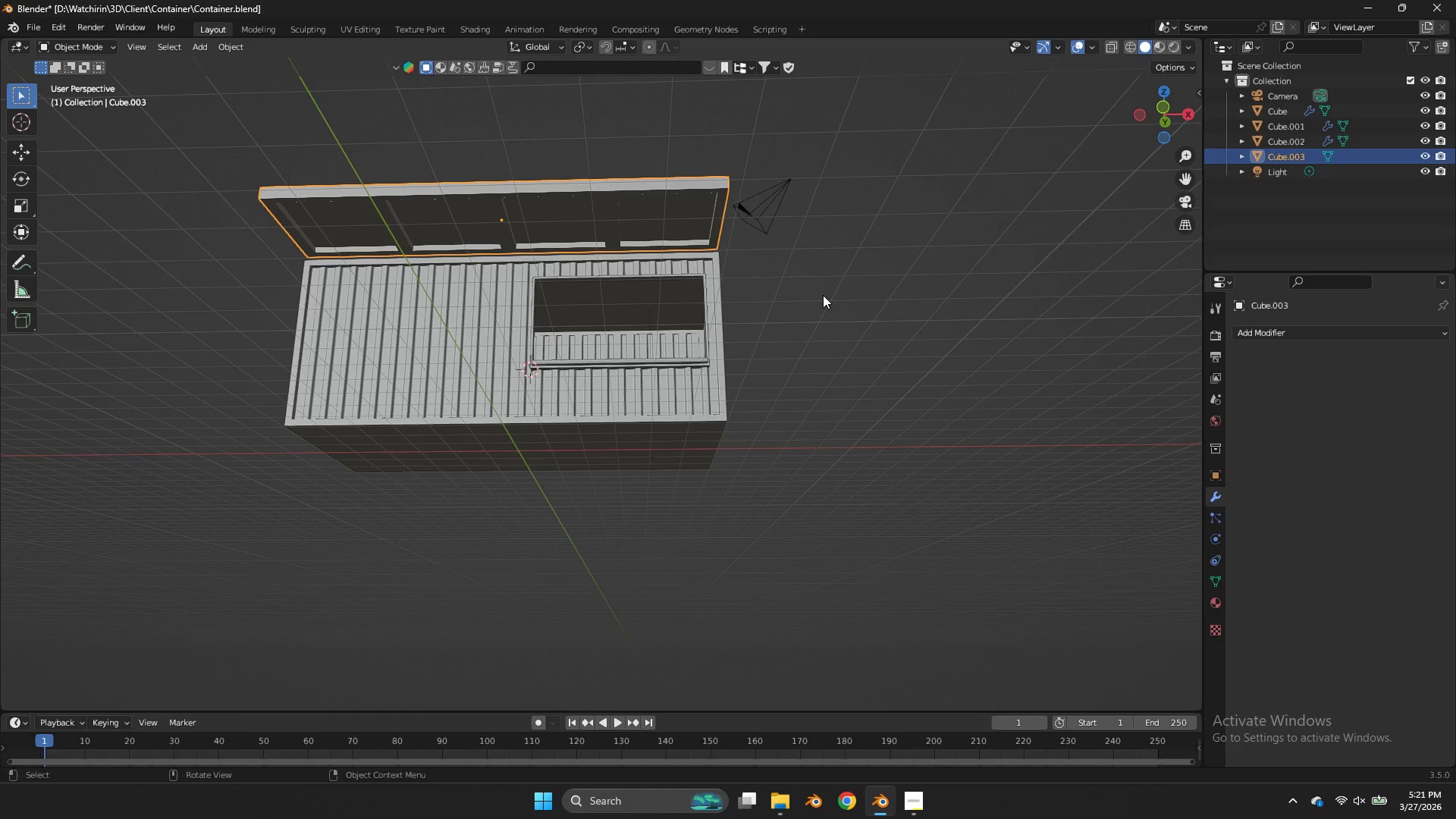 
wait(8.94)
 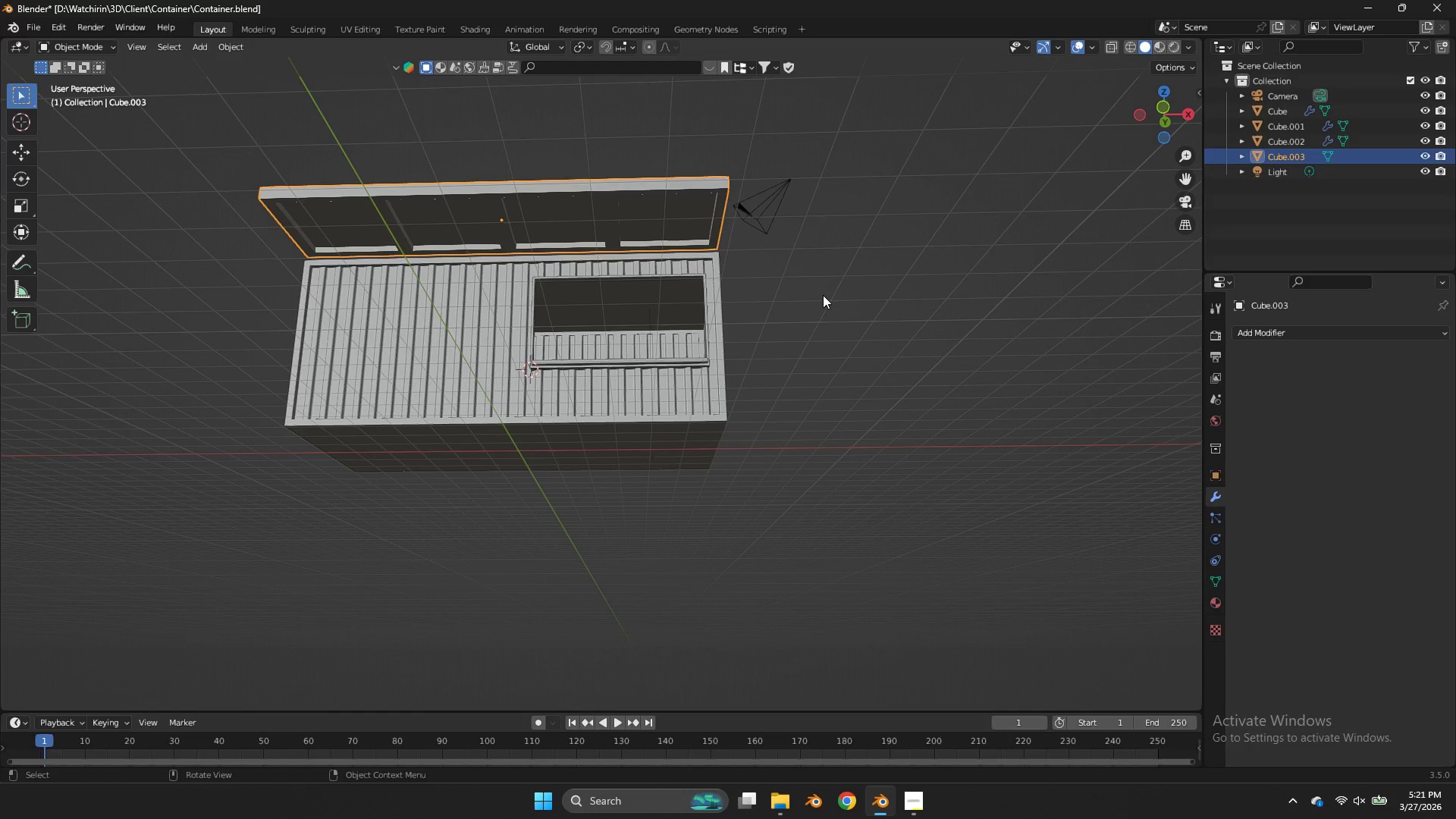 
scroll: coordinate [610, 165], scroll_direction: up, amount: 1.0
 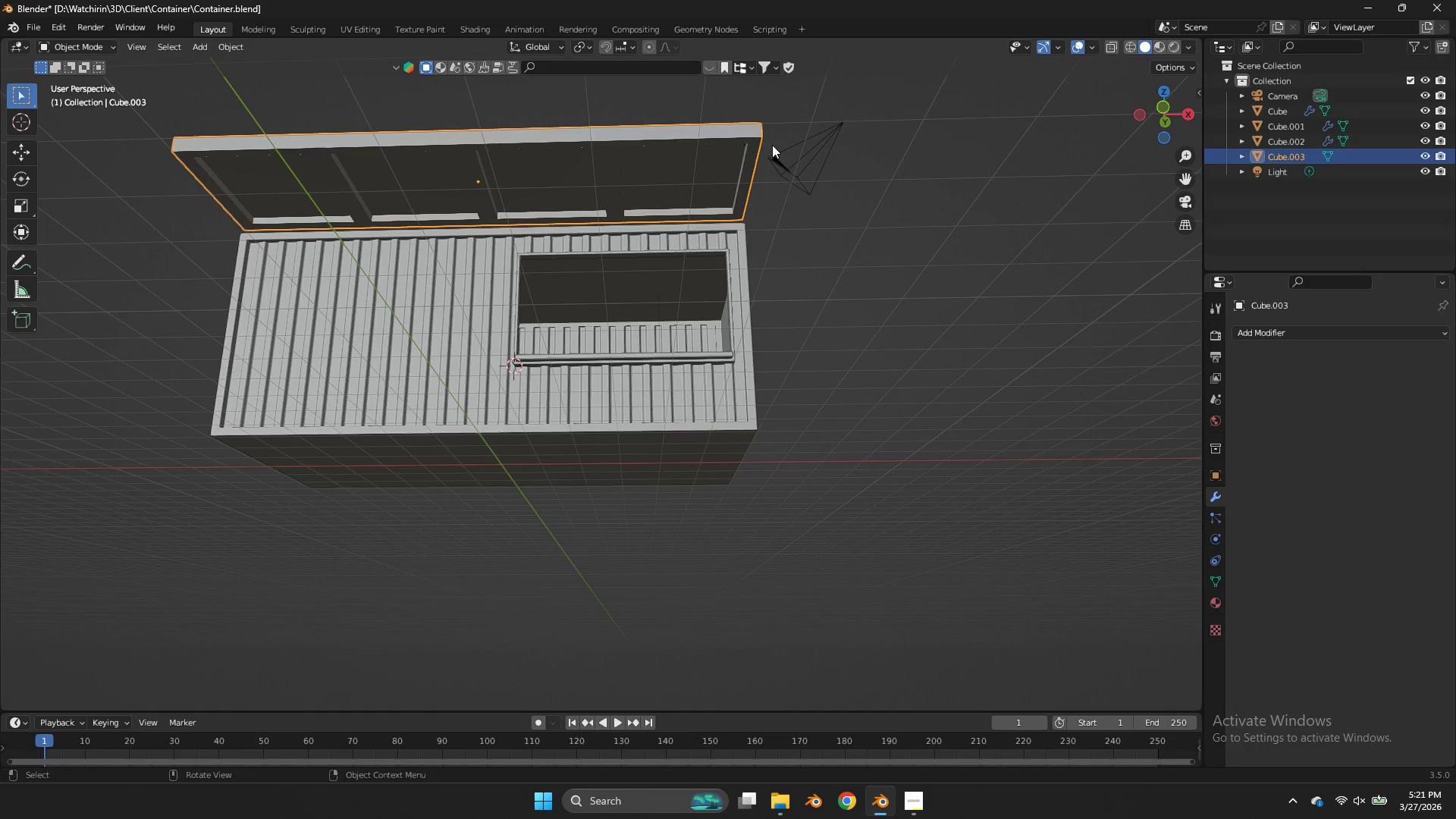 
key(Tab)
 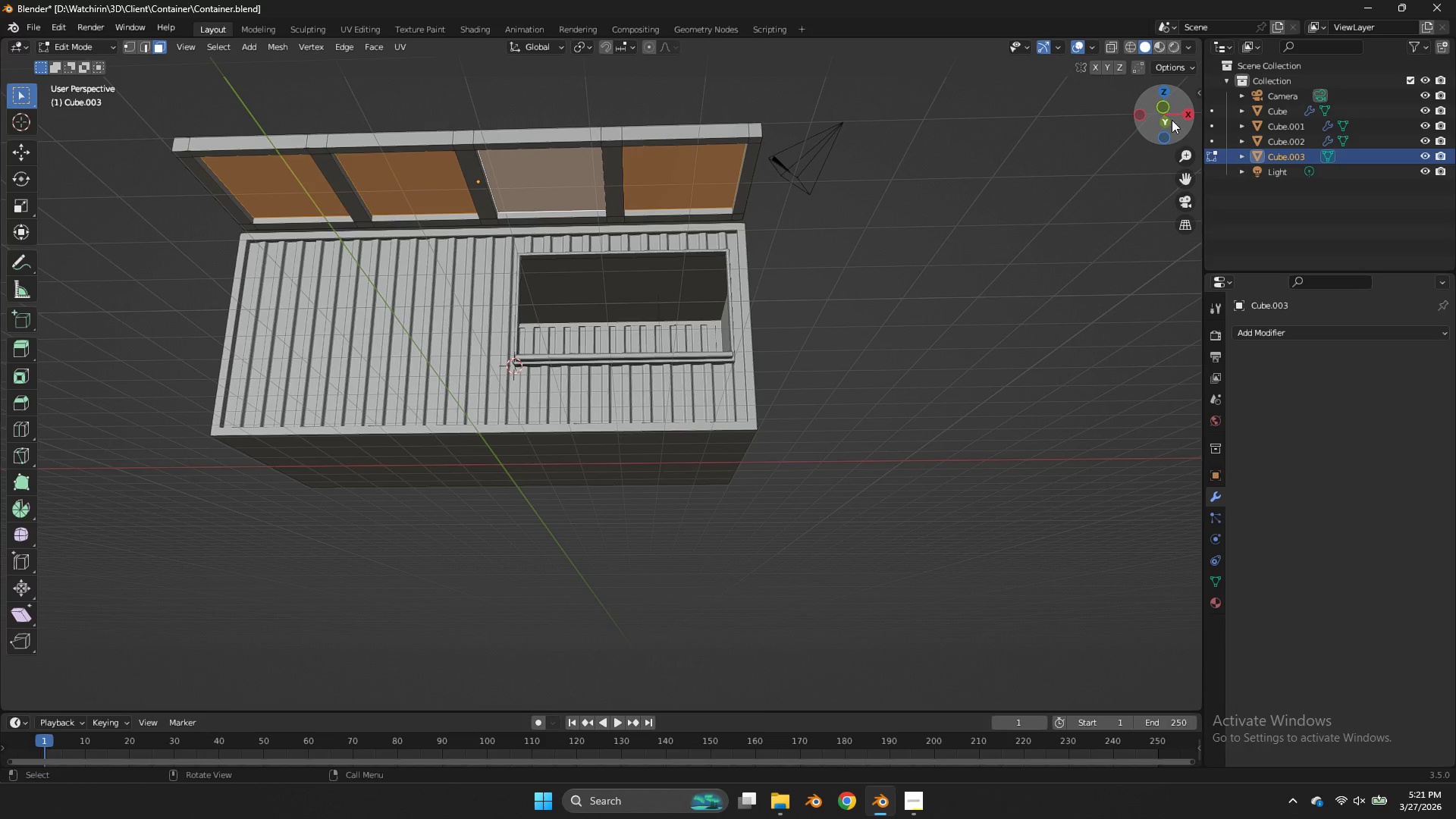 
left_click_drag(start_coordinate=[1168, 115], to_coordinate=[1128, 199])
 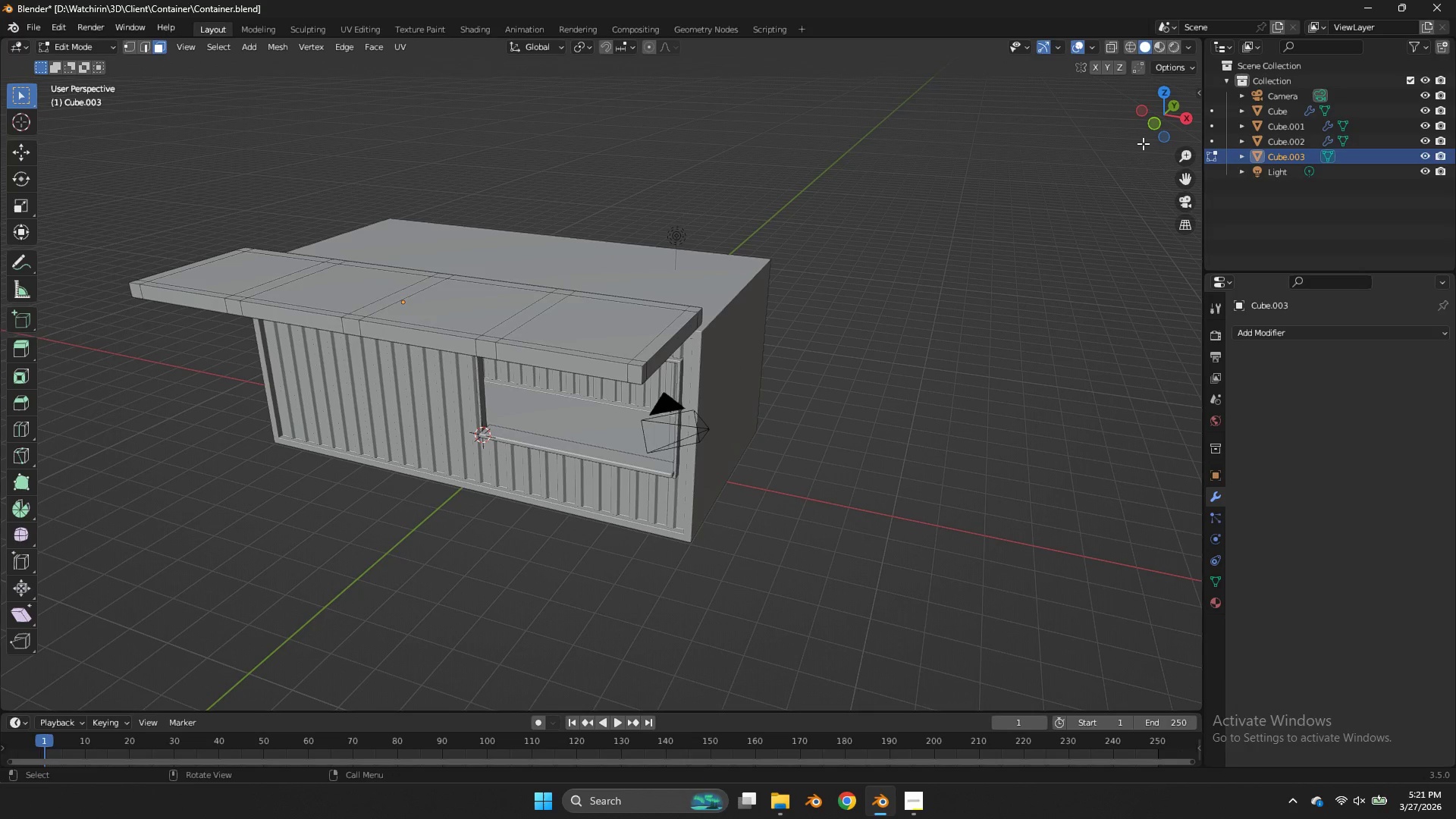 
wait(6.03)
 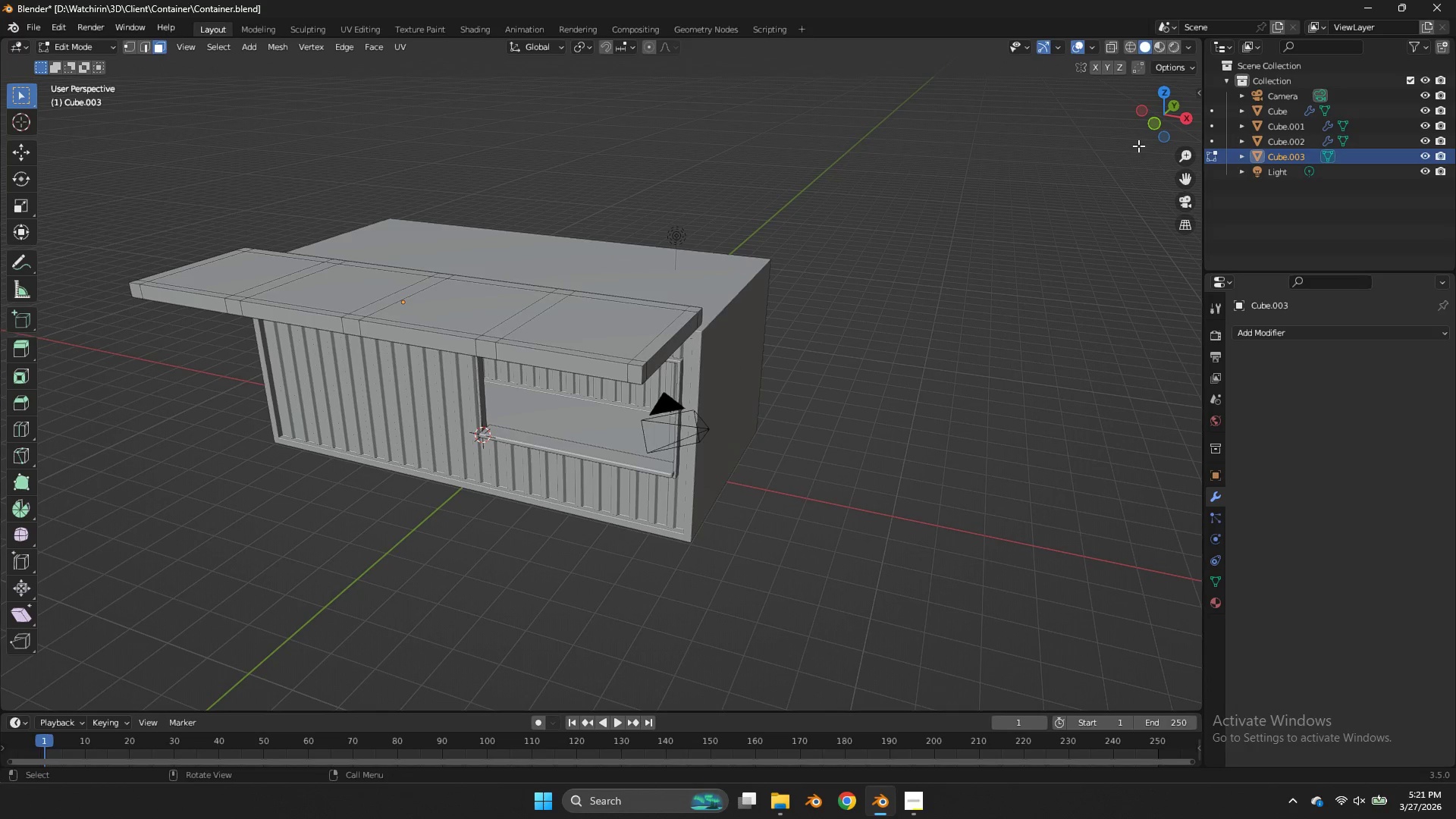 
scroll: coordinate [813, 267], scroll_direction: up, amount: 1.0
 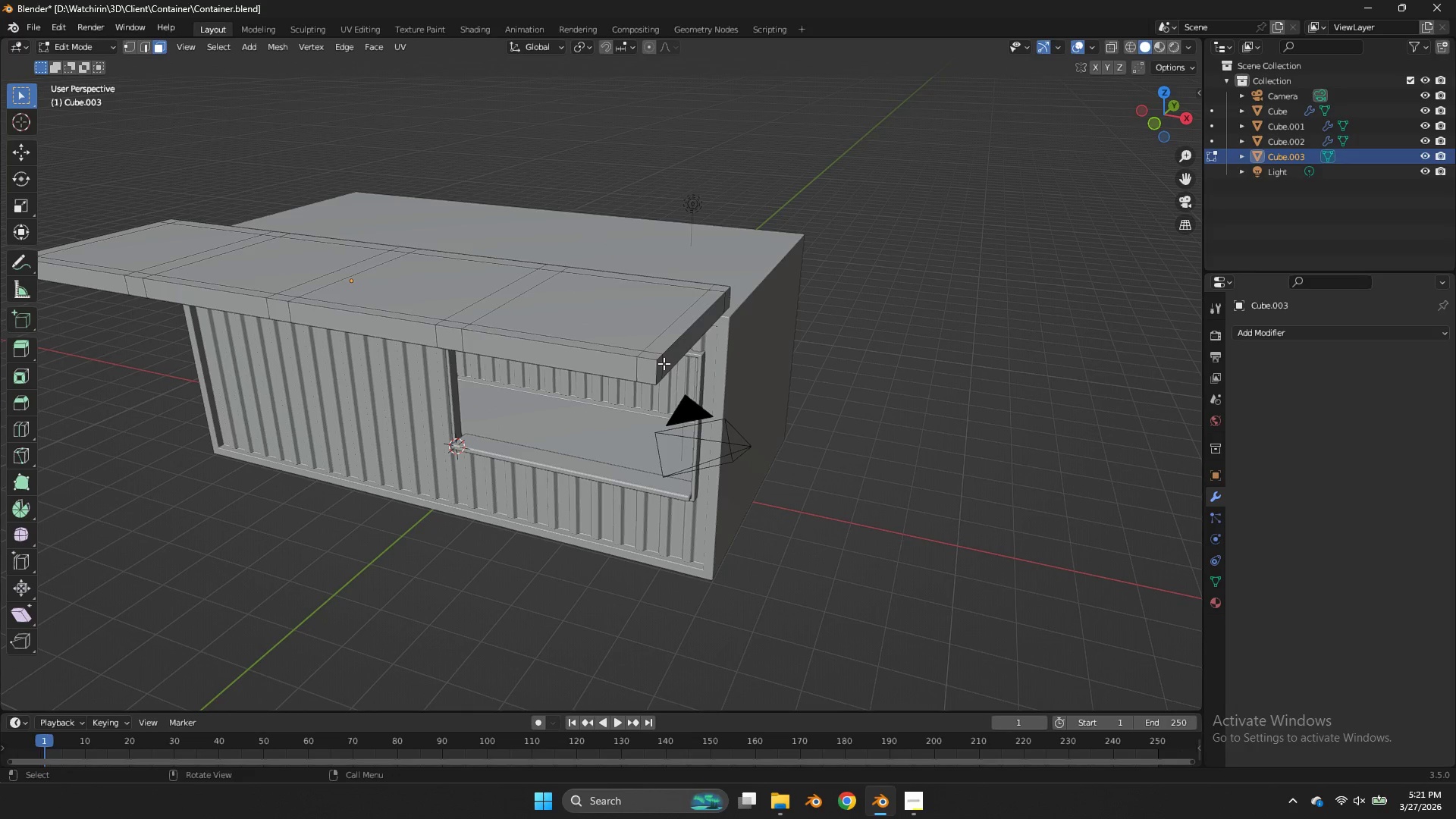 
key(Control+R)
 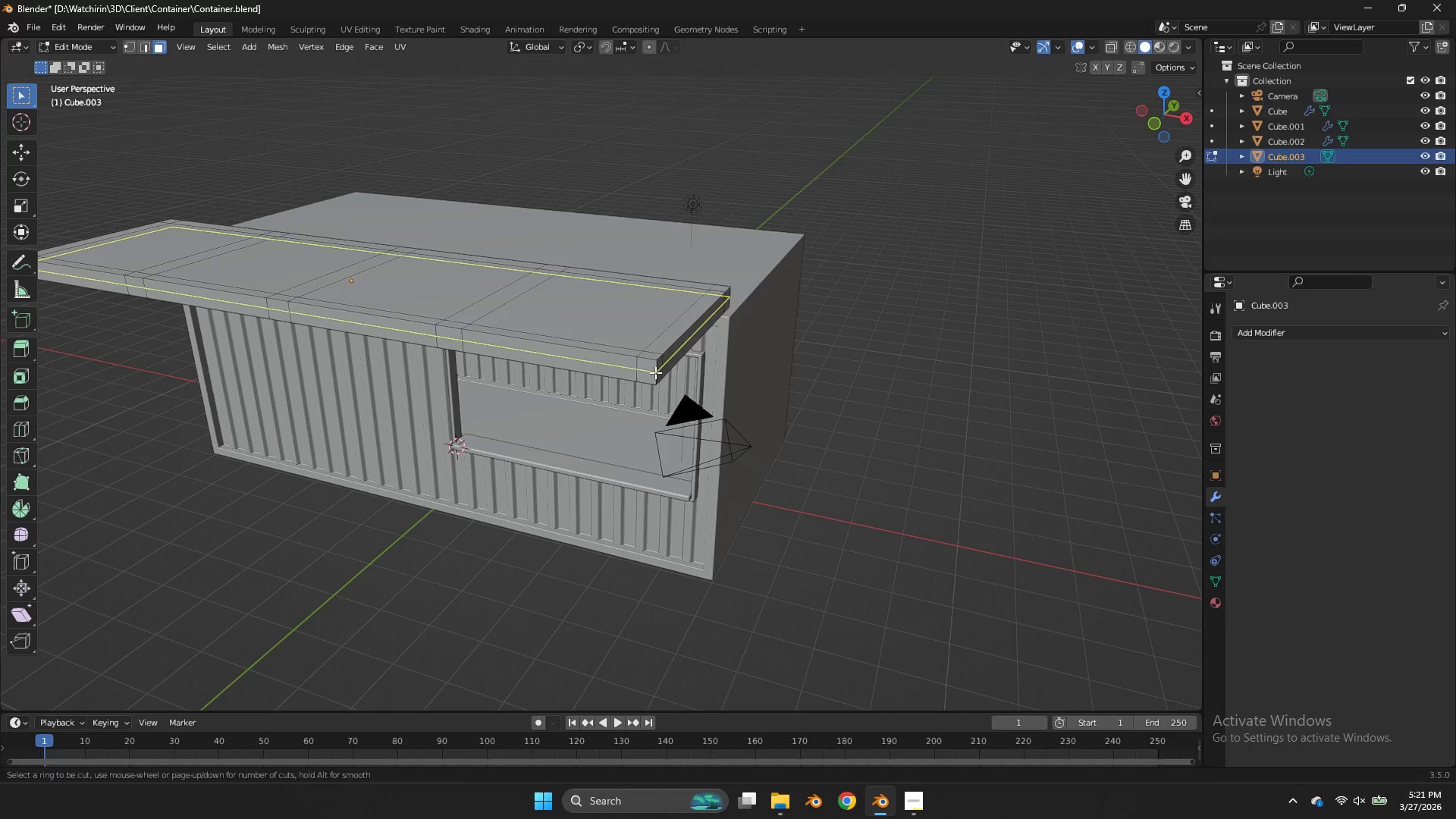 
left_click([655, 372])
 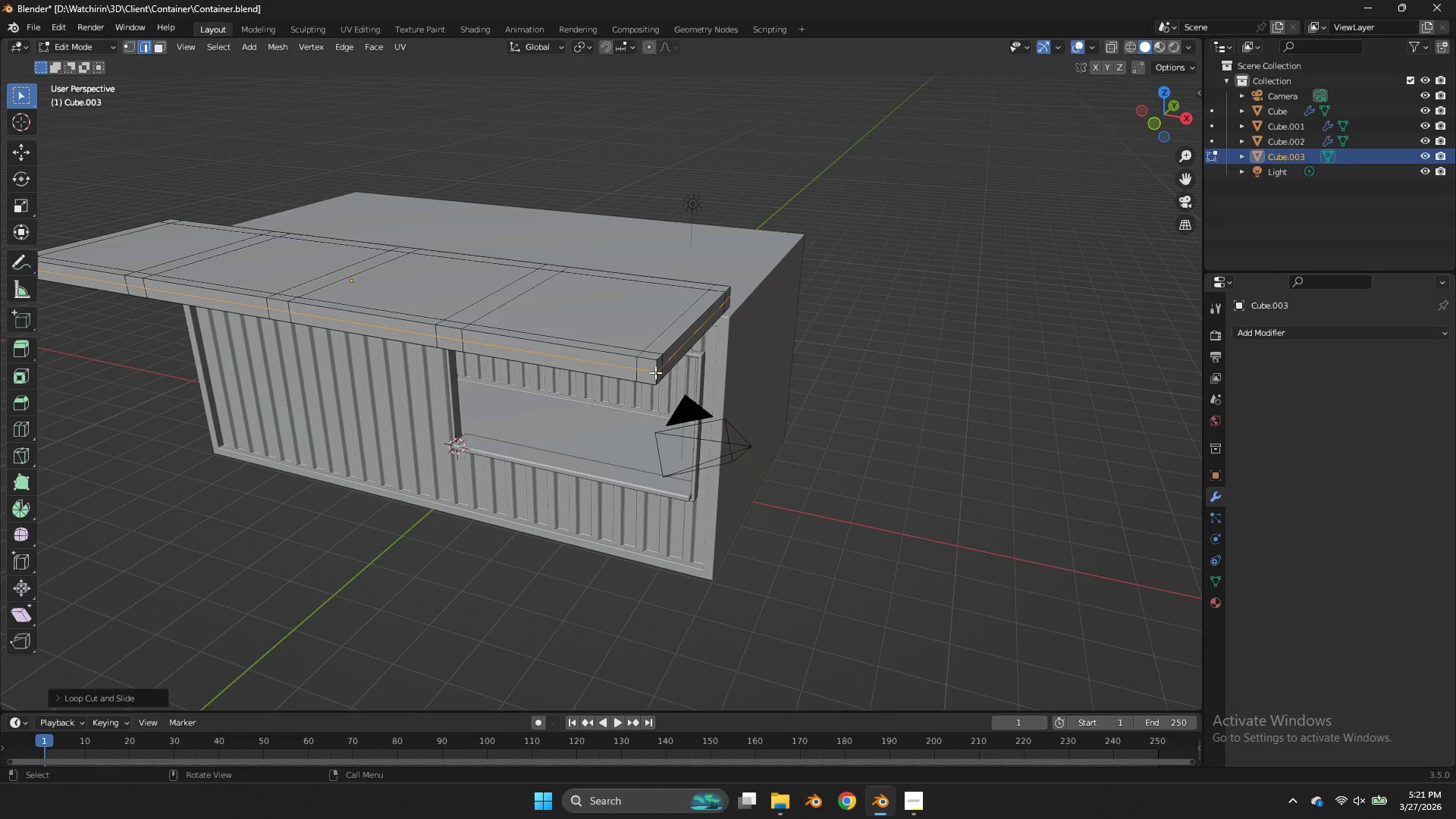 
right_click([655, 372])
 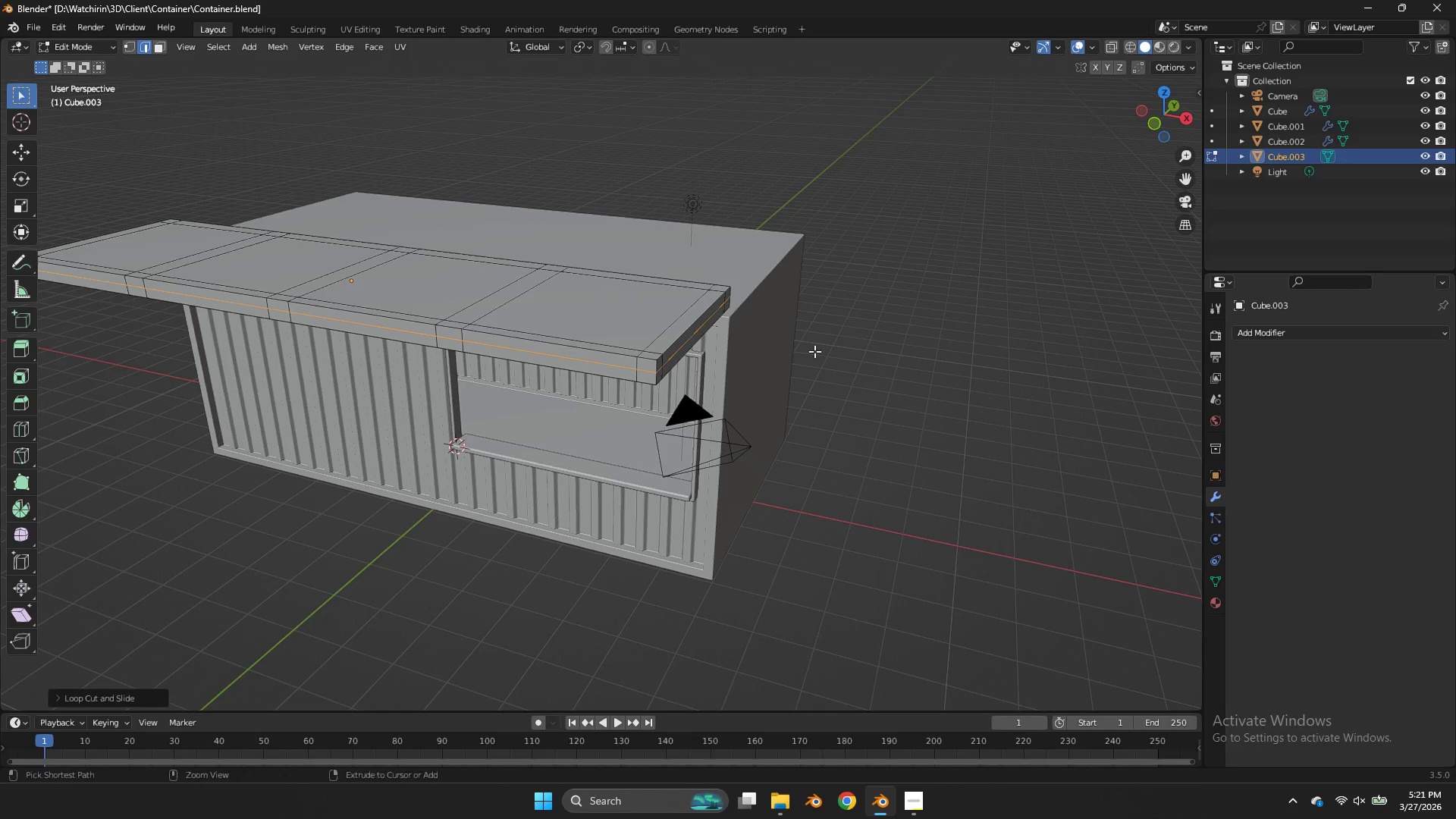 
key(Control+ControlLeft)
 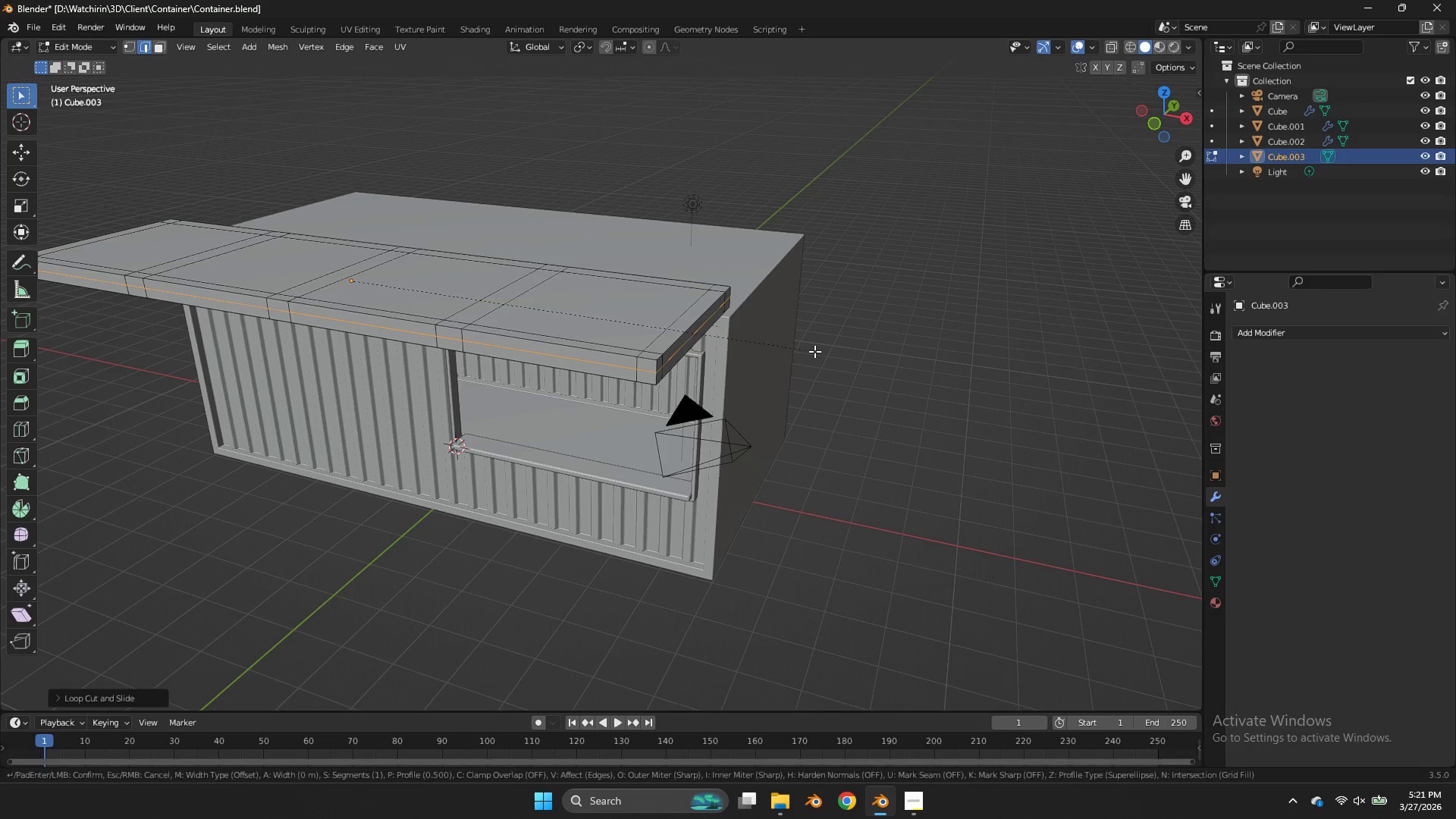 
key(Control+B)
 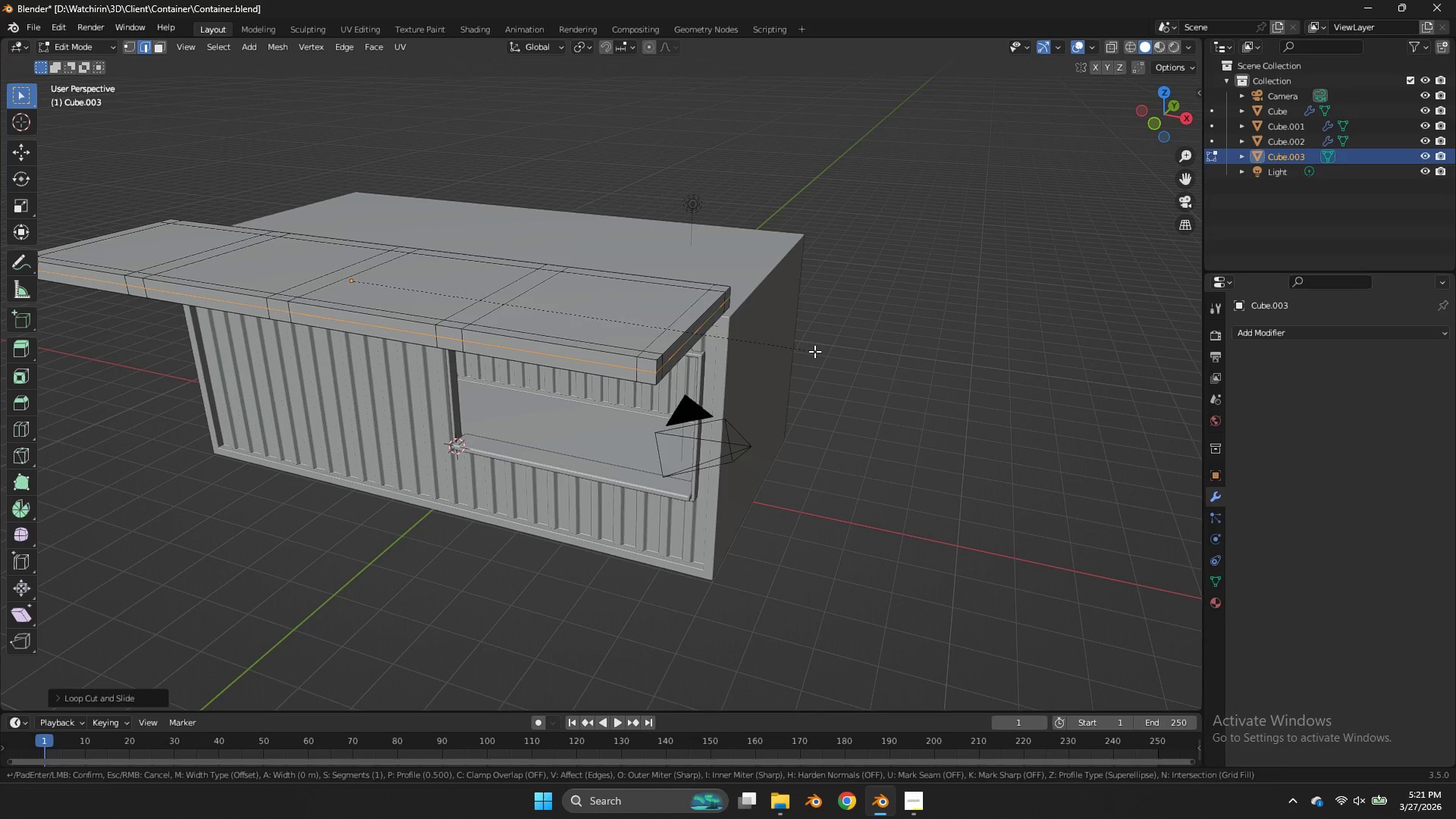 
hold_key(key=ShiftLeft, duration=3.92)
left_click([265, 575])
 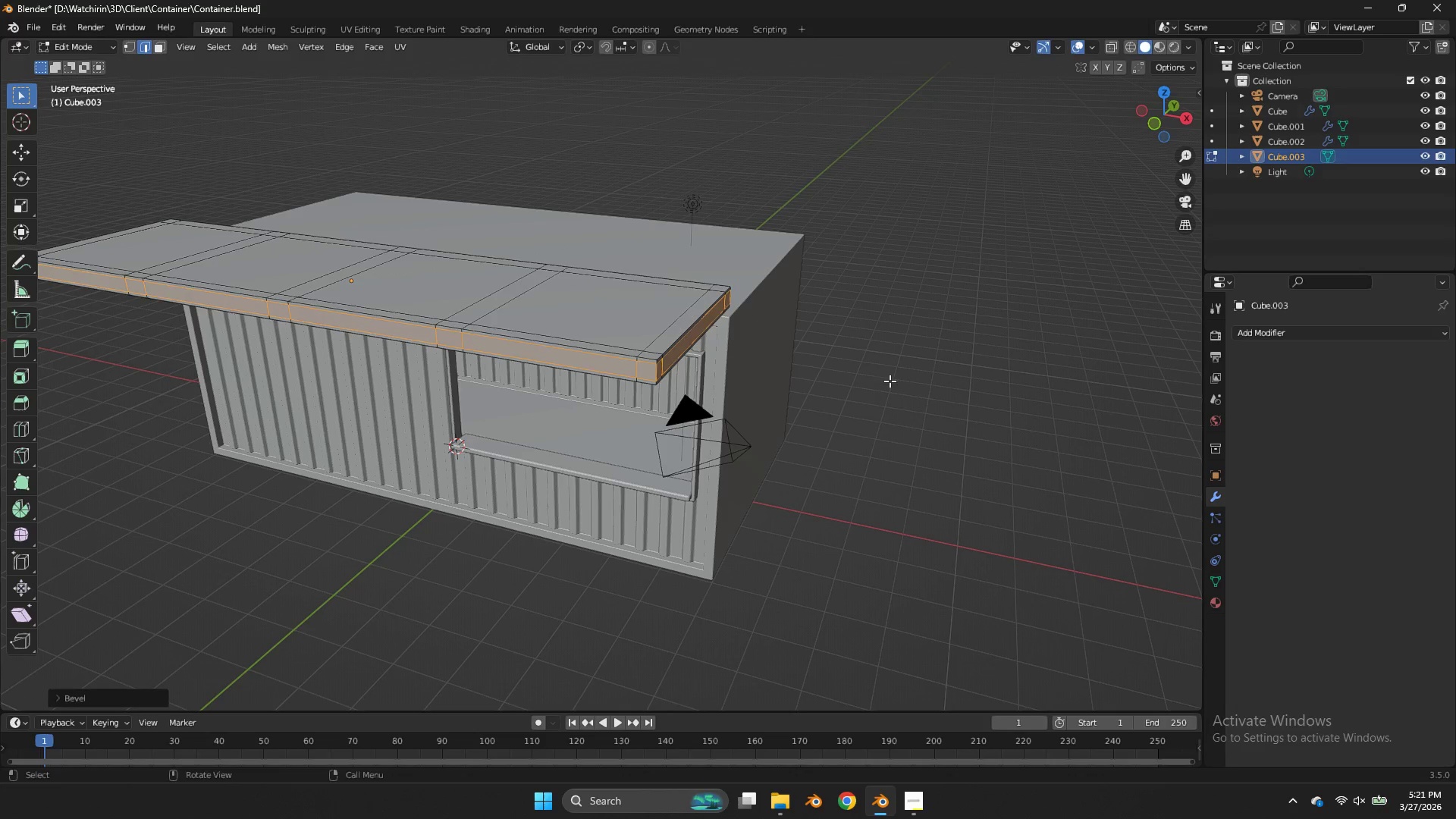 
key(E)
 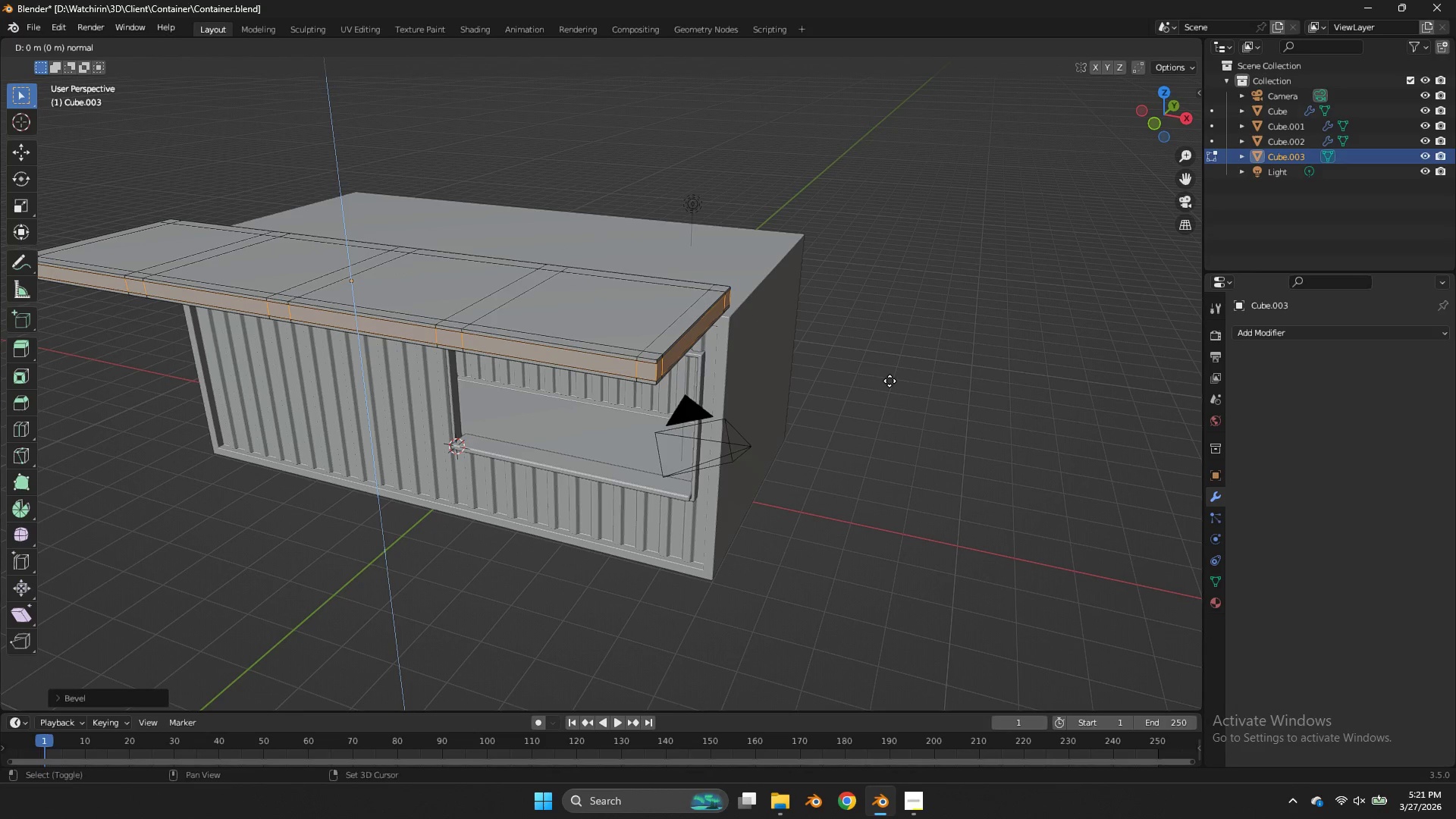 
hold_key(key=ShiftLeft, duration=0.69)
right_click([842, 374])
 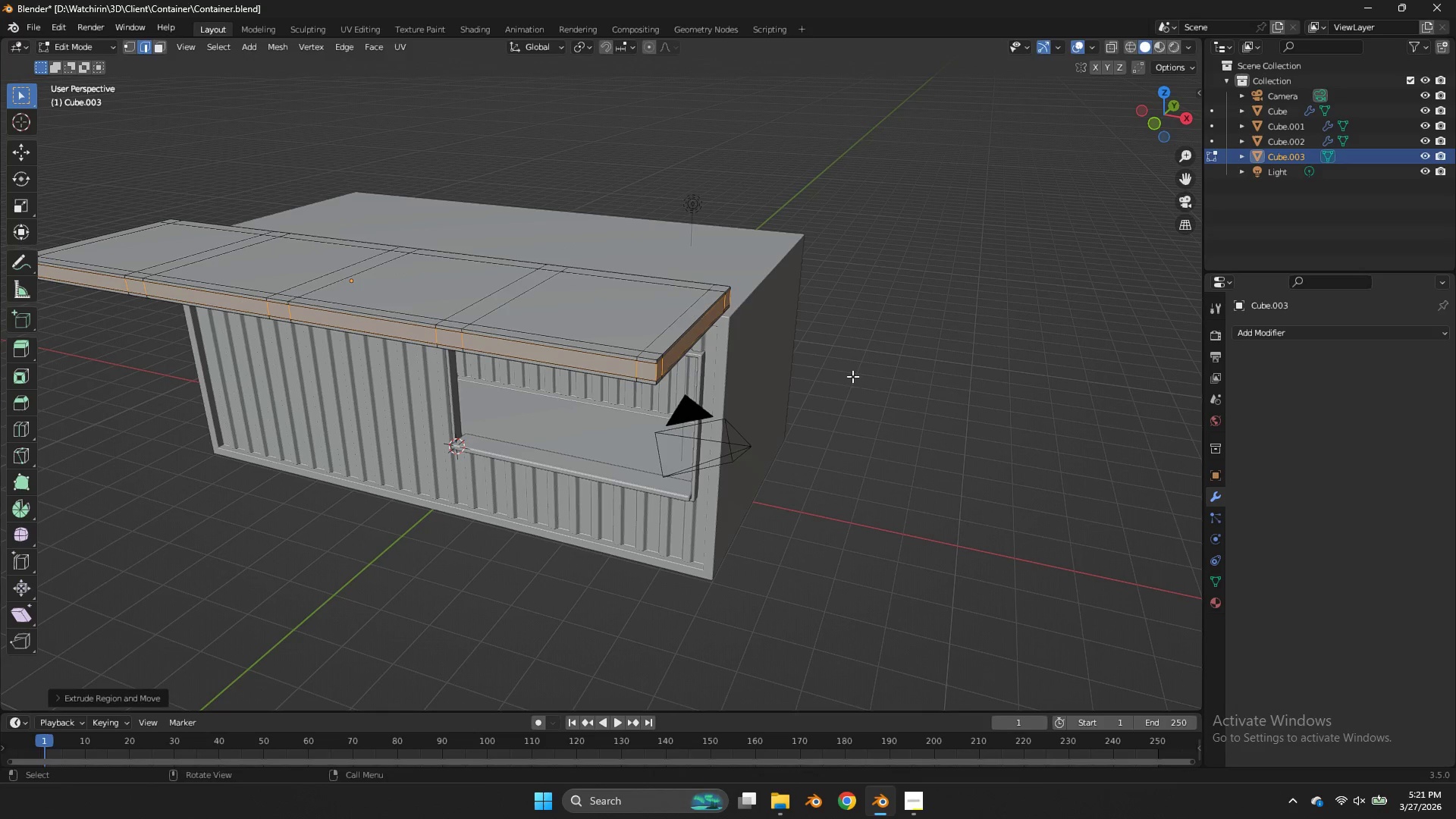 
key(S)
 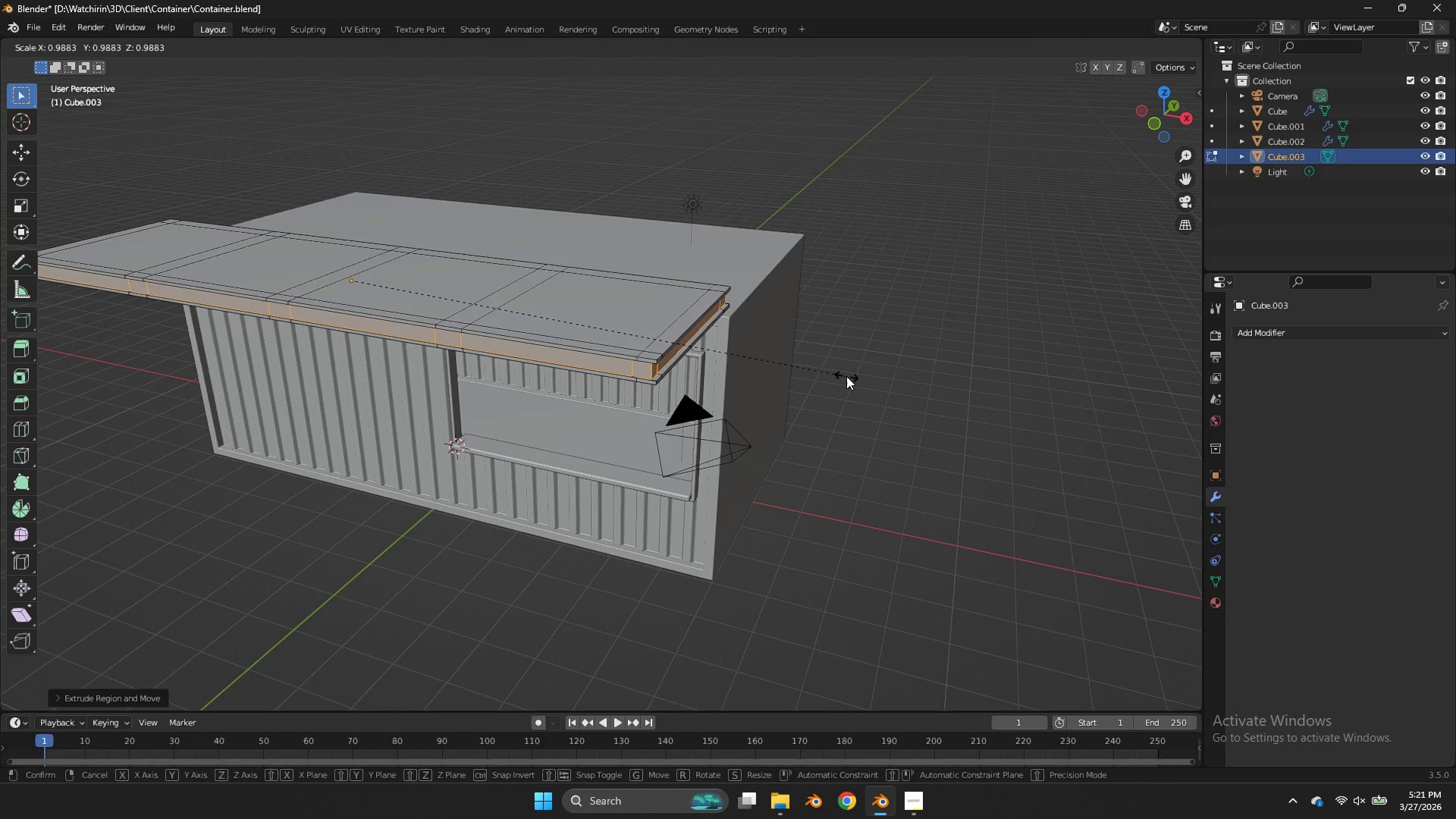 
hold_key(key=ShiftLeft, duration=1.2)
right_click([805, 375])
 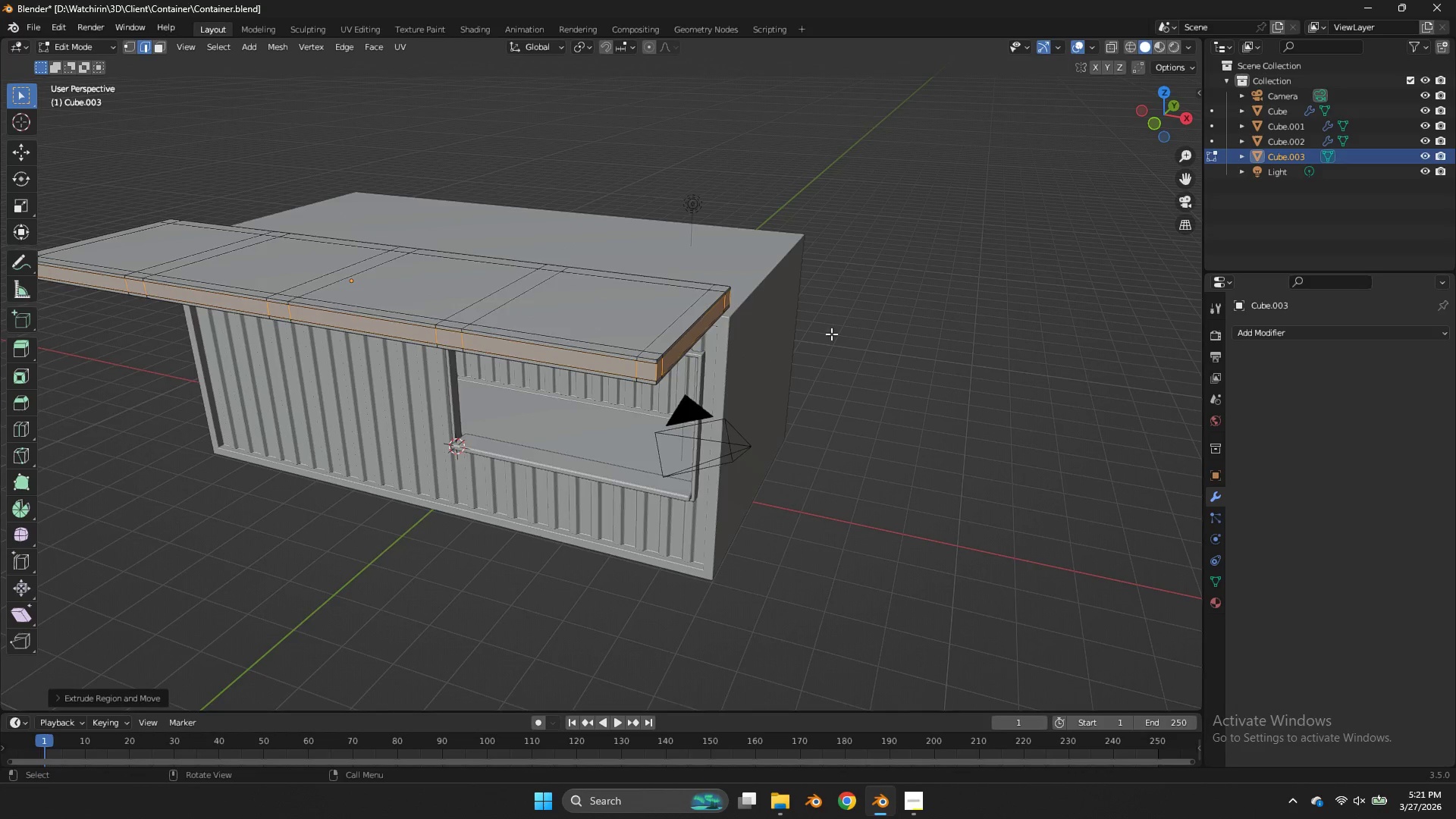 
key(Control+Z)
 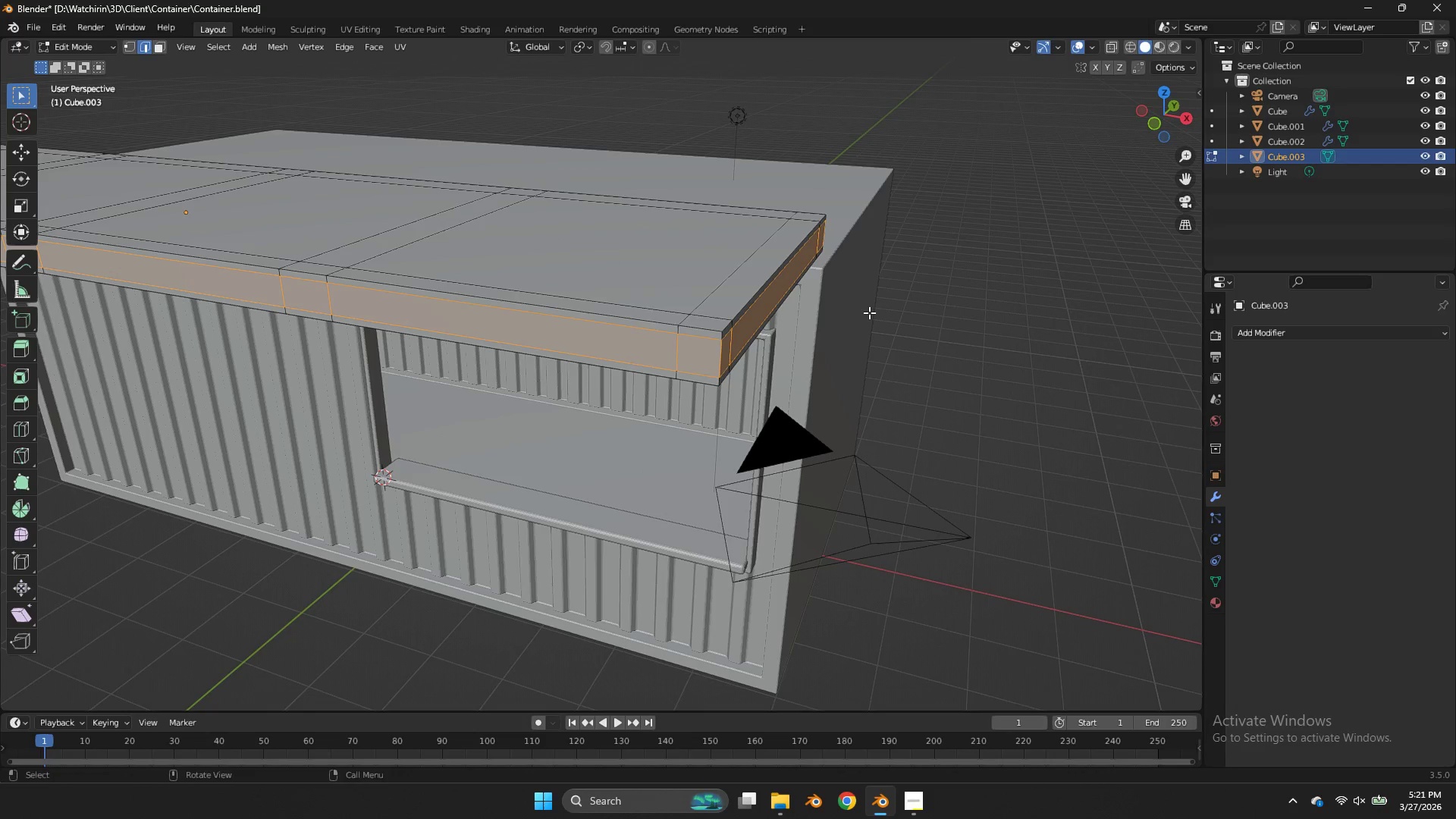 
scroll: coordinate [854, 319], scroll_direction: up, amount: 2.0
 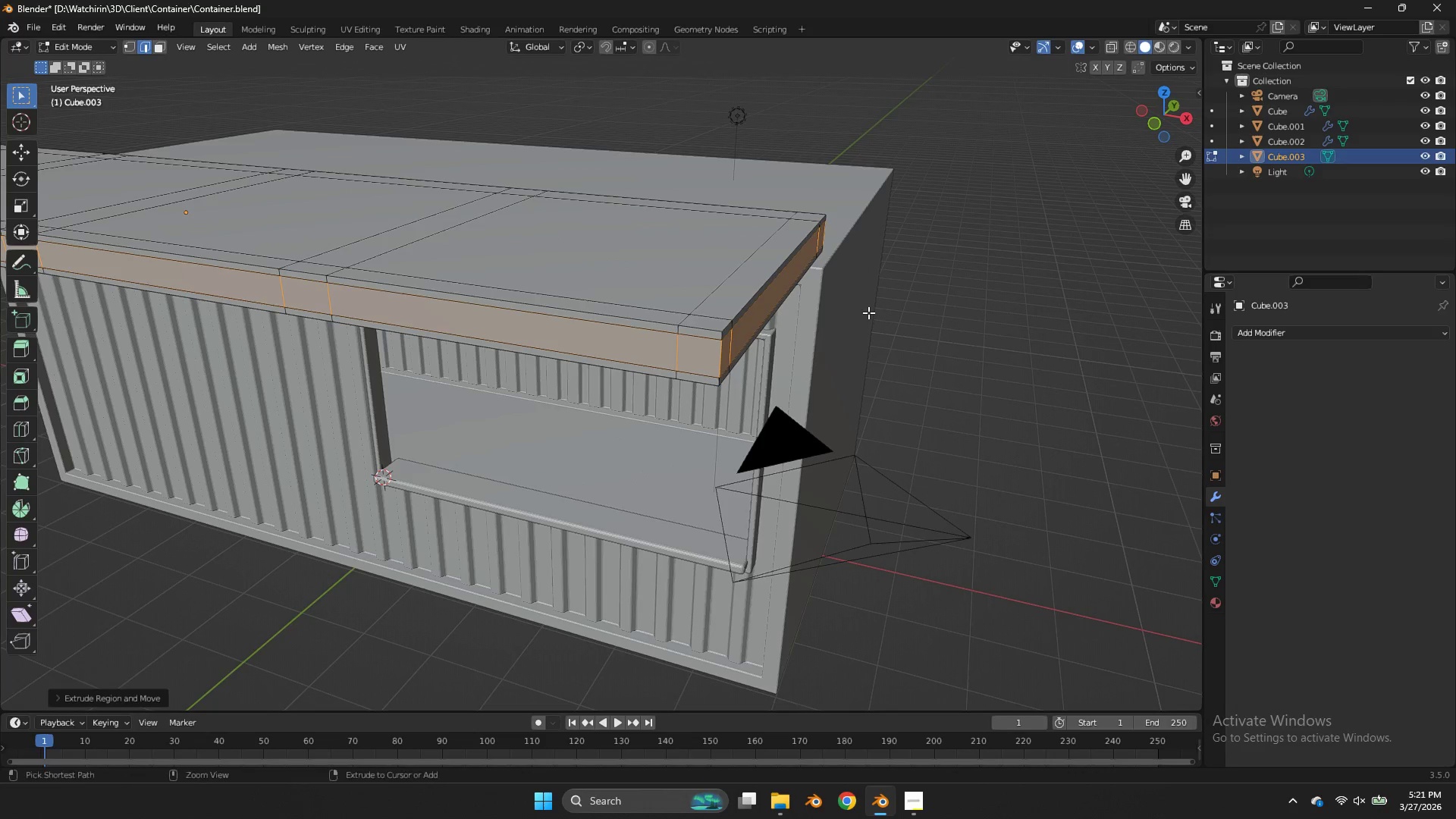 
key(Alt+AltLeft)
 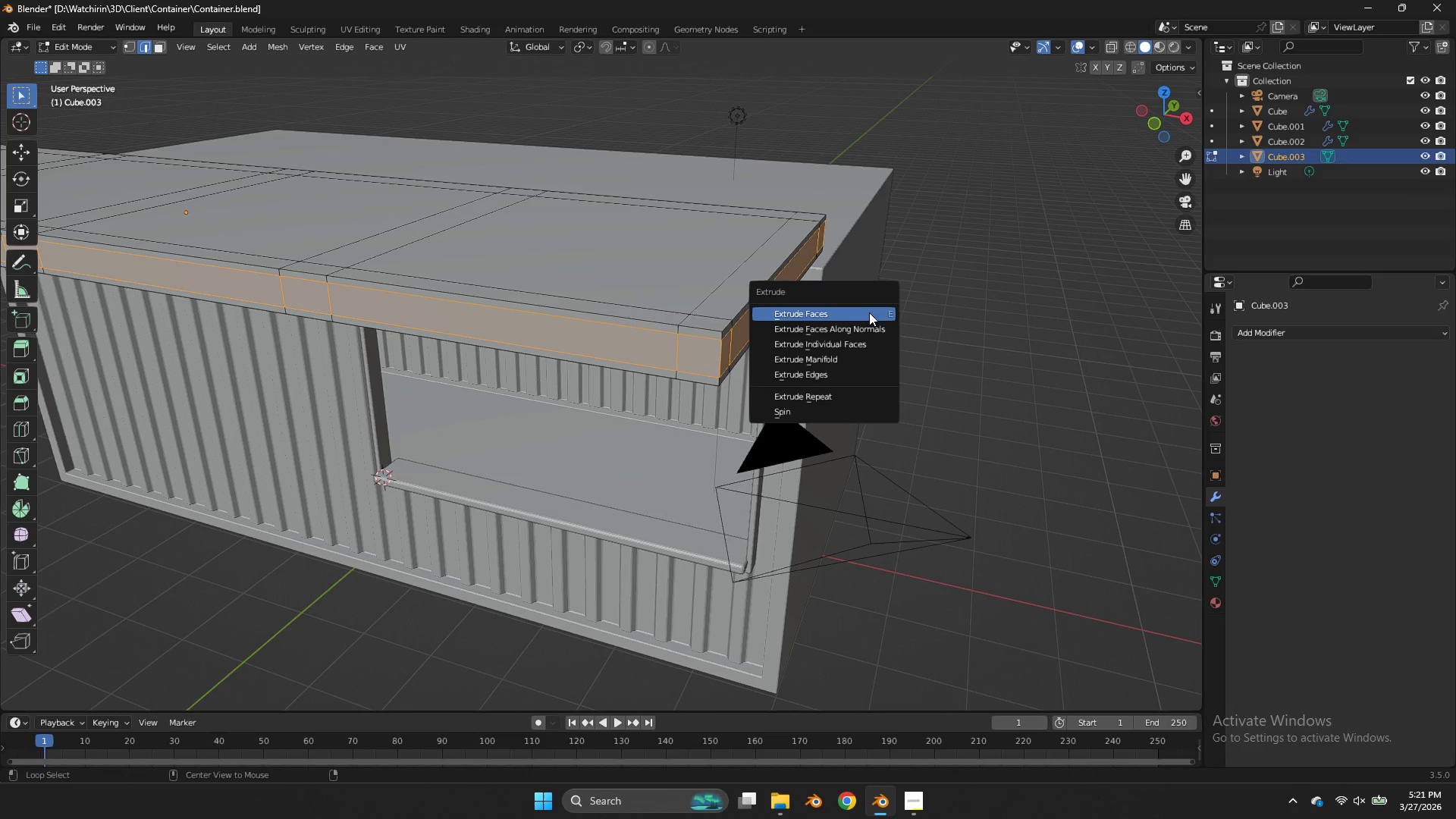 
key(Alt+E)
 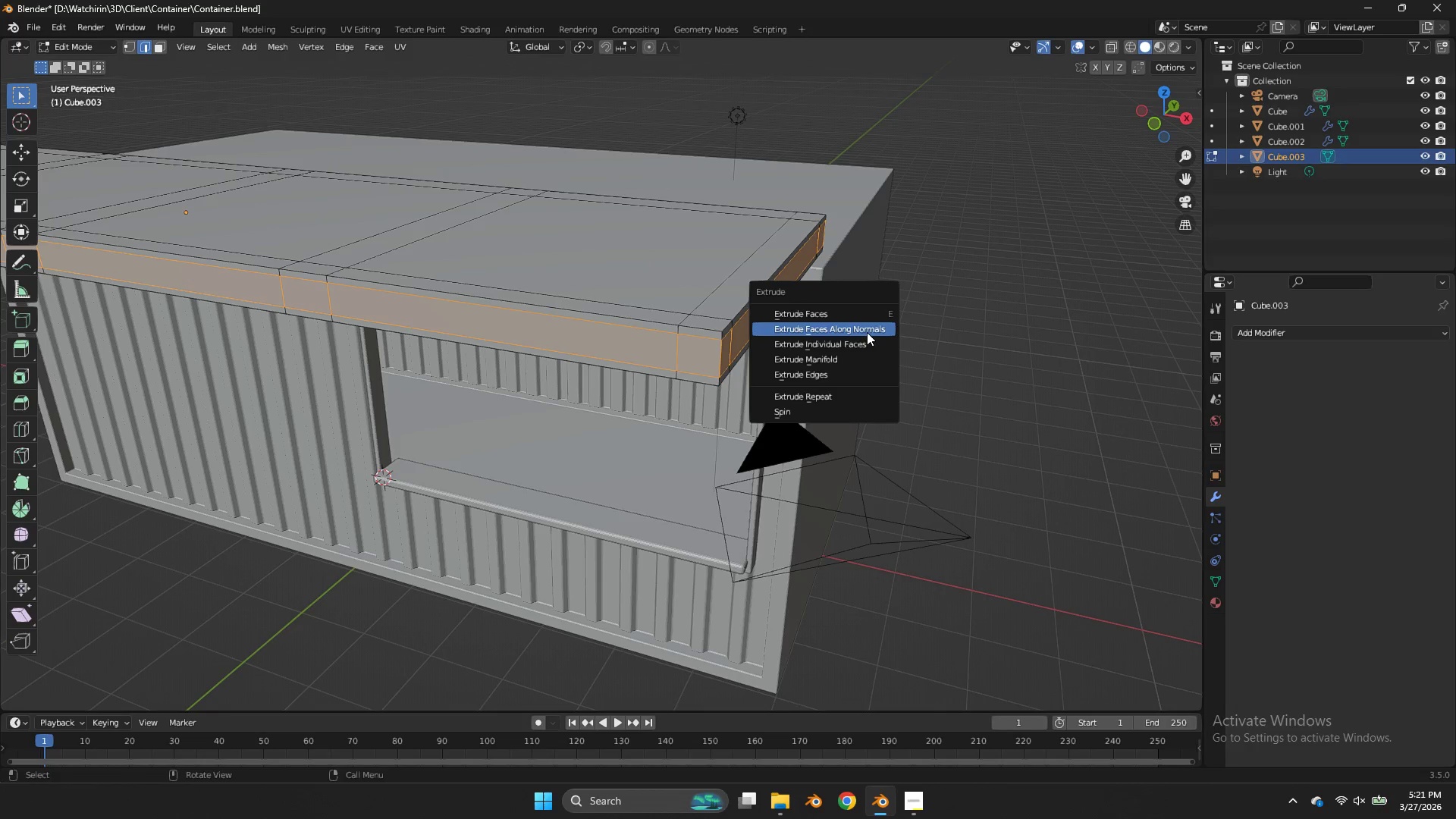 
left_click([865, 340])
 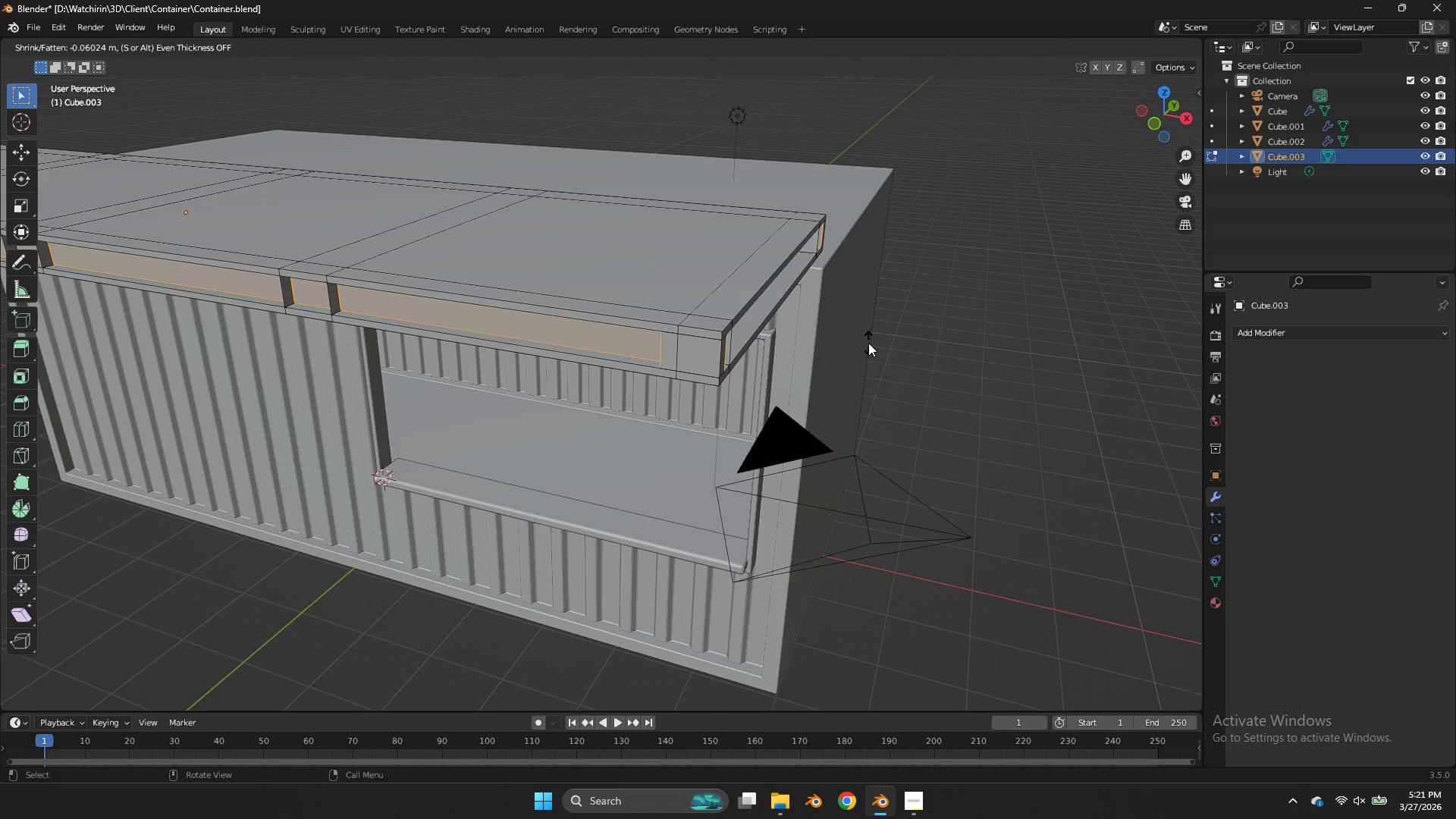 
hold_key(key=ShiftLeft, duration=0.77)
left_click([837, 327])
 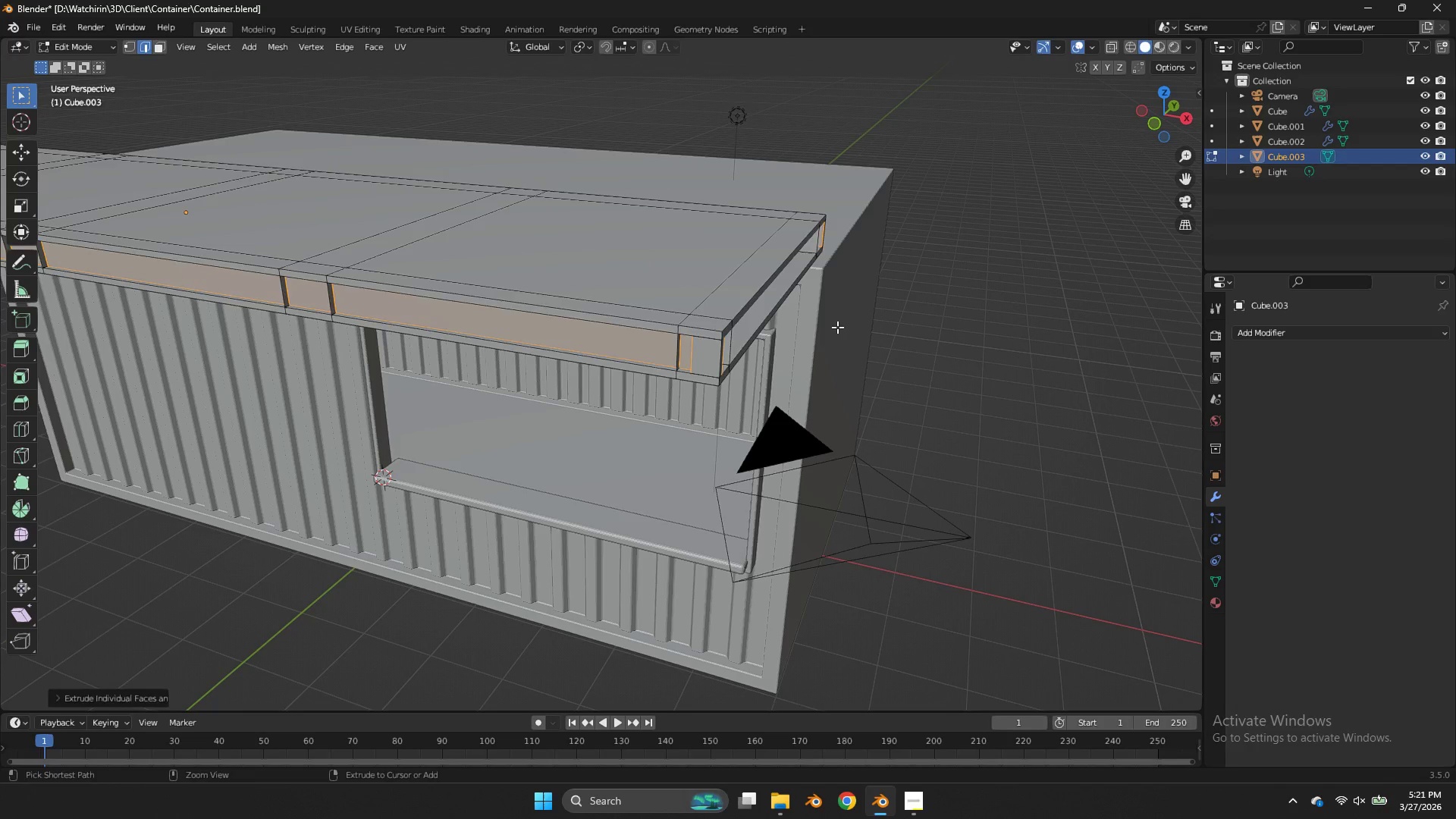 
key(Control+Z)
 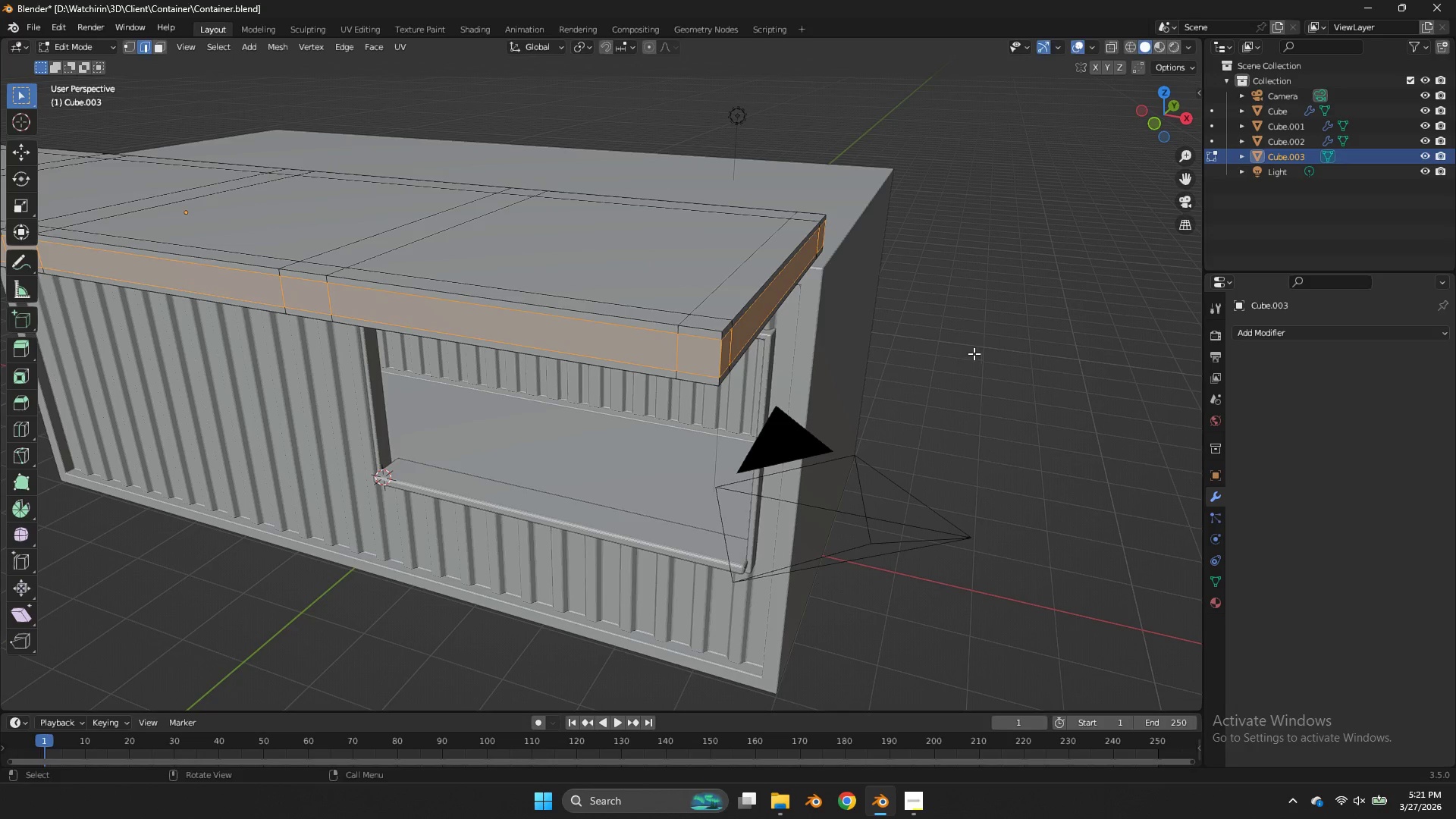 
key(G)
 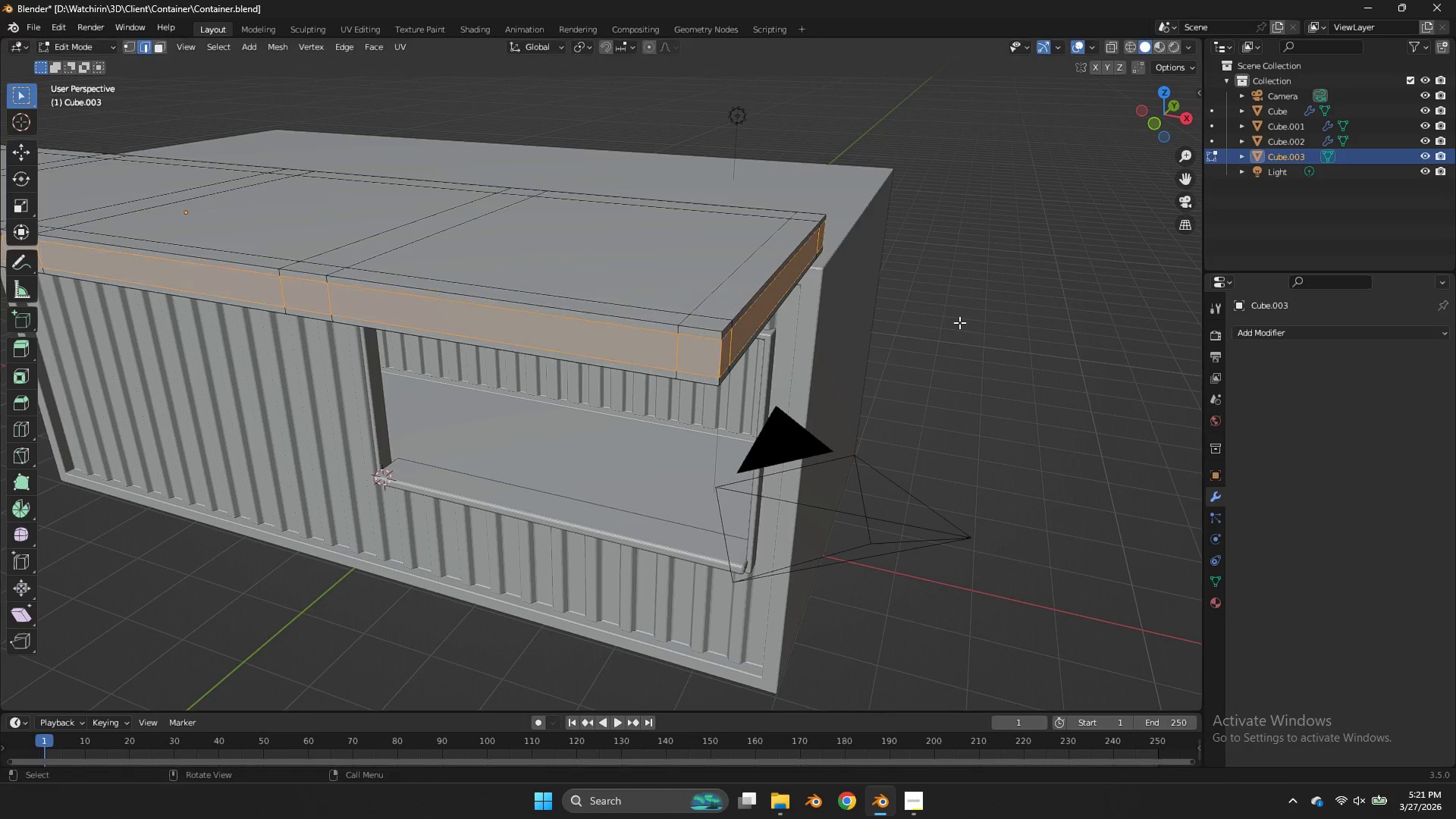 
right_click([959, 322])
 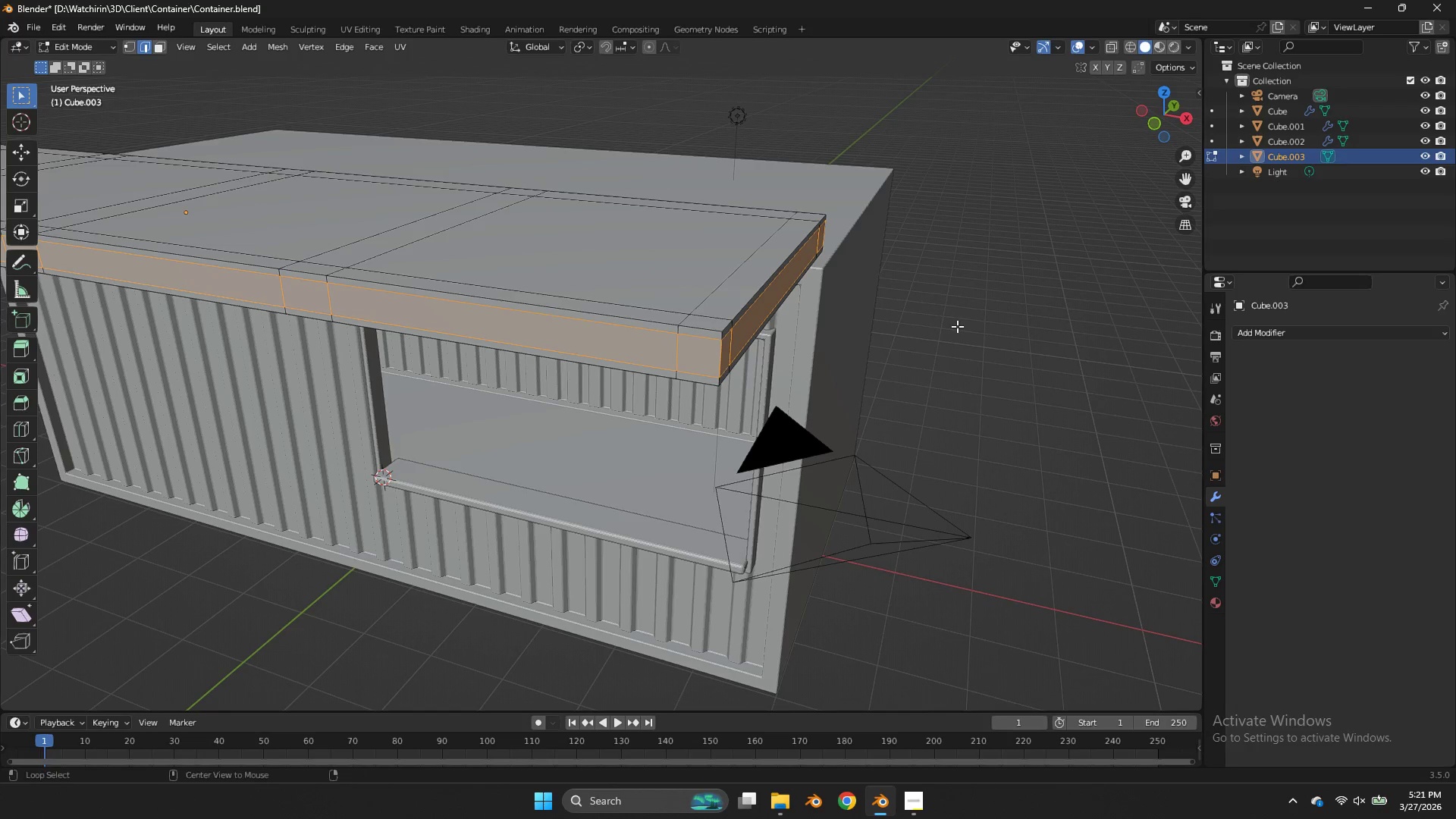 
key(Alt+AltLeft)
 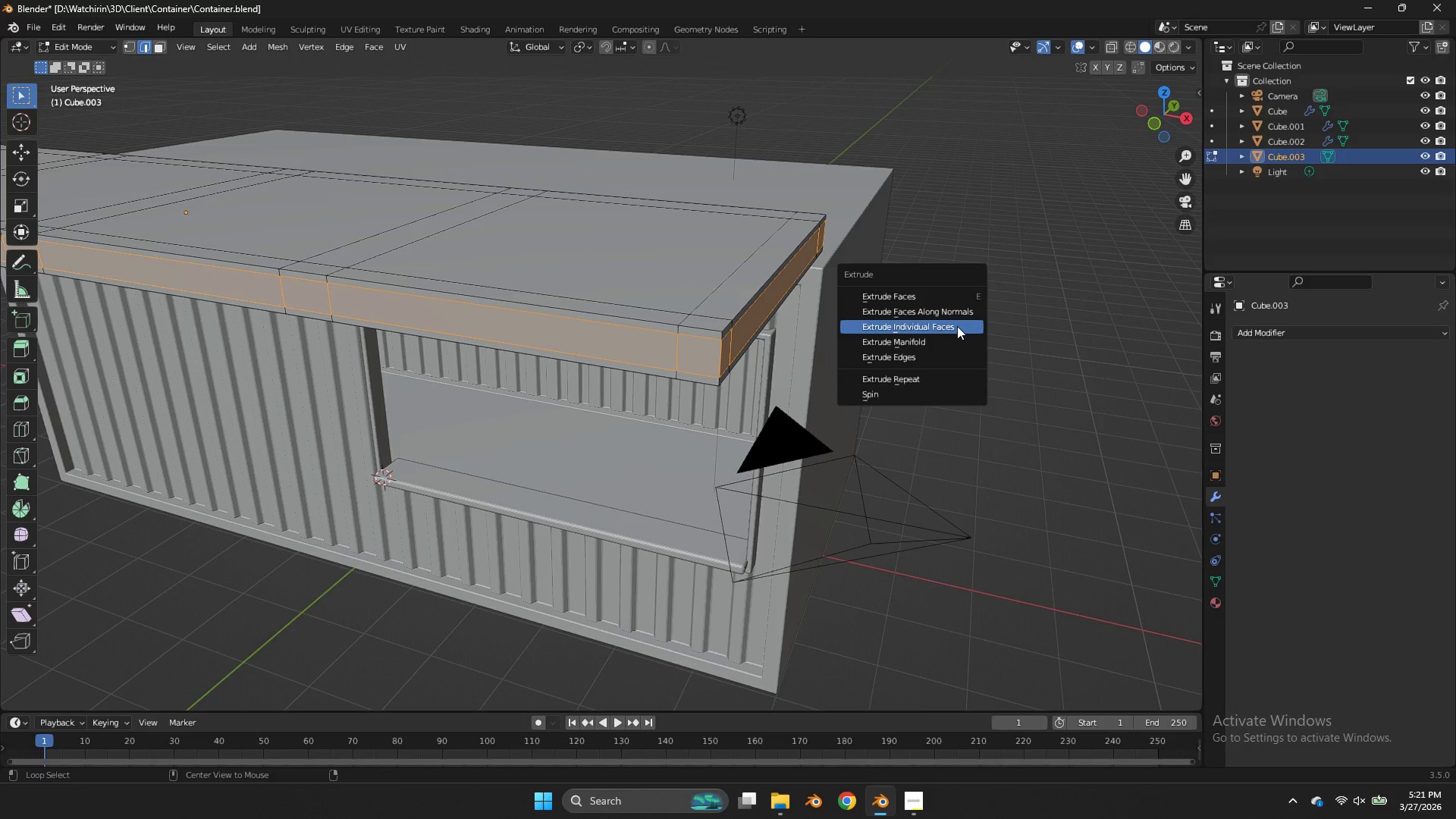 
key(Alt+E)
 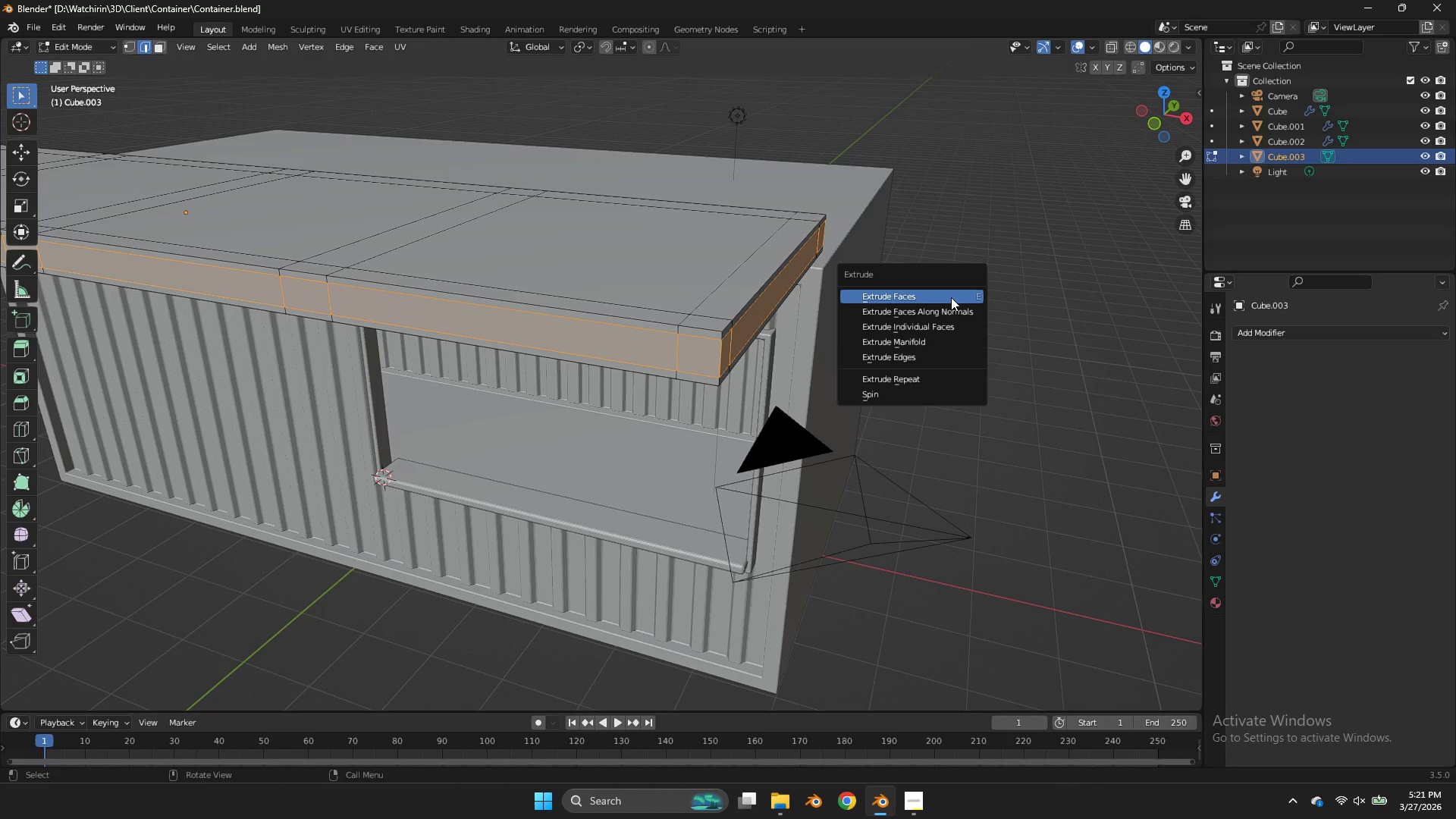 
left_click([951, 297])
 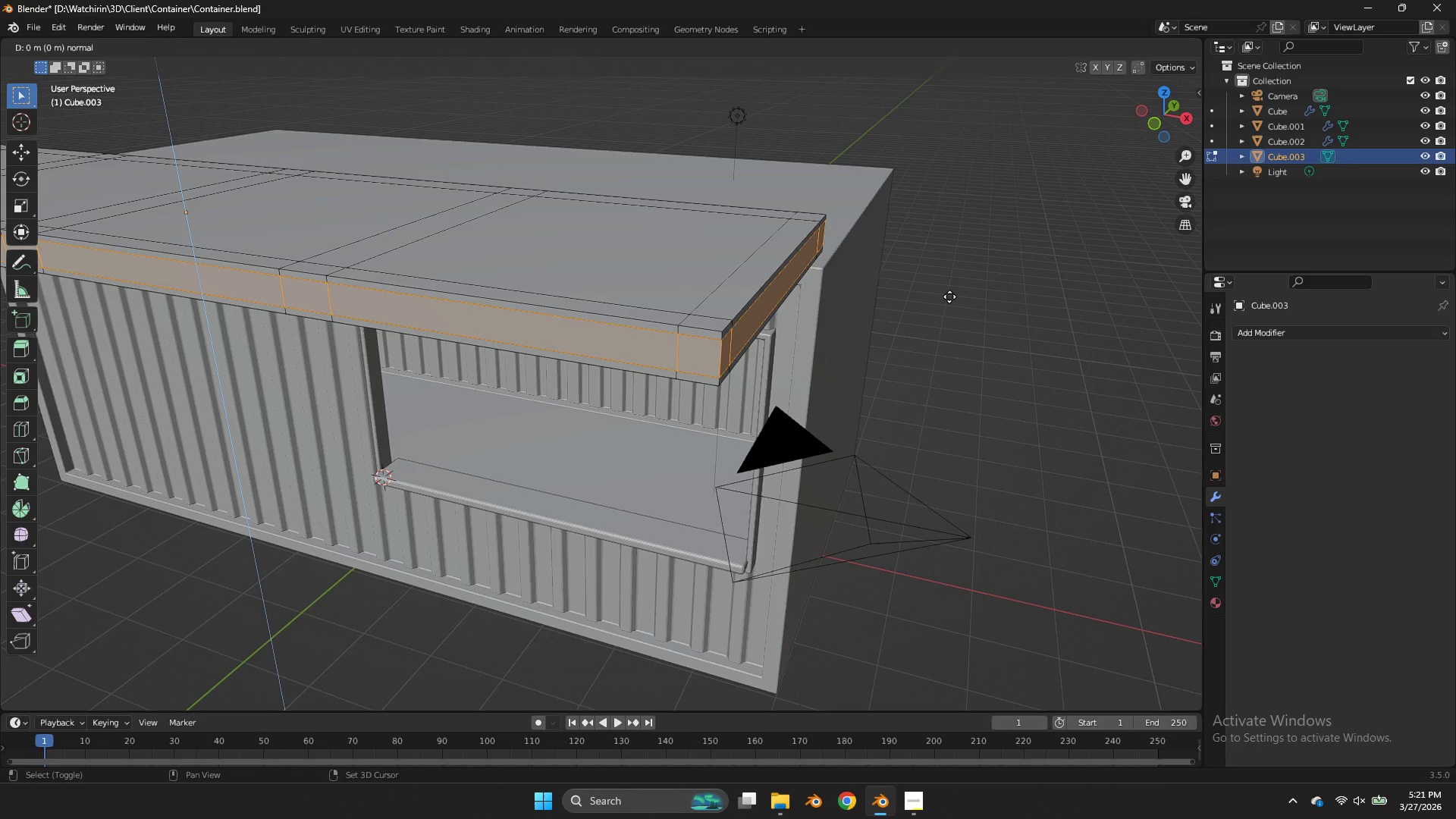 
hold_key(key=ShiftLeft, duration=1.0)
 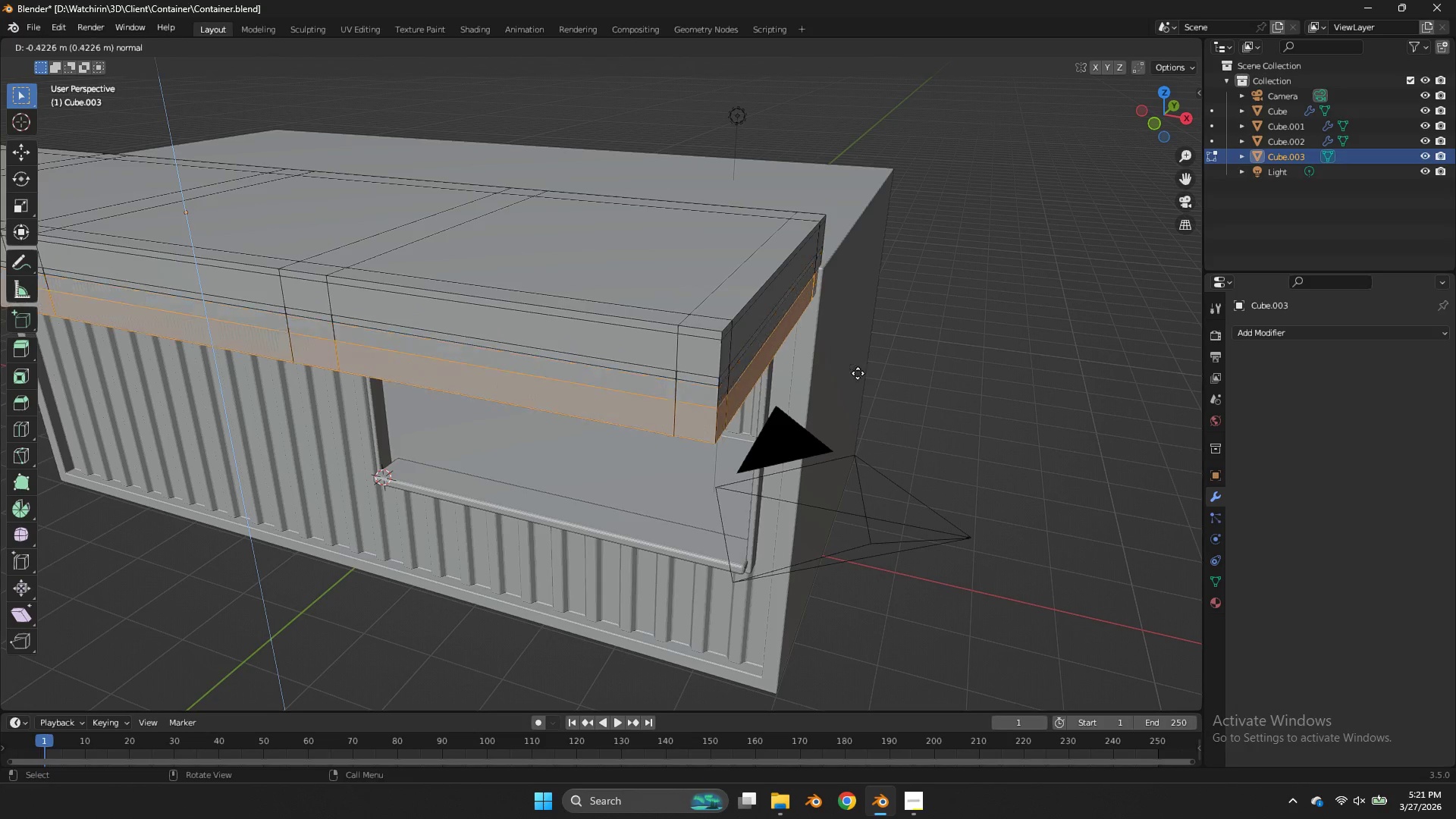 
right_click([858, 373])
 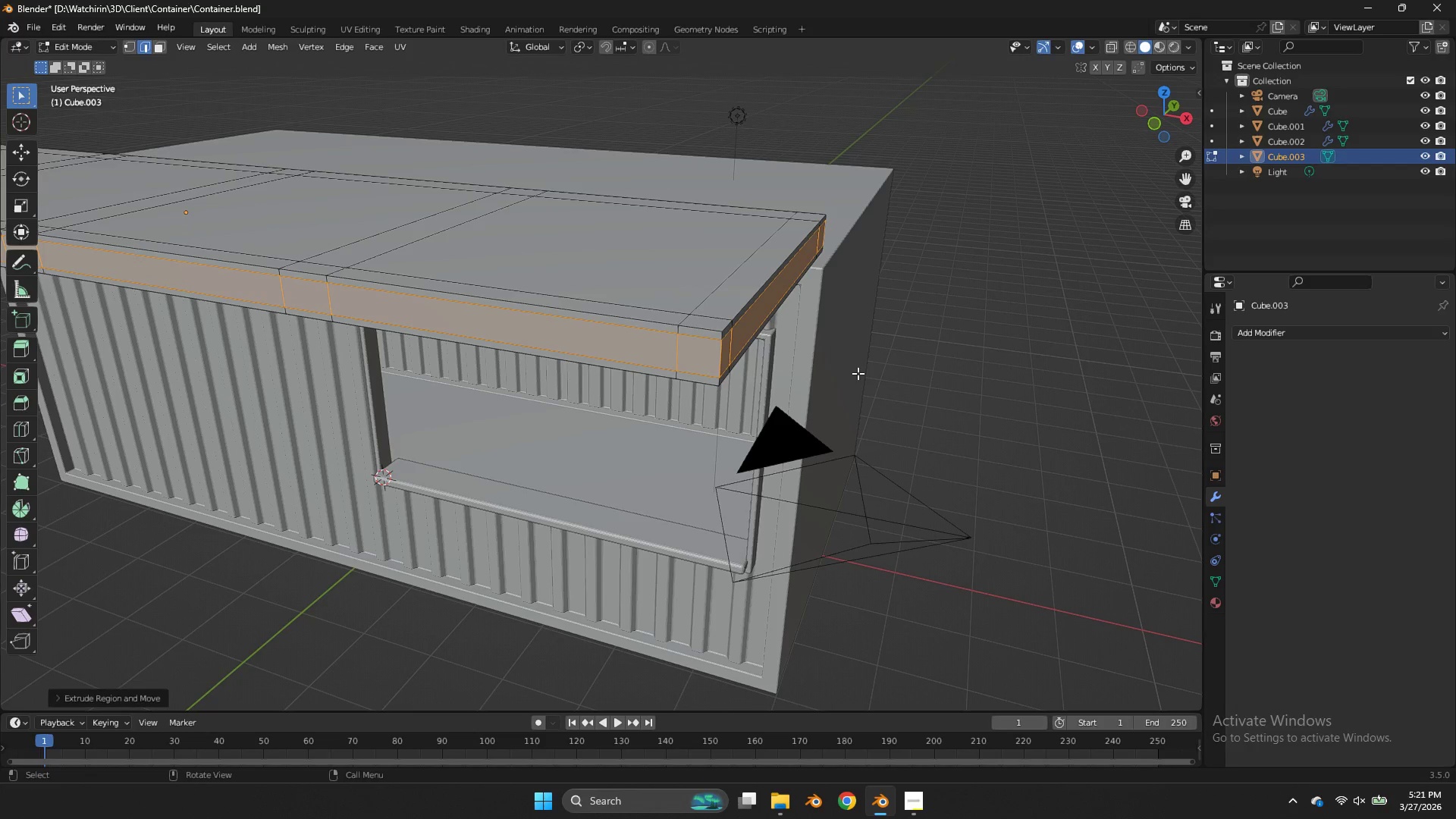 
key(Control+Z)
 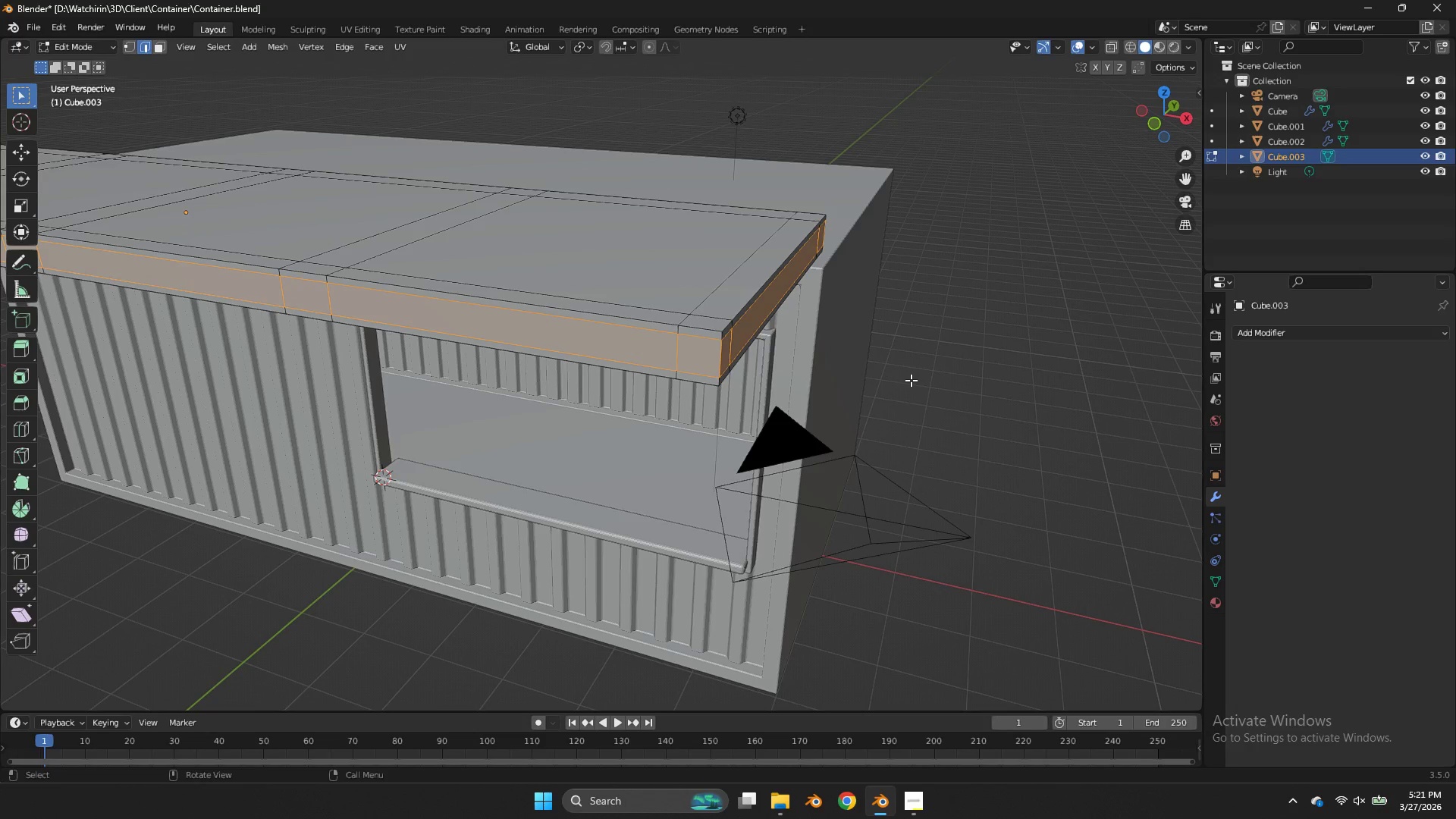 
key(Alt+AltLeft)
 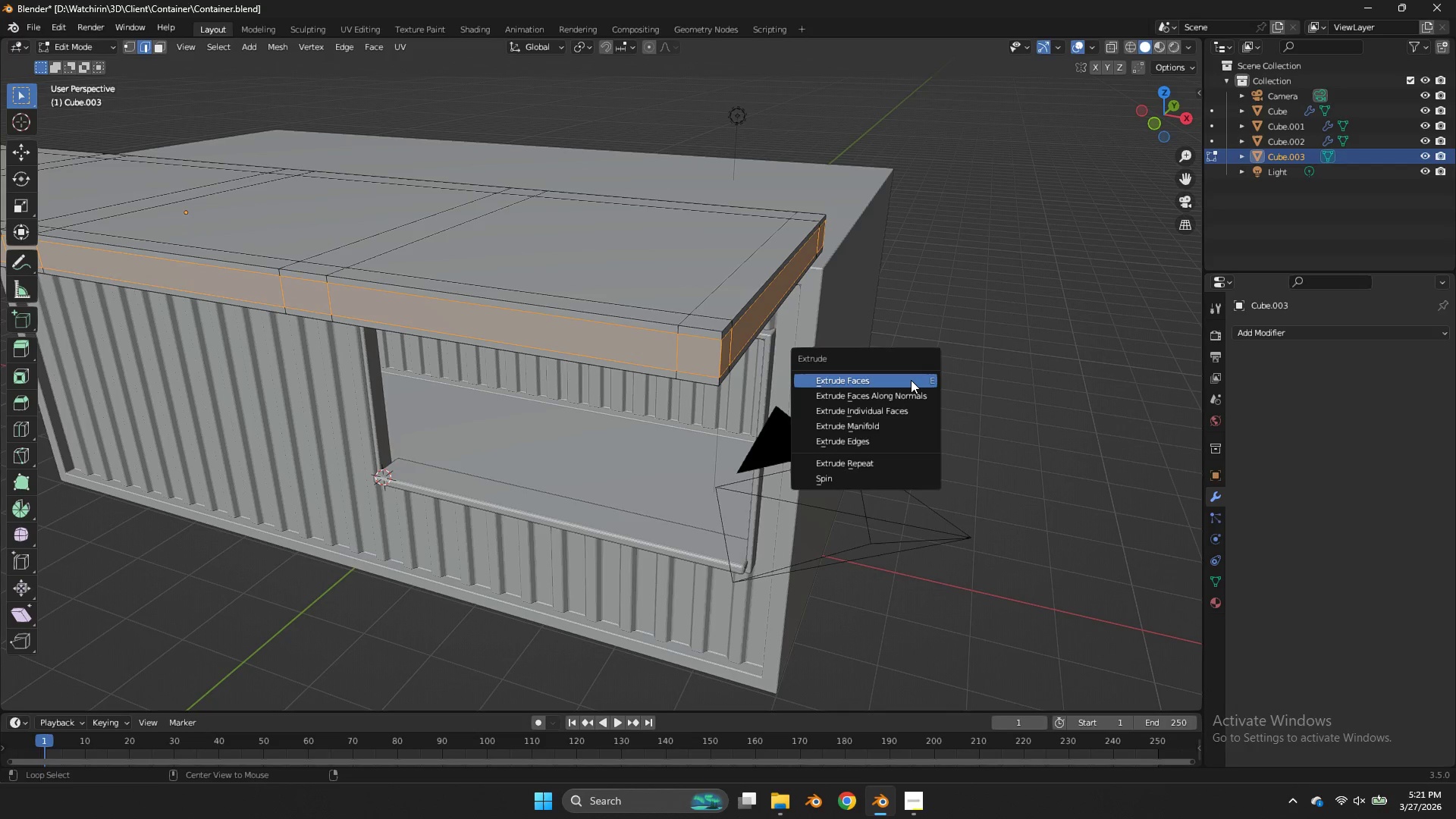 
key(Alt+E)
 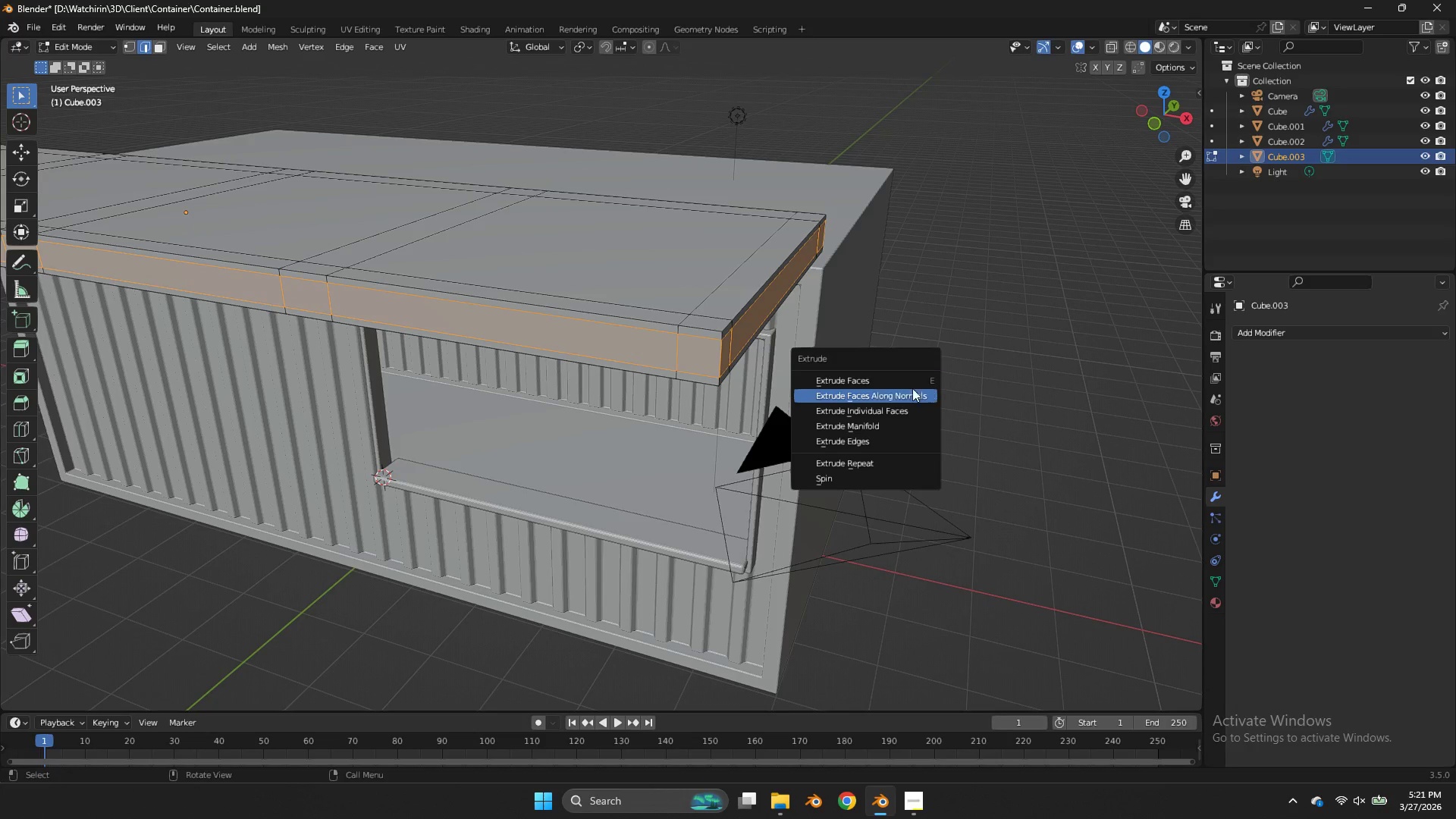 
left_click([912, 390])
 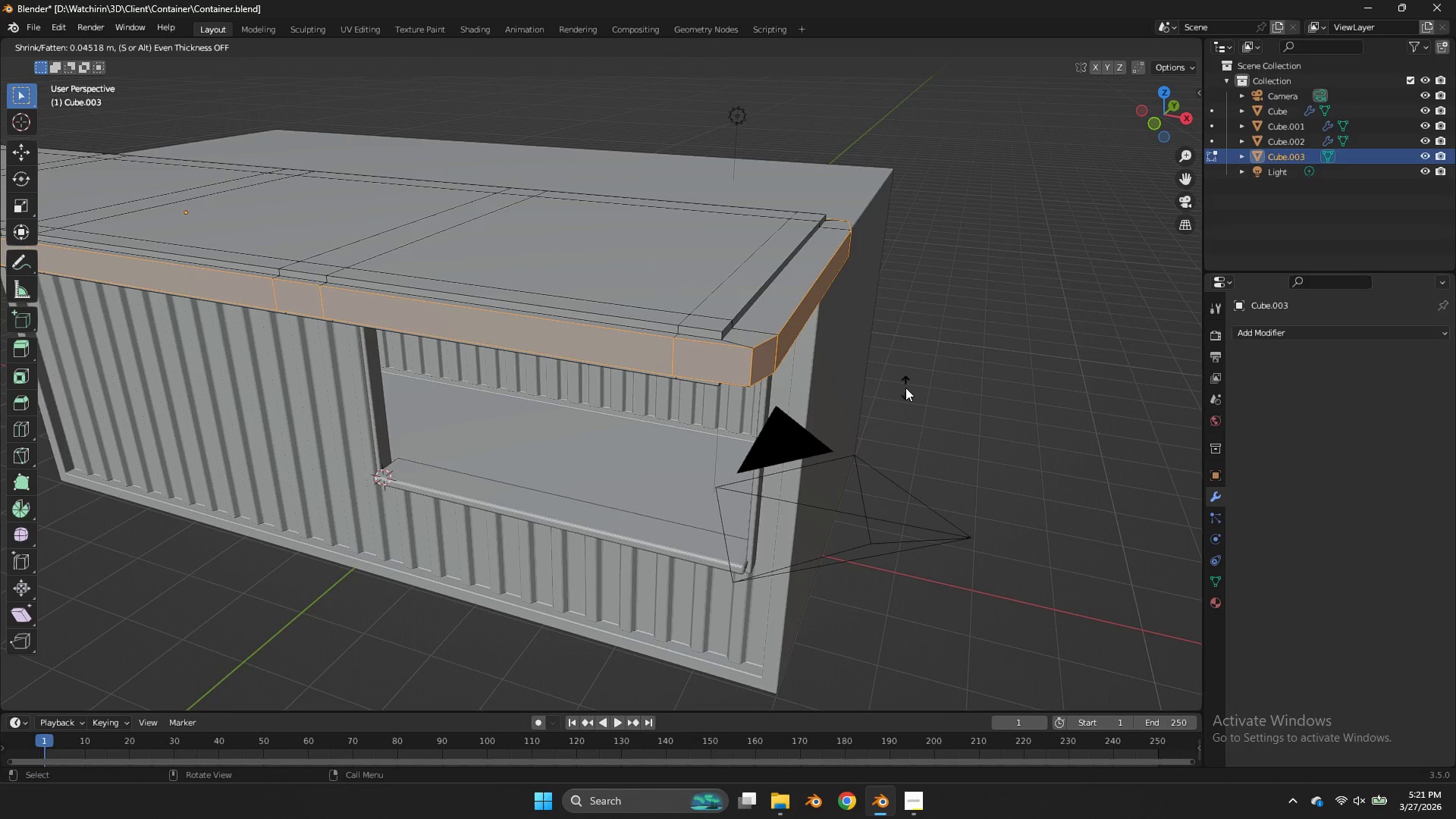 
hold_key(key=ShiftLeft, duration=2.22)
 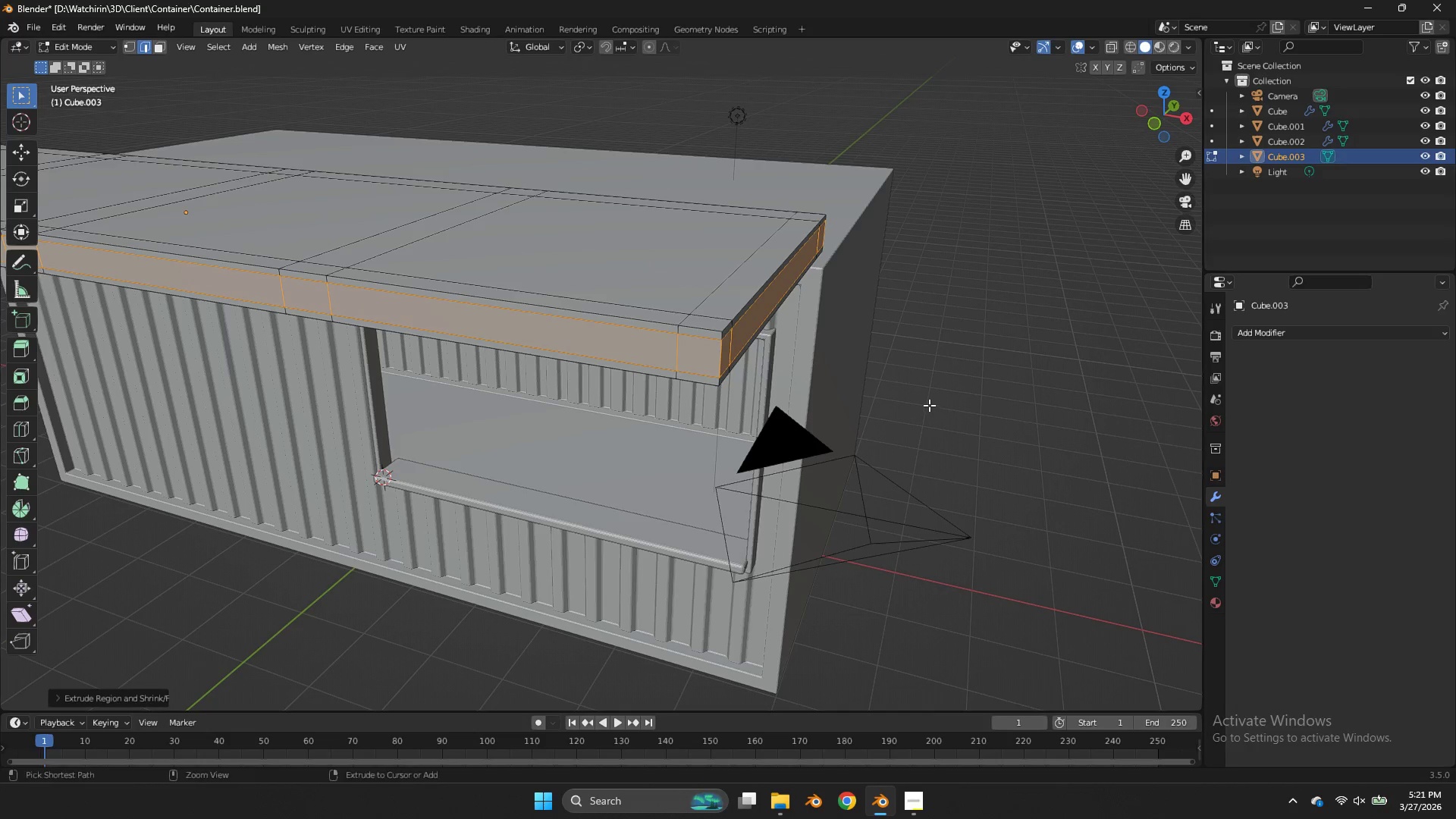 
key(Control+Z)
 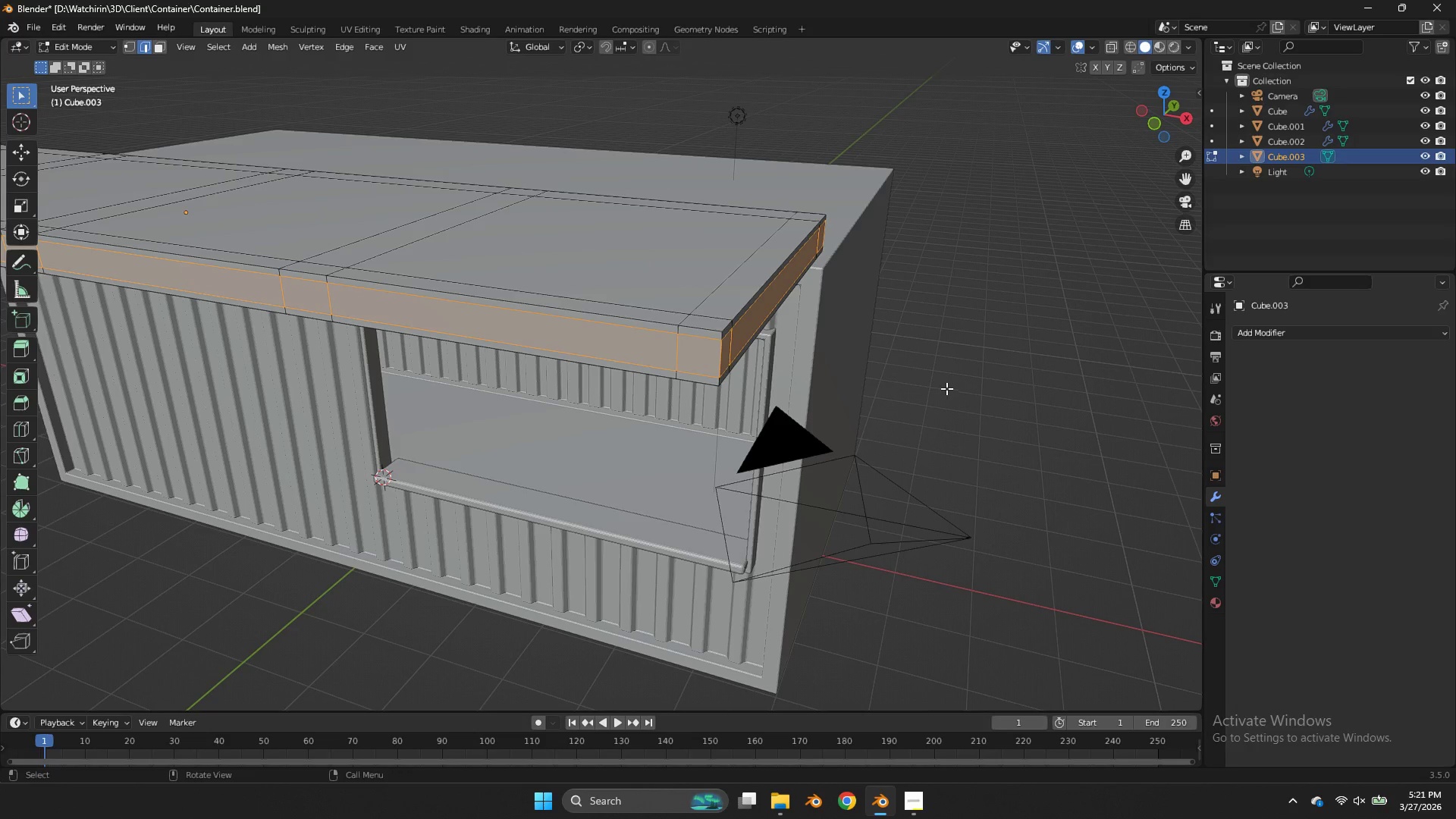 
key(E)
 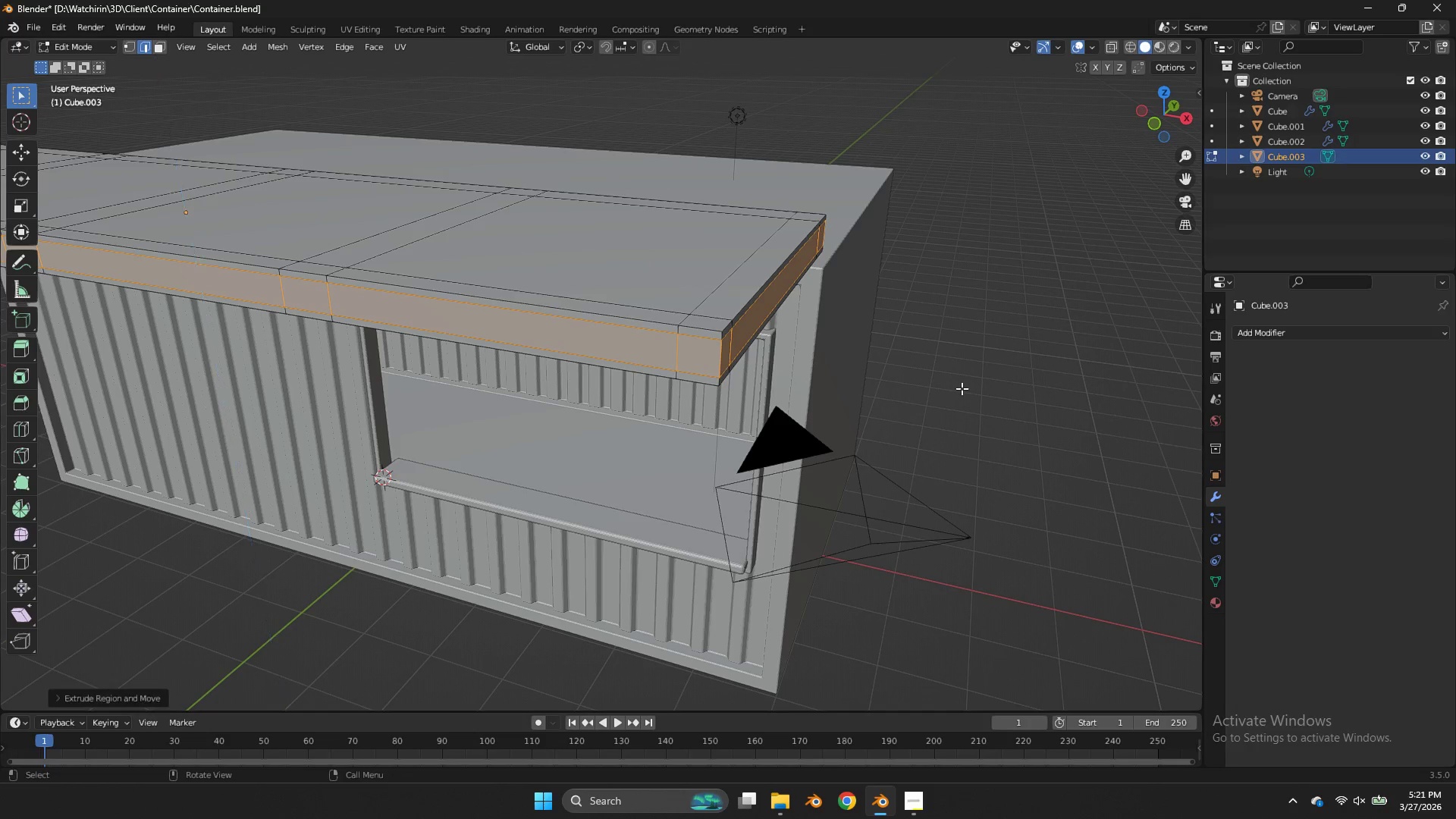 
right_click([962, 388])
 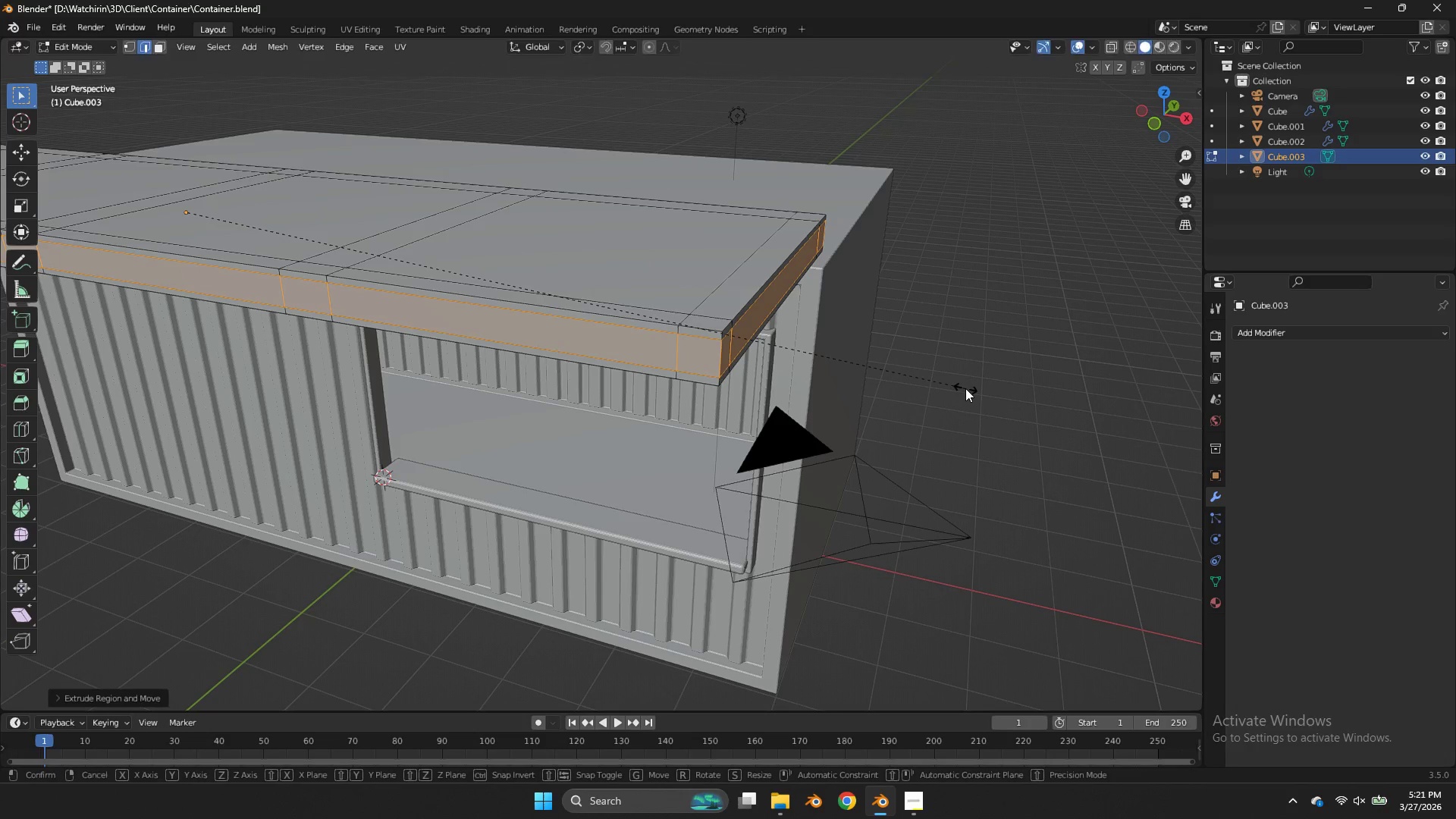 
key(S)
 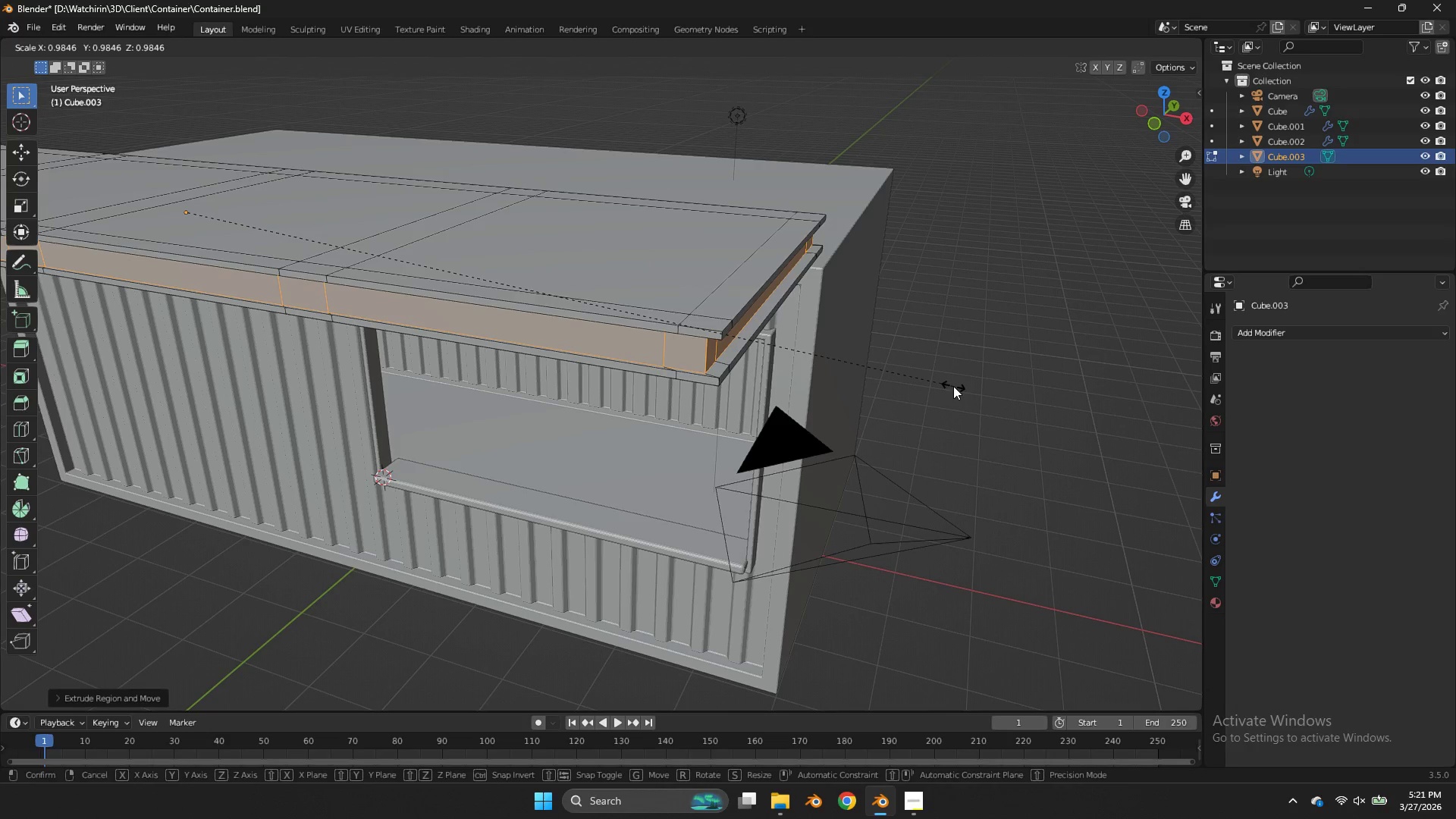 
left_click([953, 386])
 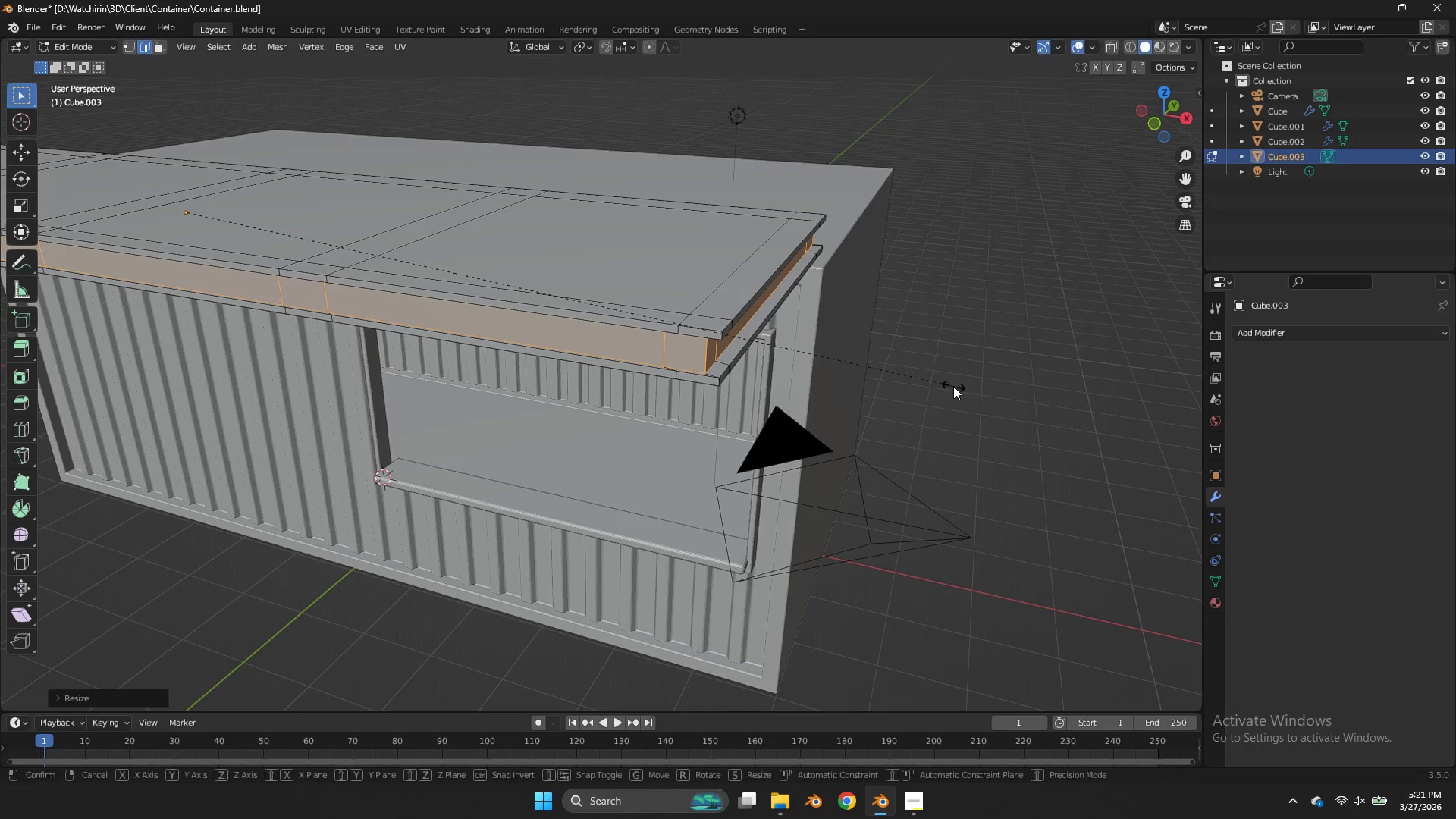 
type(sxy)
 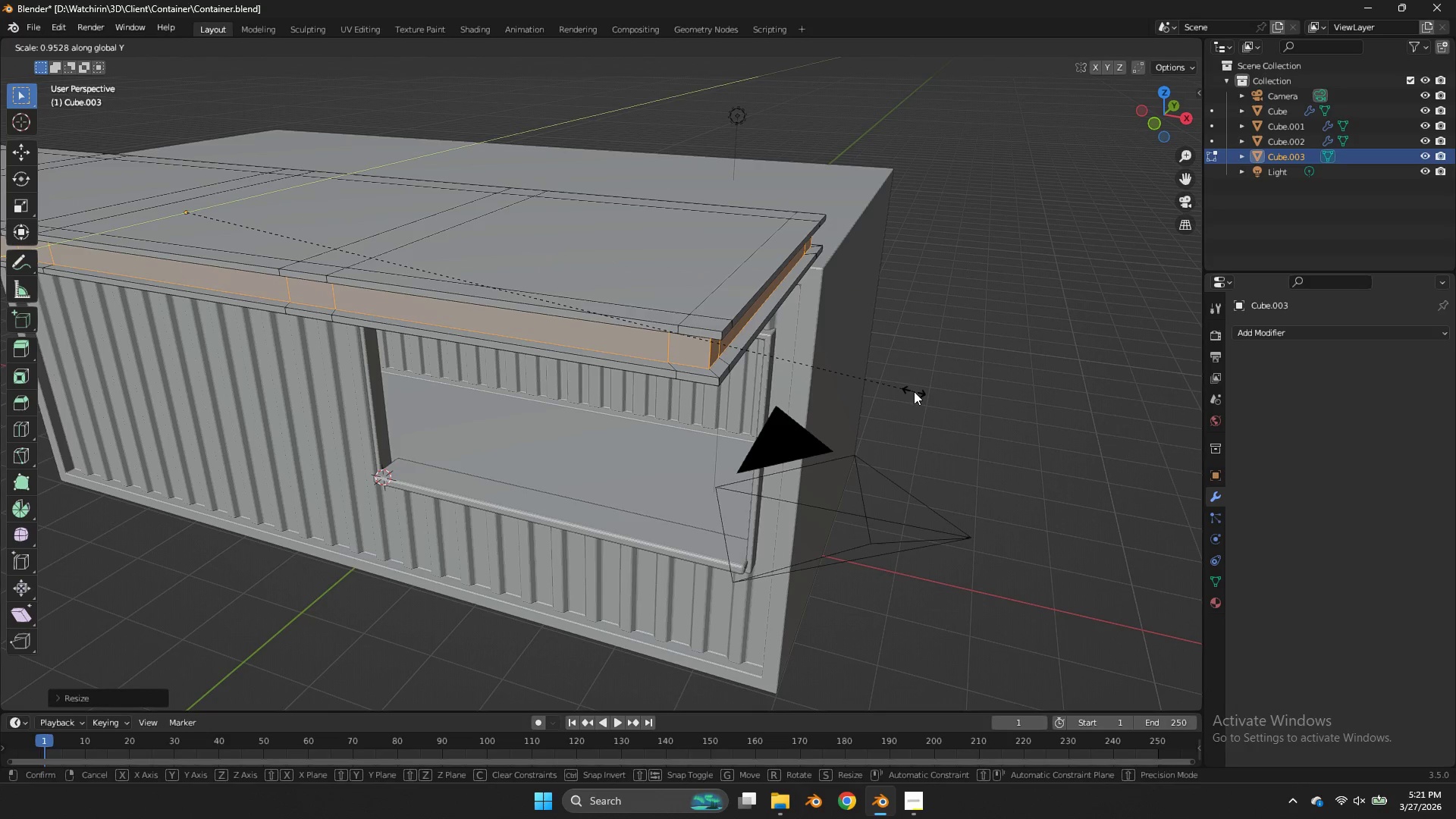 
left_click([911, 391])
 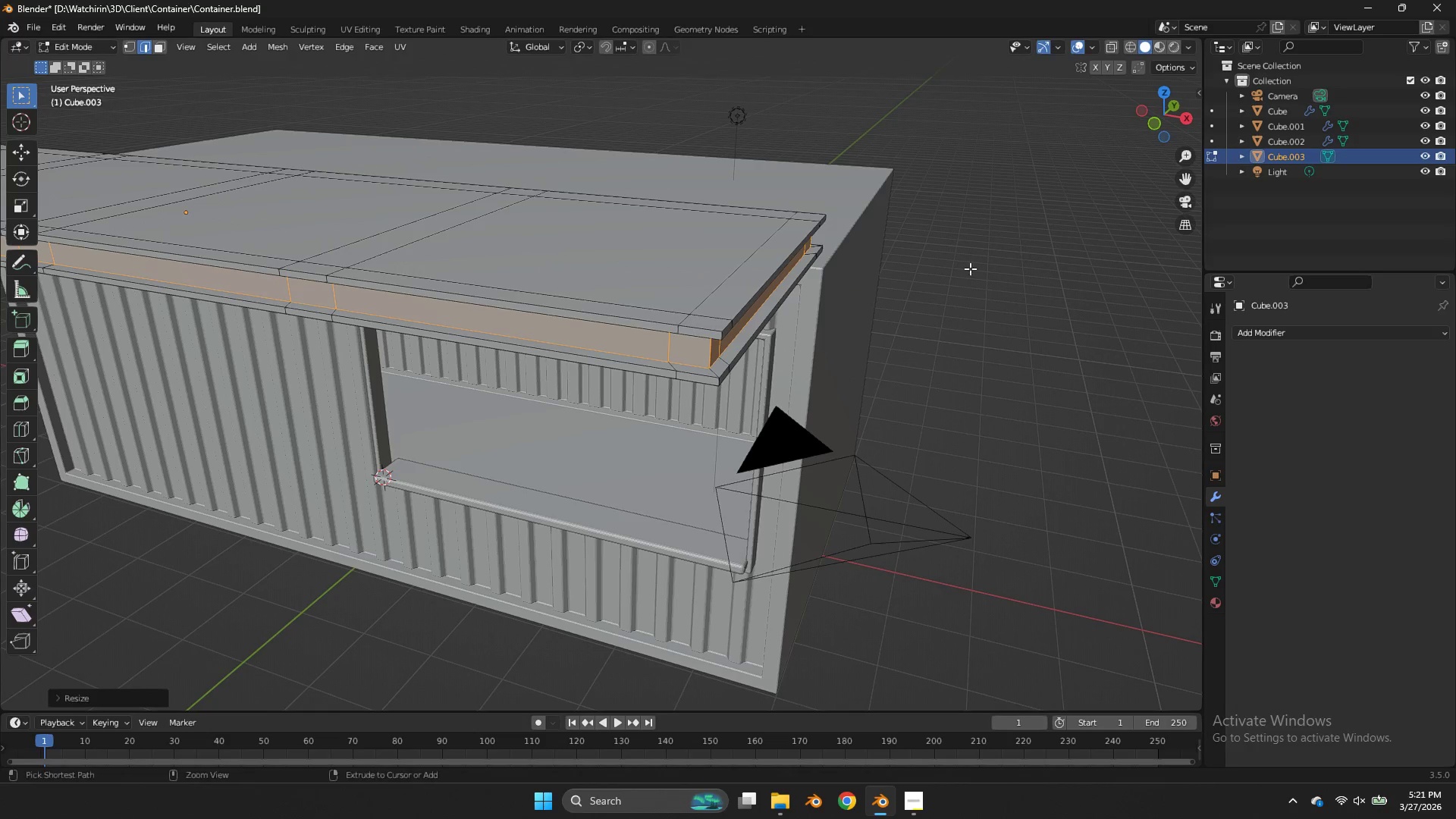 
key(Control+ControlLeft)
 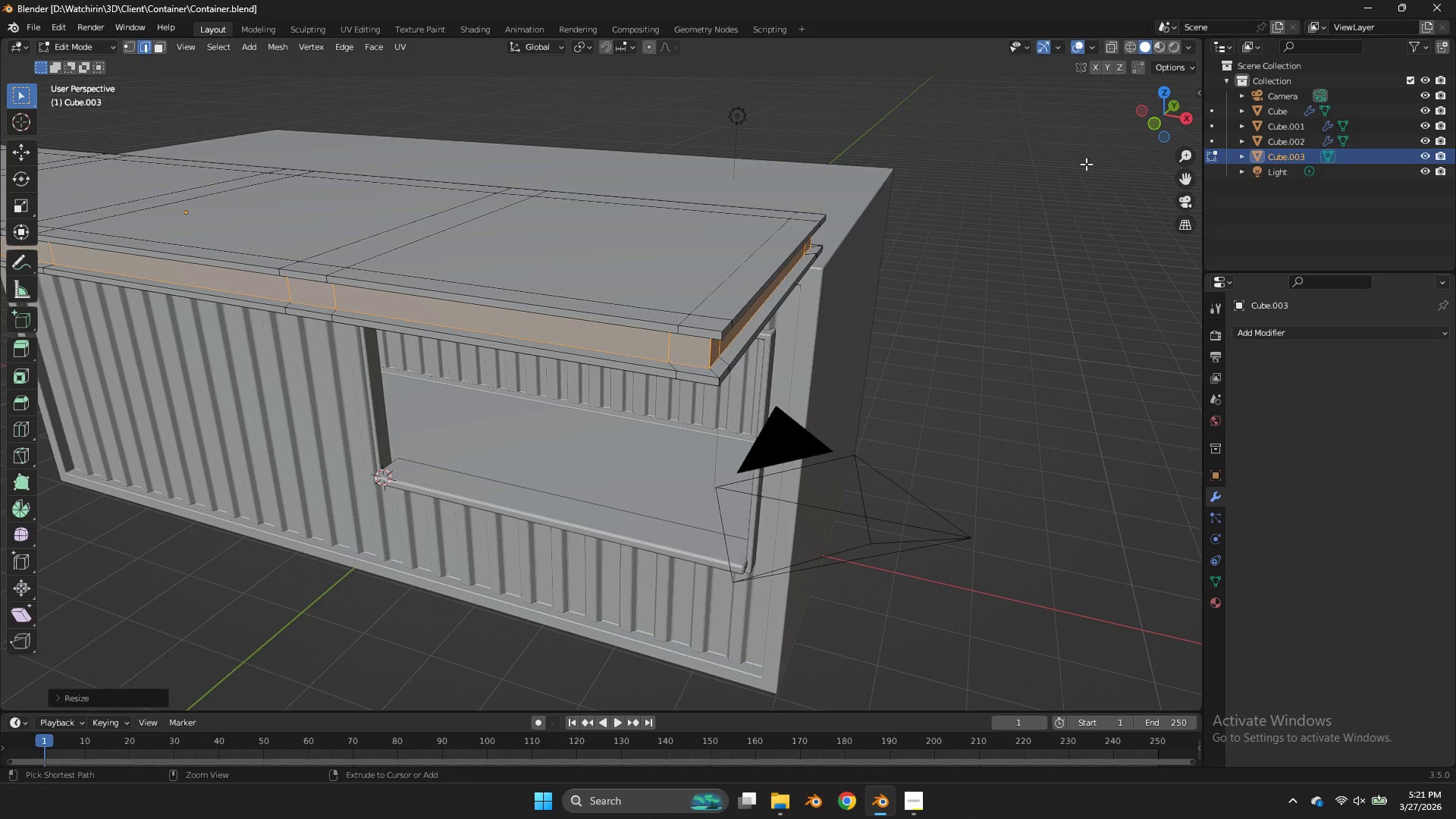 
key(Control+S)
 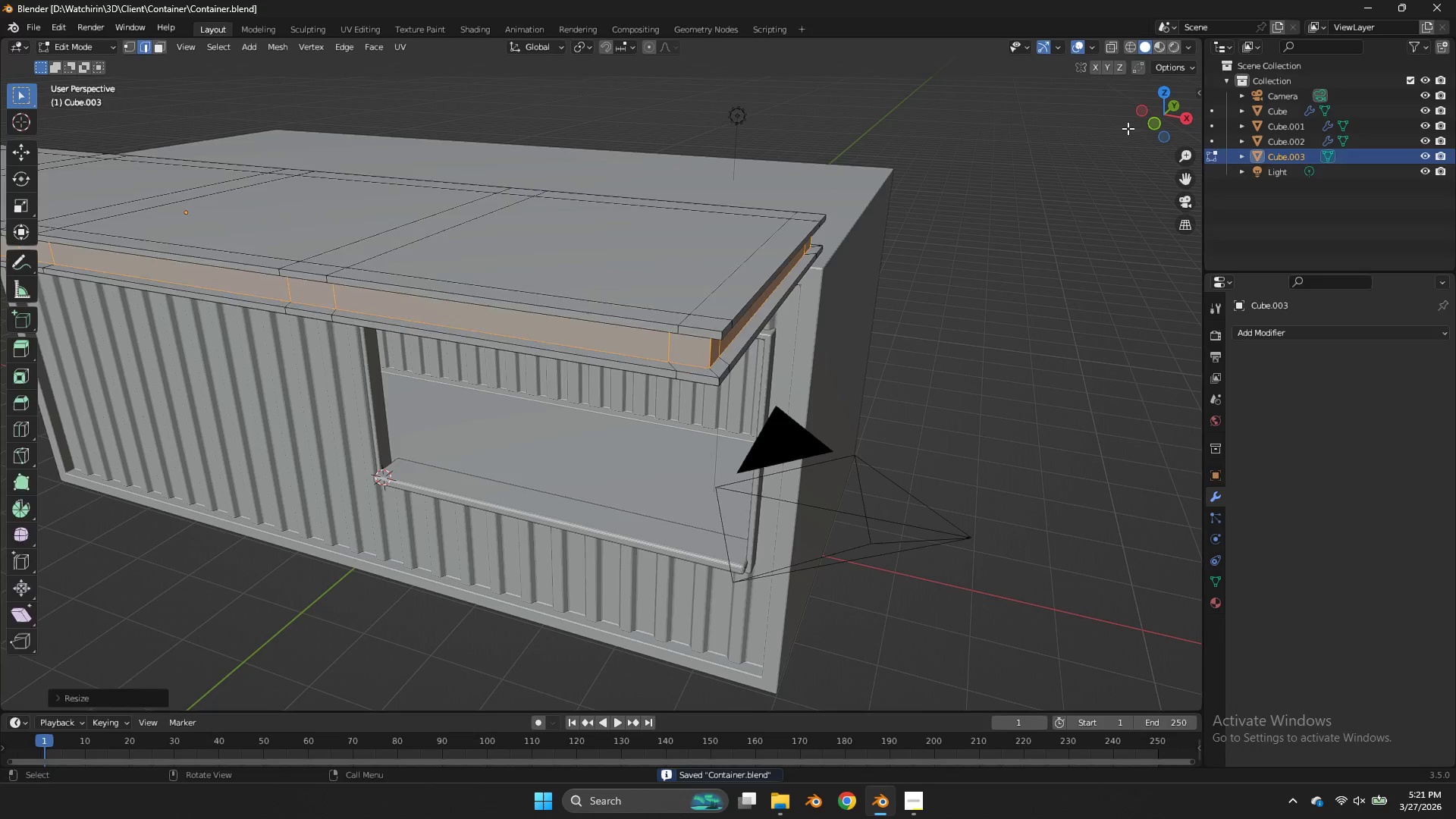 
key(Tab)
 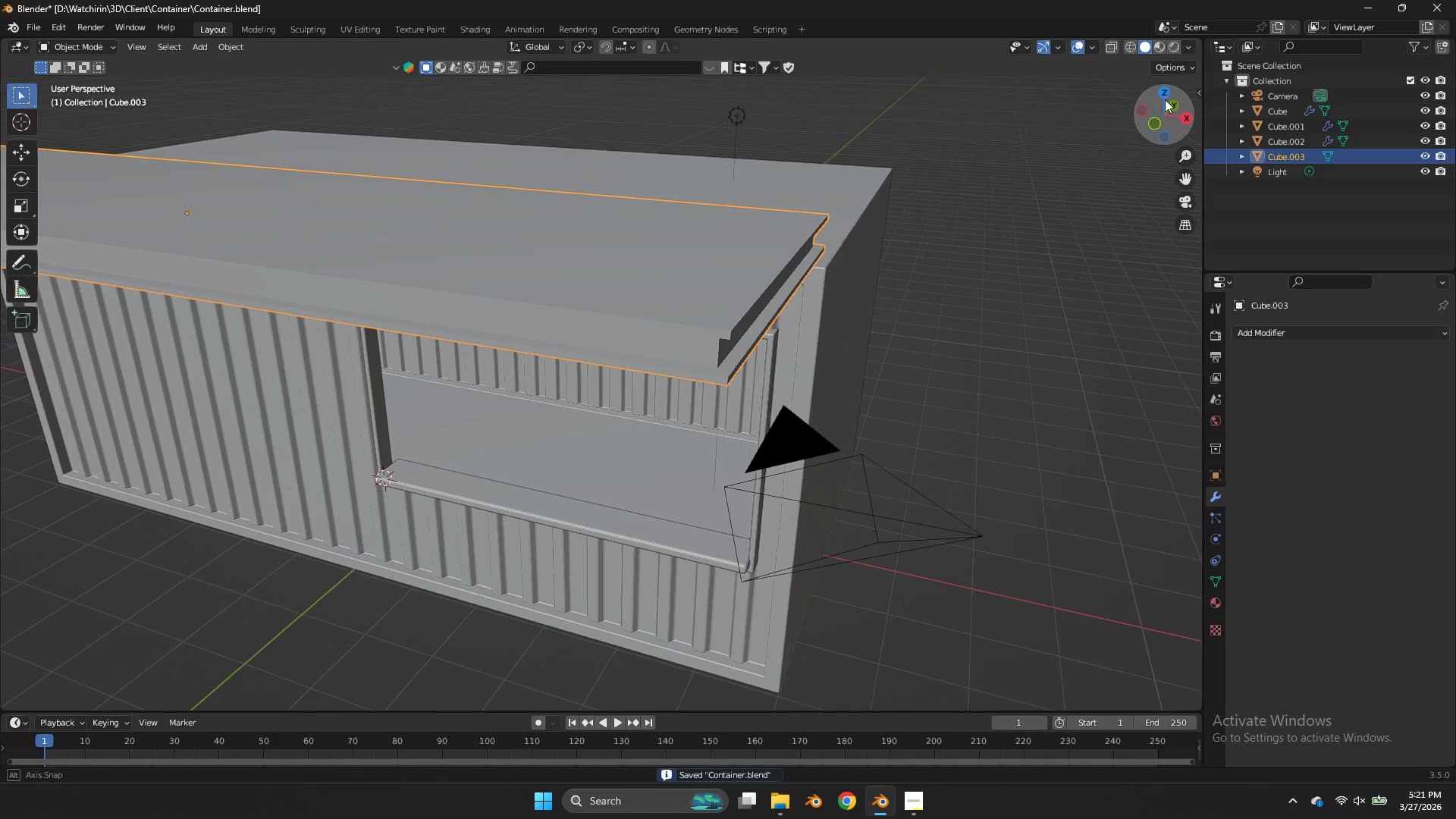 
left_click_drag(start_coordinate=[1159, 99], to_coordinate=[133, 91])
 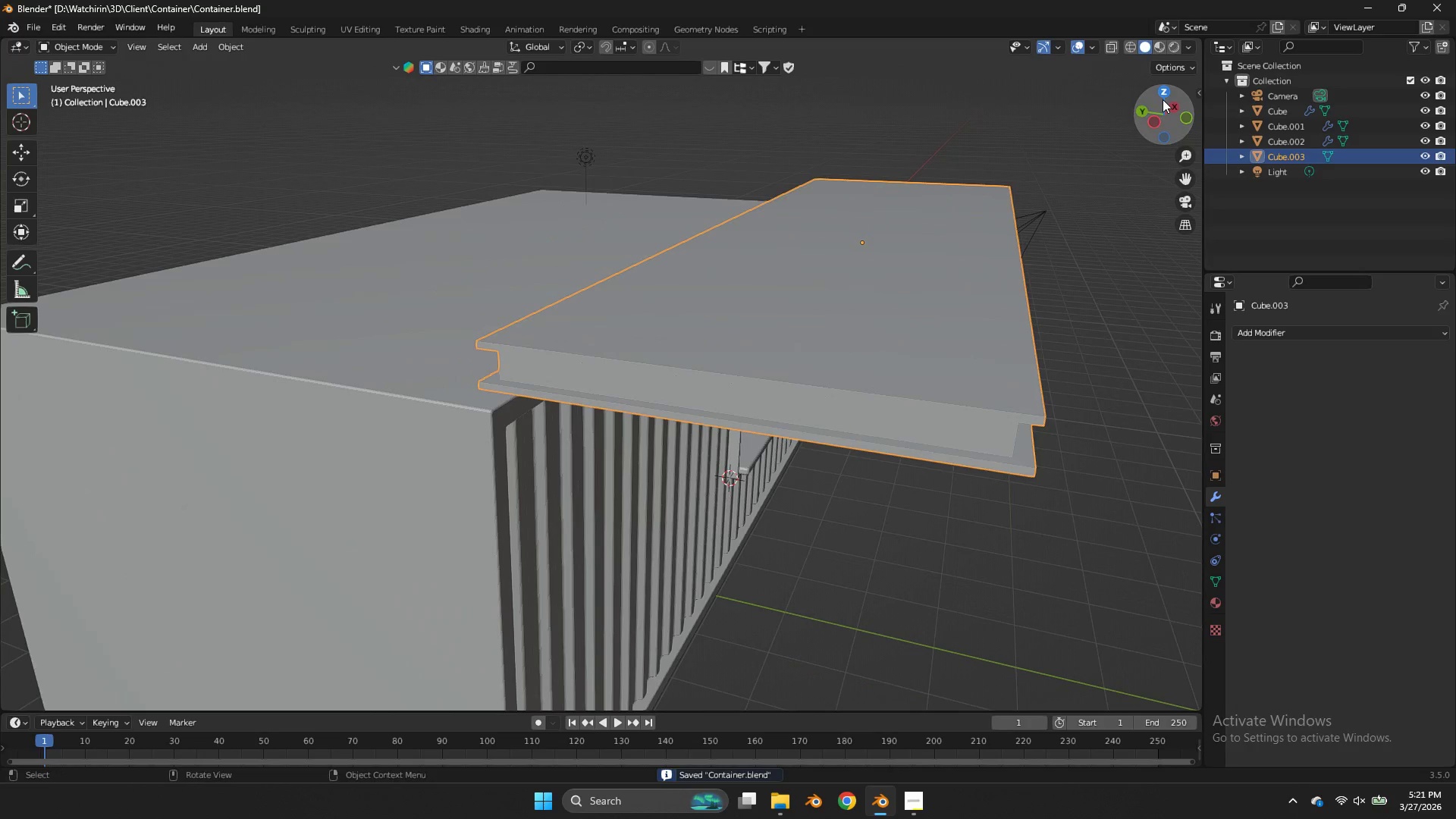 
key(Tab)
 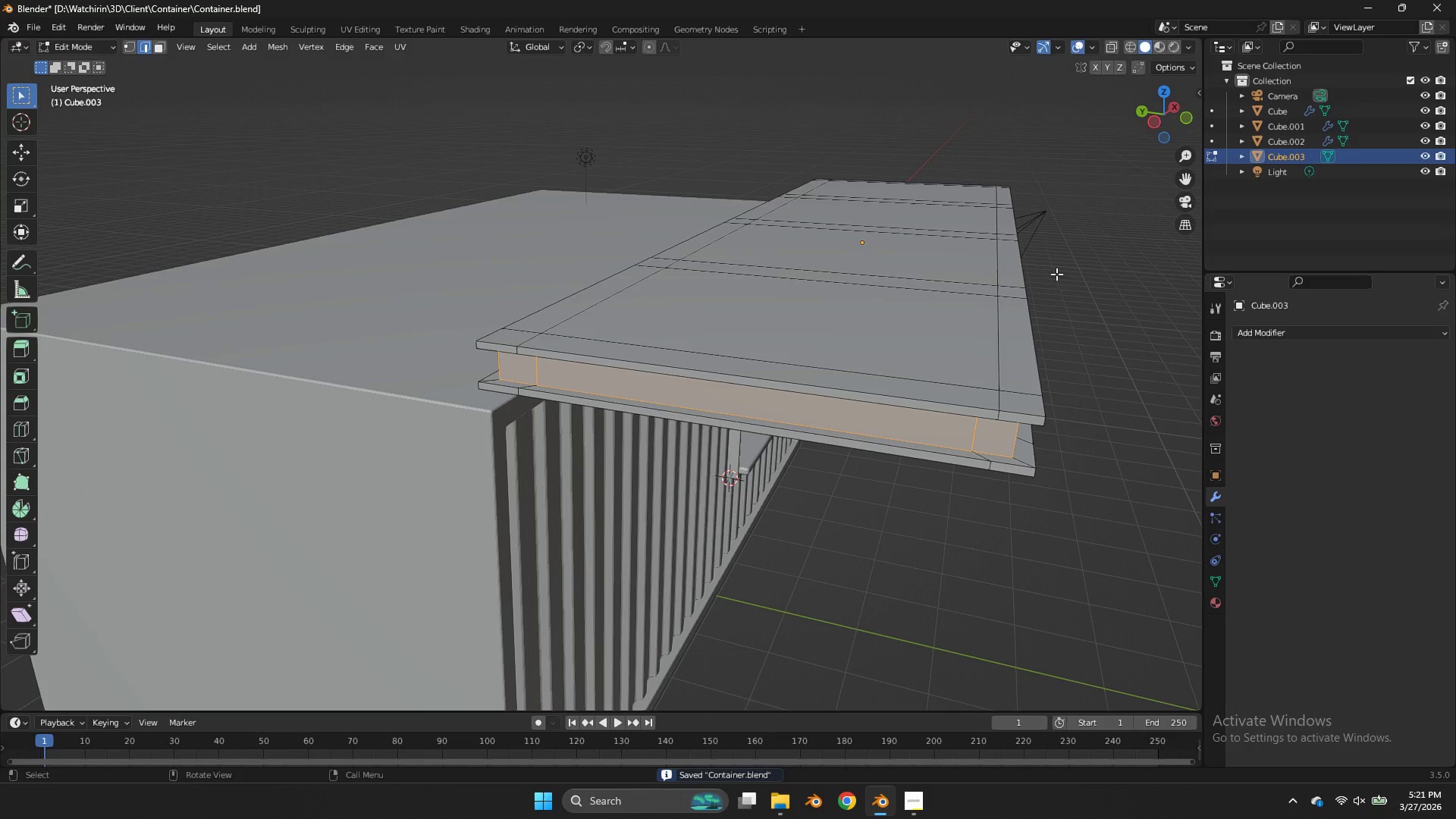 
scroll: coordinate [1163, 99], scroll_direction: down, amount: 1.0
 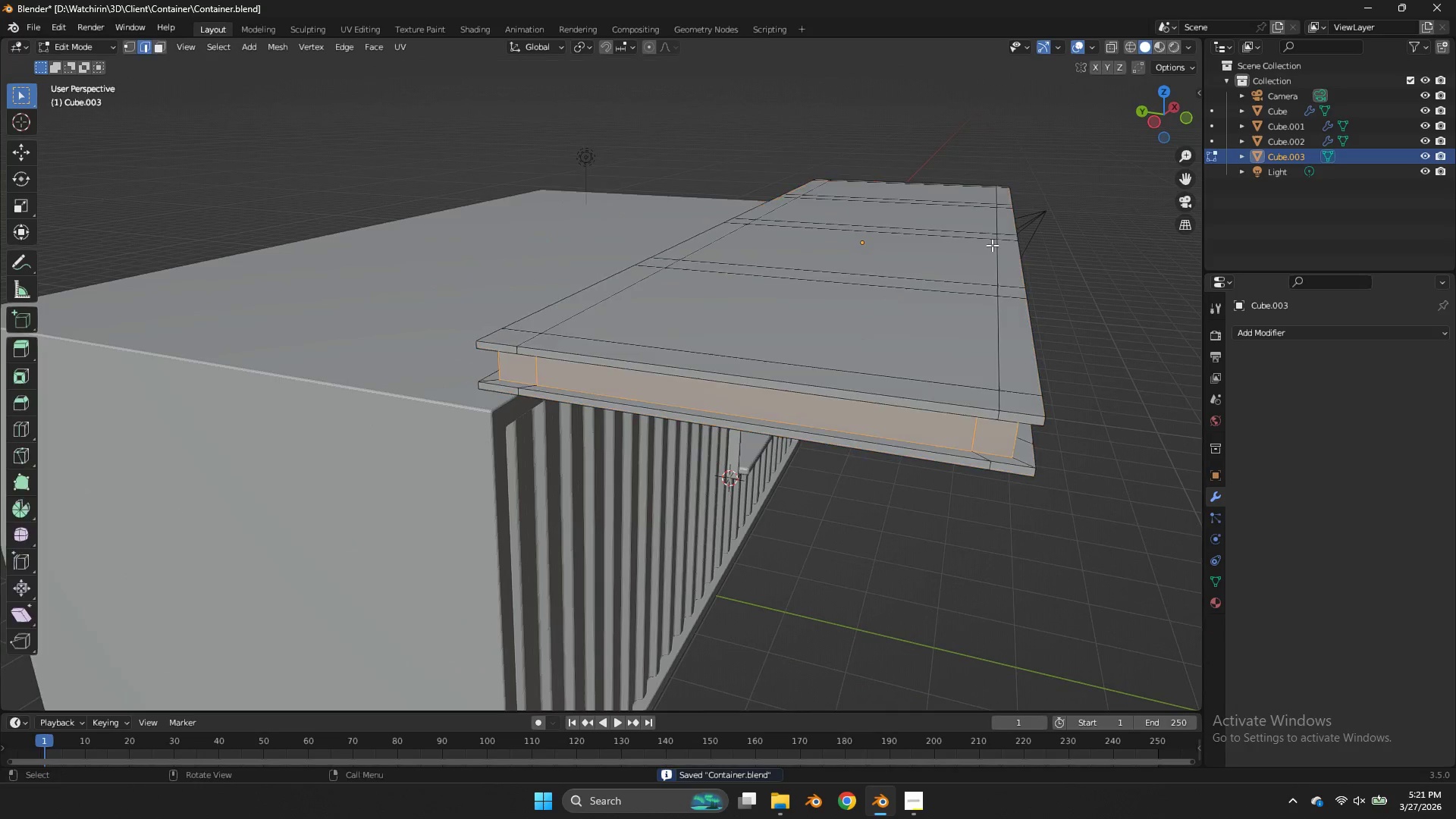 
key(Alt+AltLeft)
 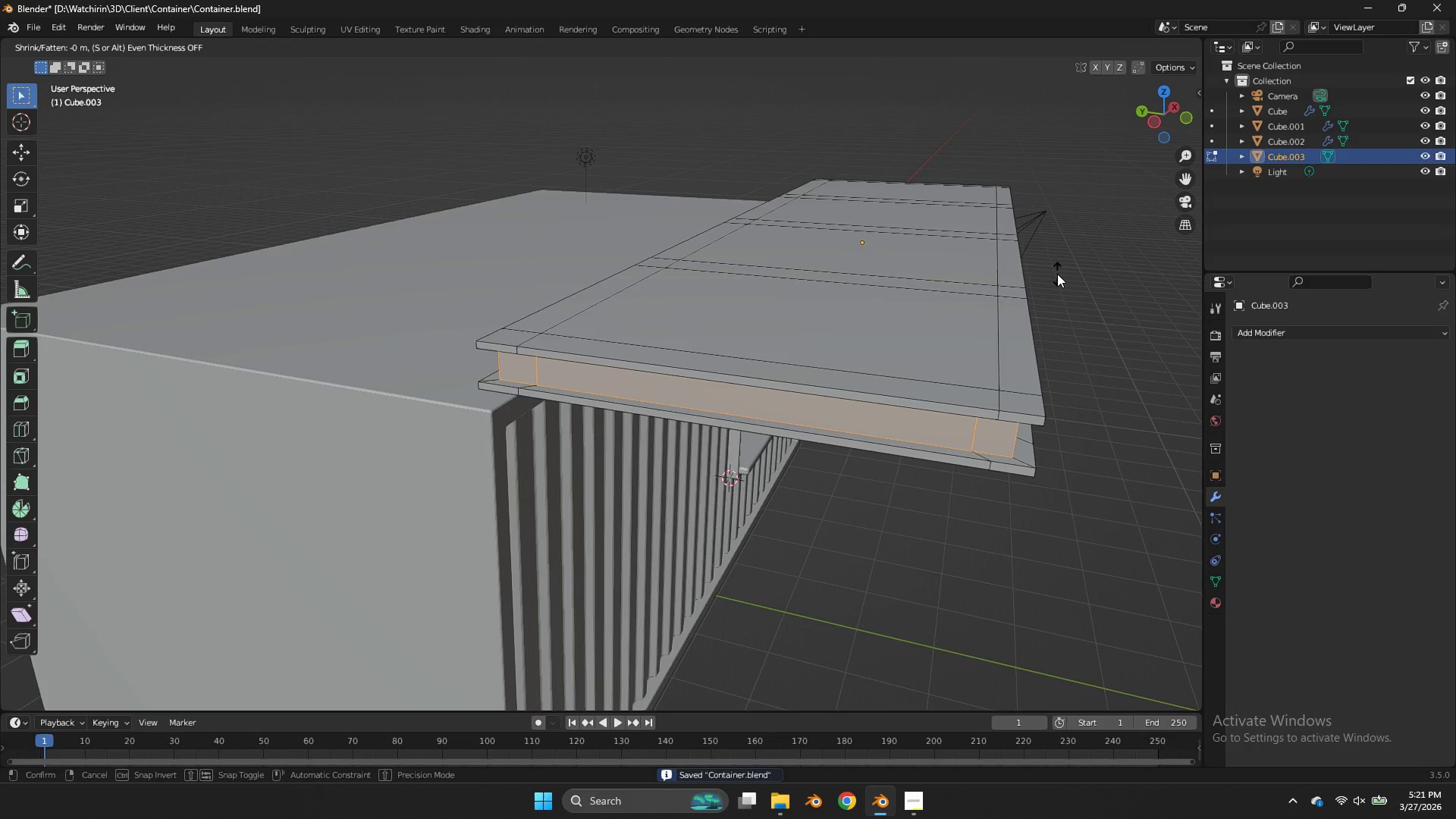 
key(Alt+S)
 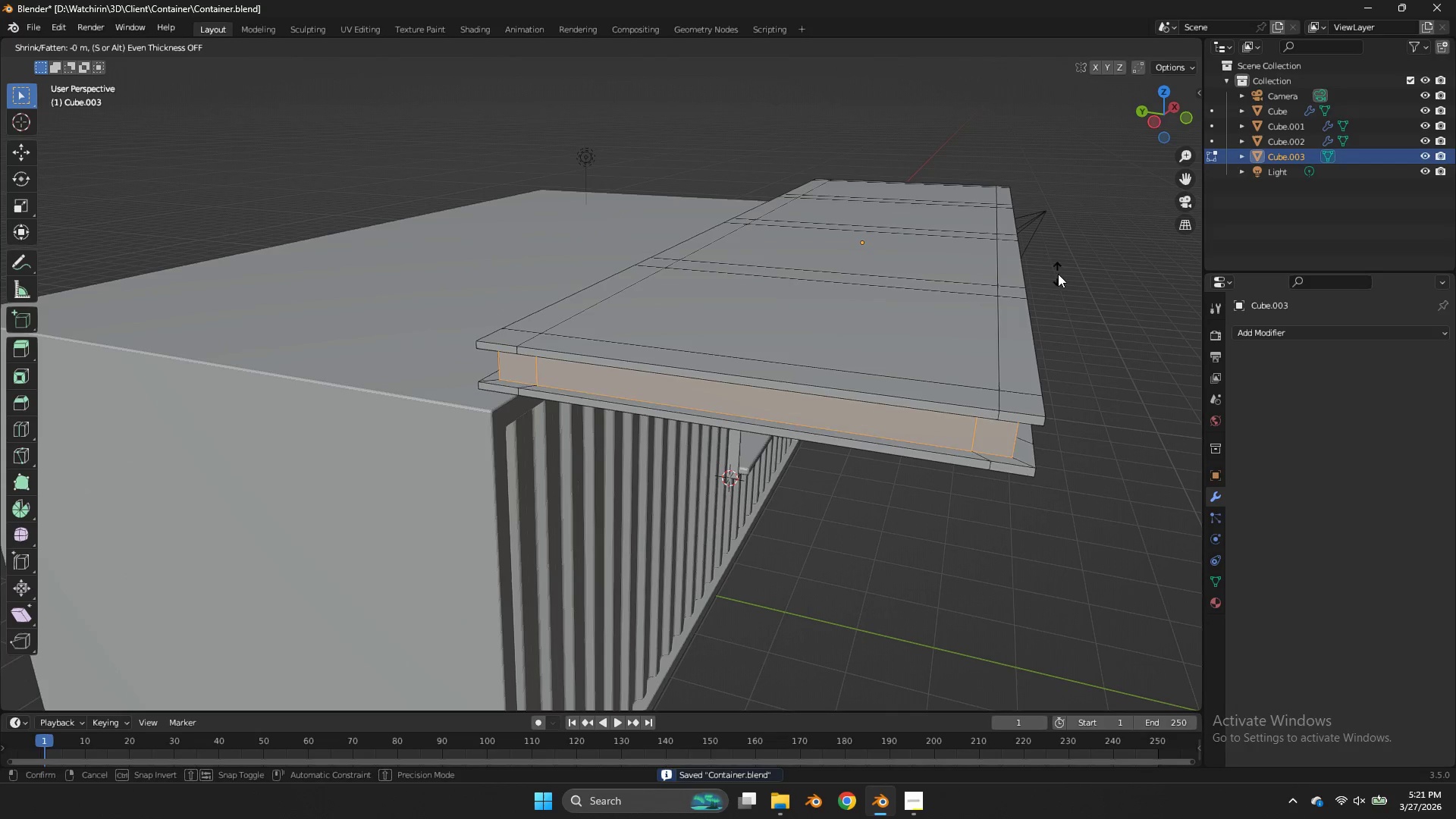 
hold_key(key=ShiftLeft, duration=1.33)
right_click([1059, 270])
 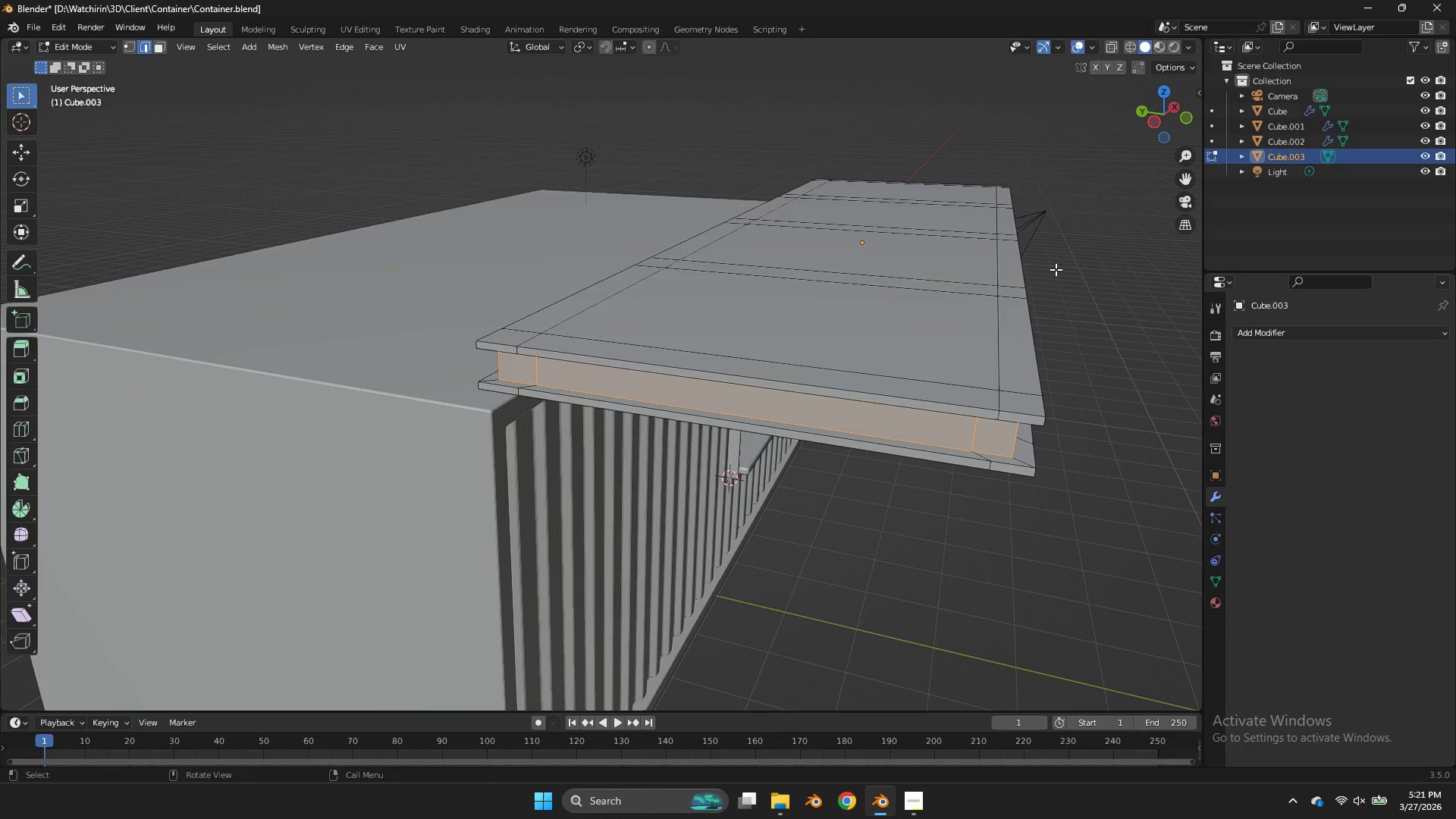 
key(Tab)
 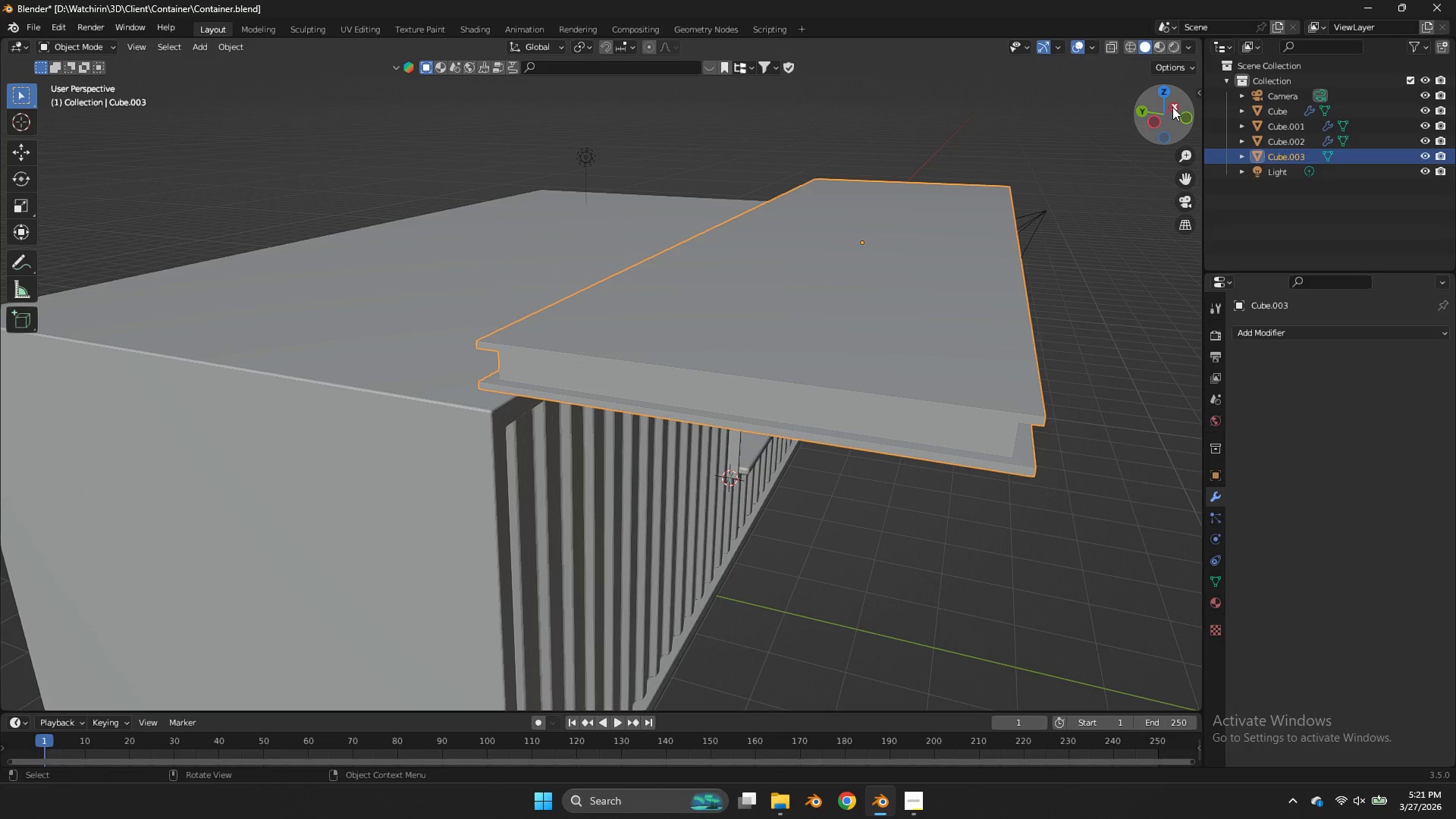 
mouse_move([1161, 124])
 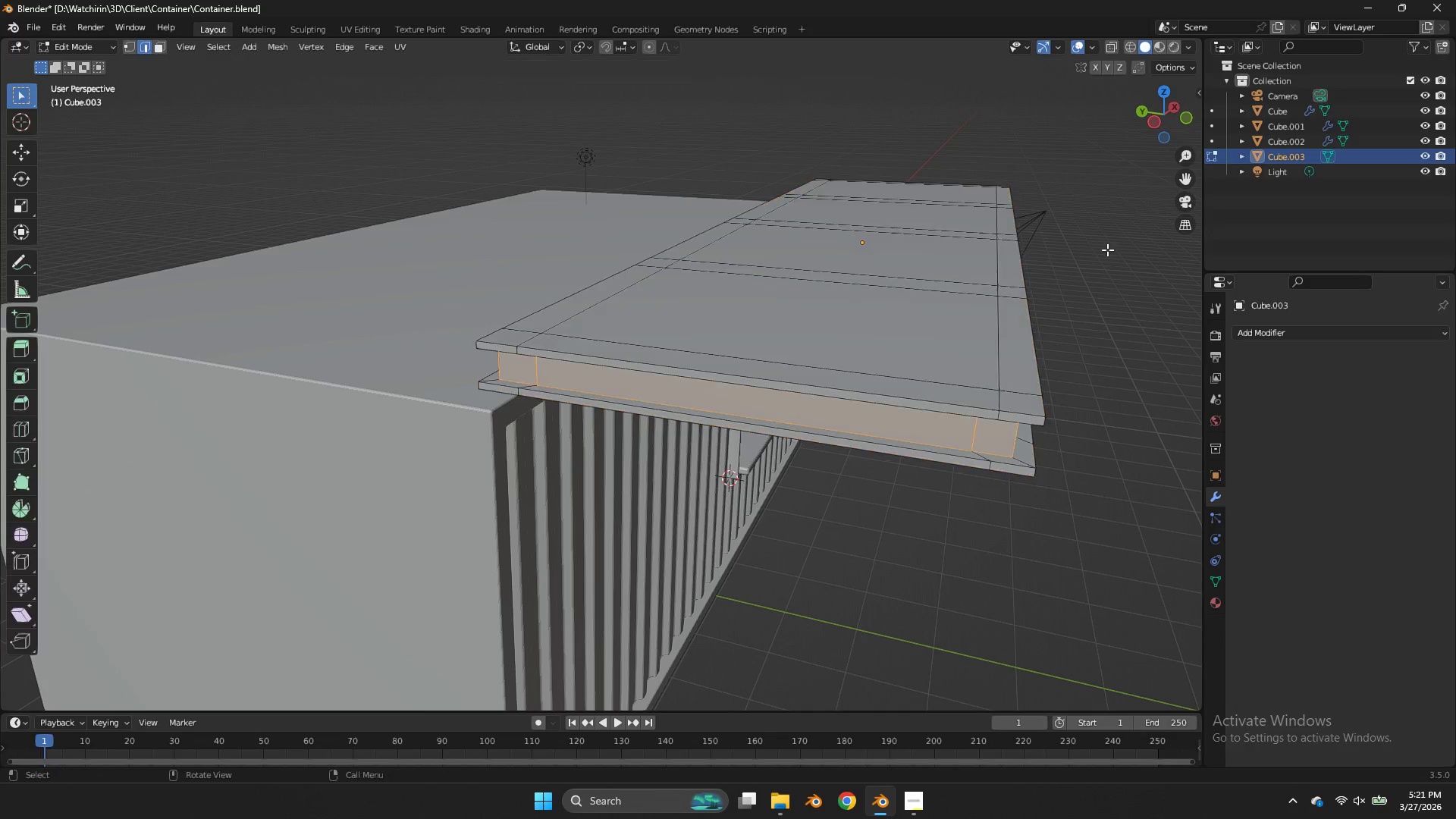 
key(Tab)
type(sy)
 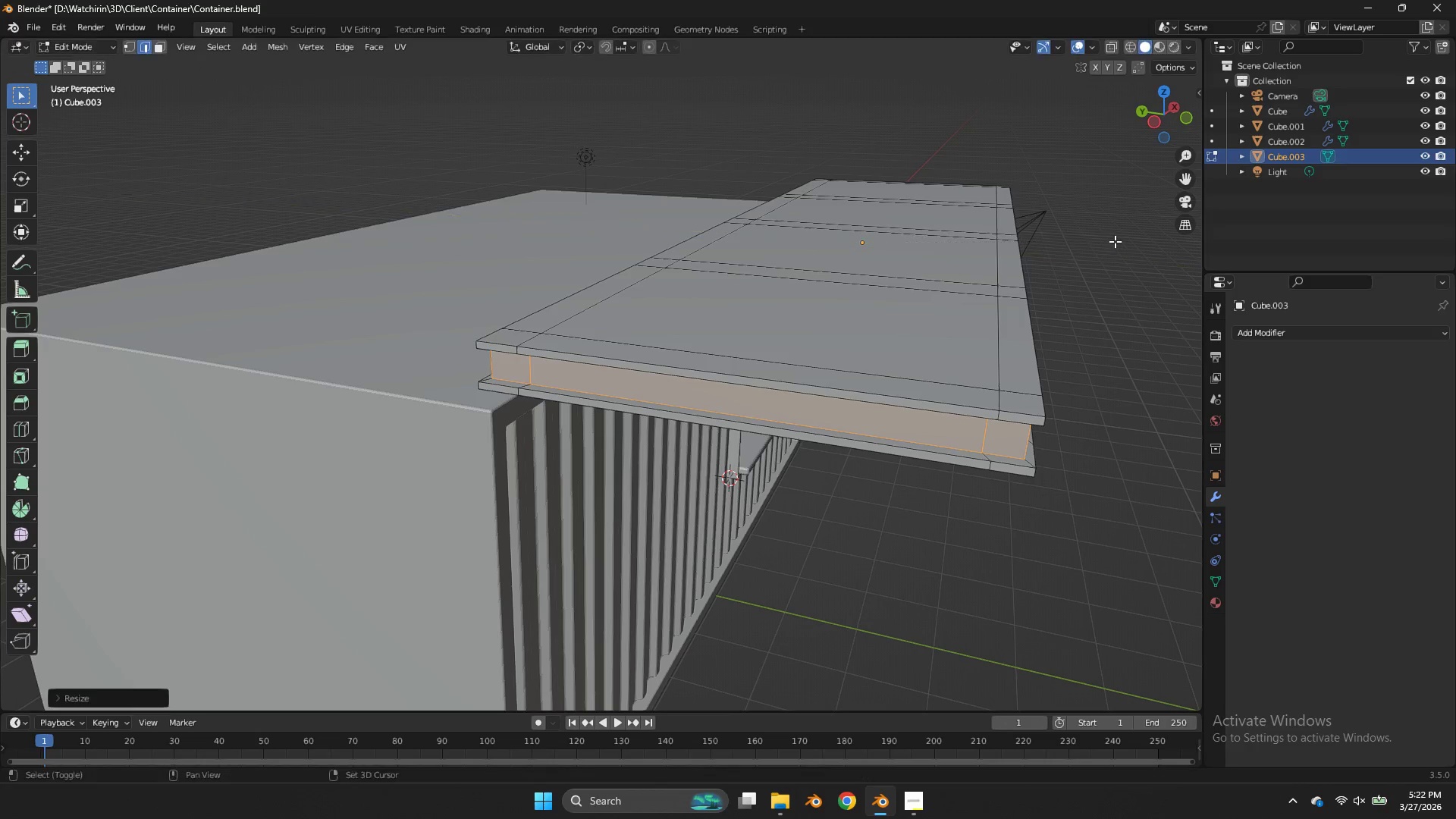 
left_click([1115, 241])
 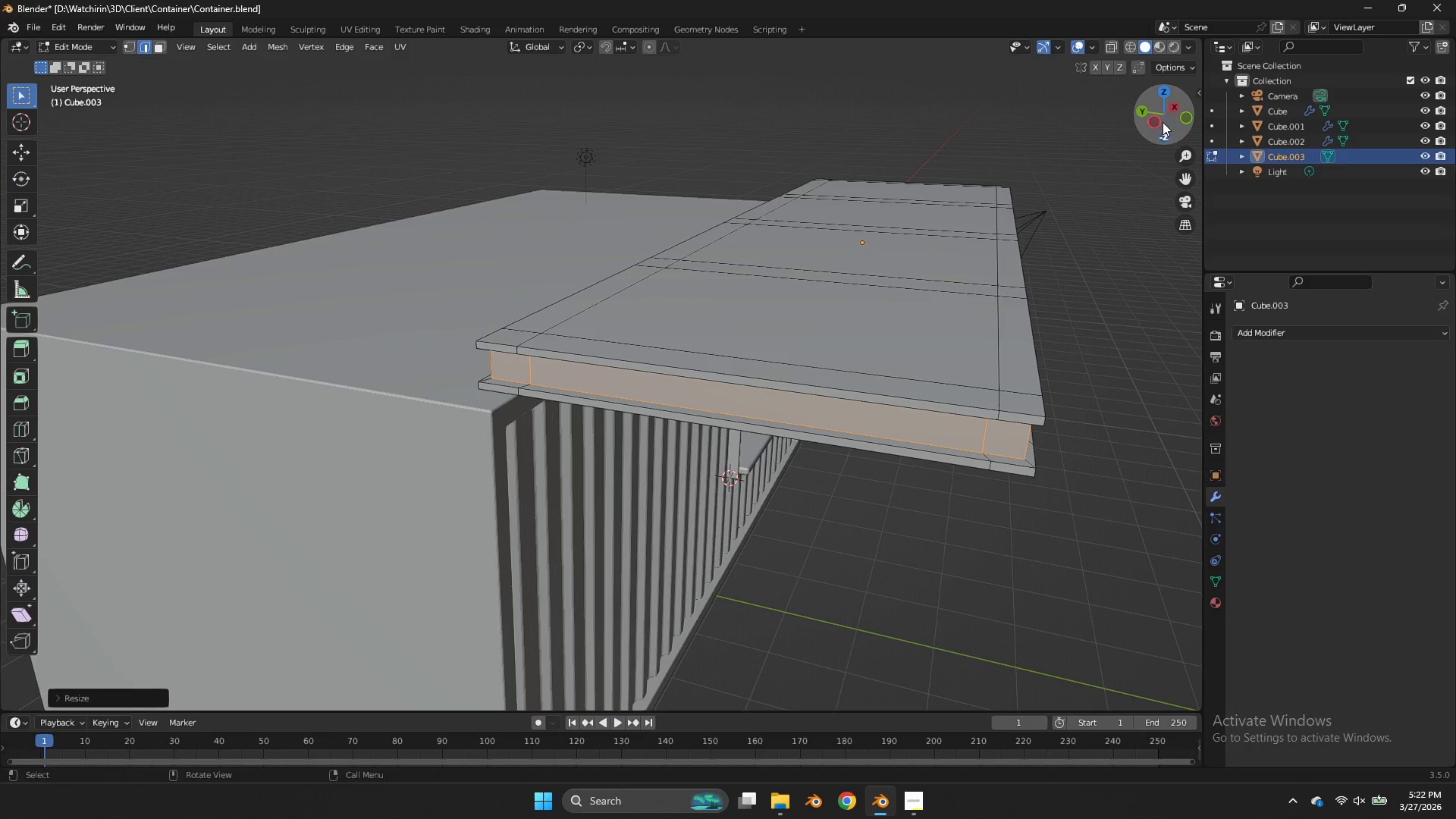 
key(Control+ControlLeft)
 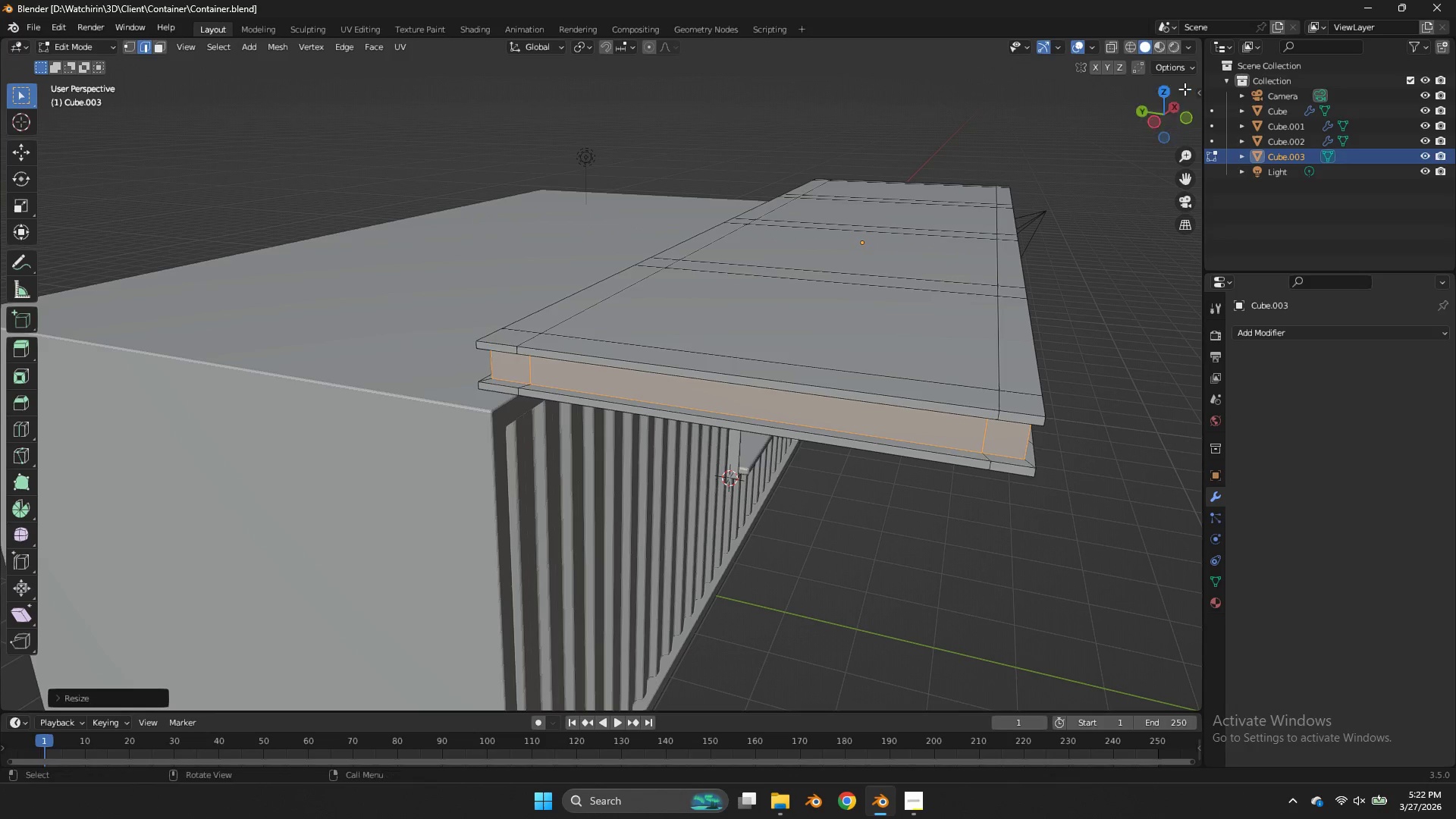 
key(Control+S)
 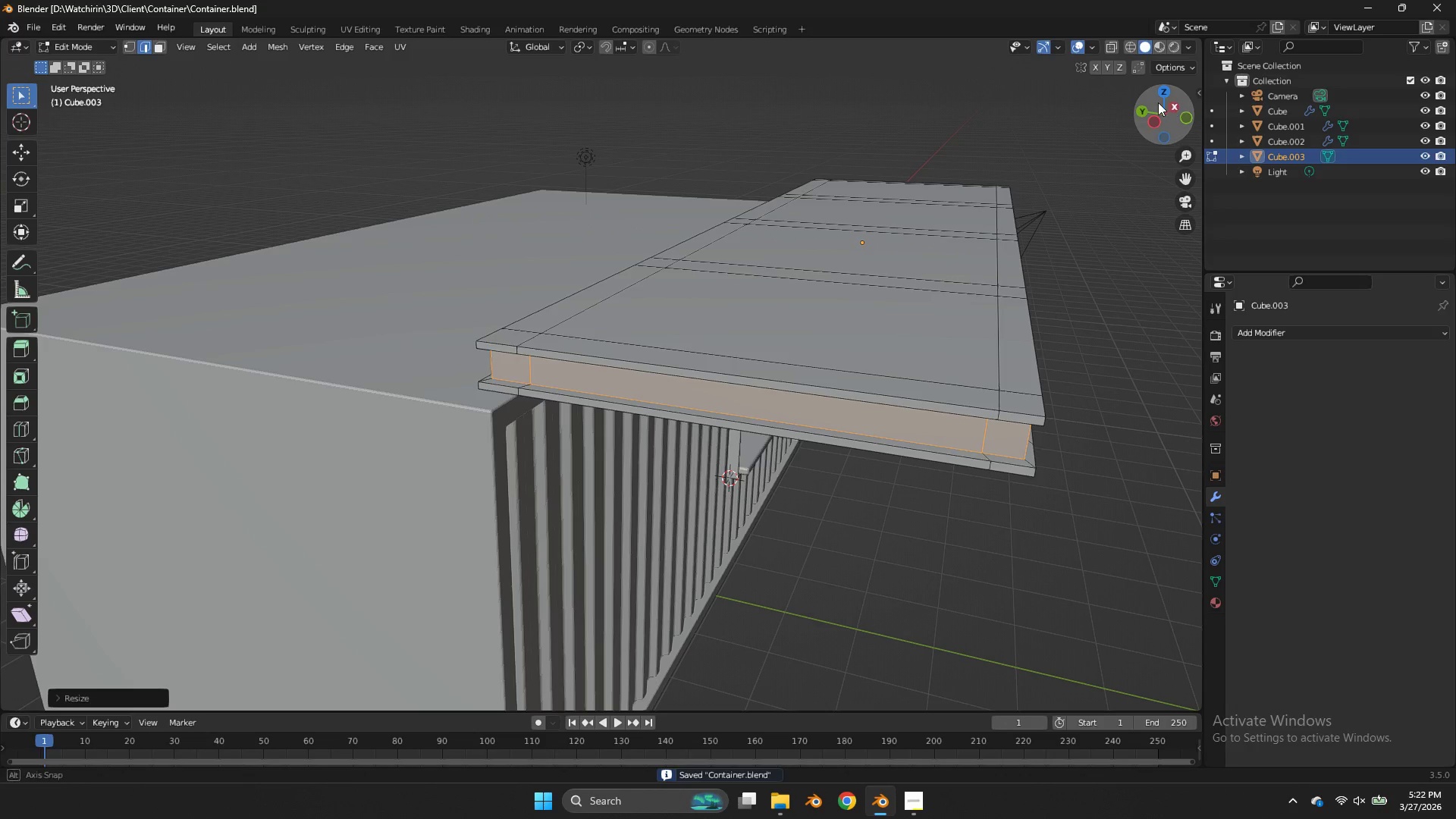 
left_click_drag(start_coordinate=[1171, 102], to_coordinate=[1079, 93])
 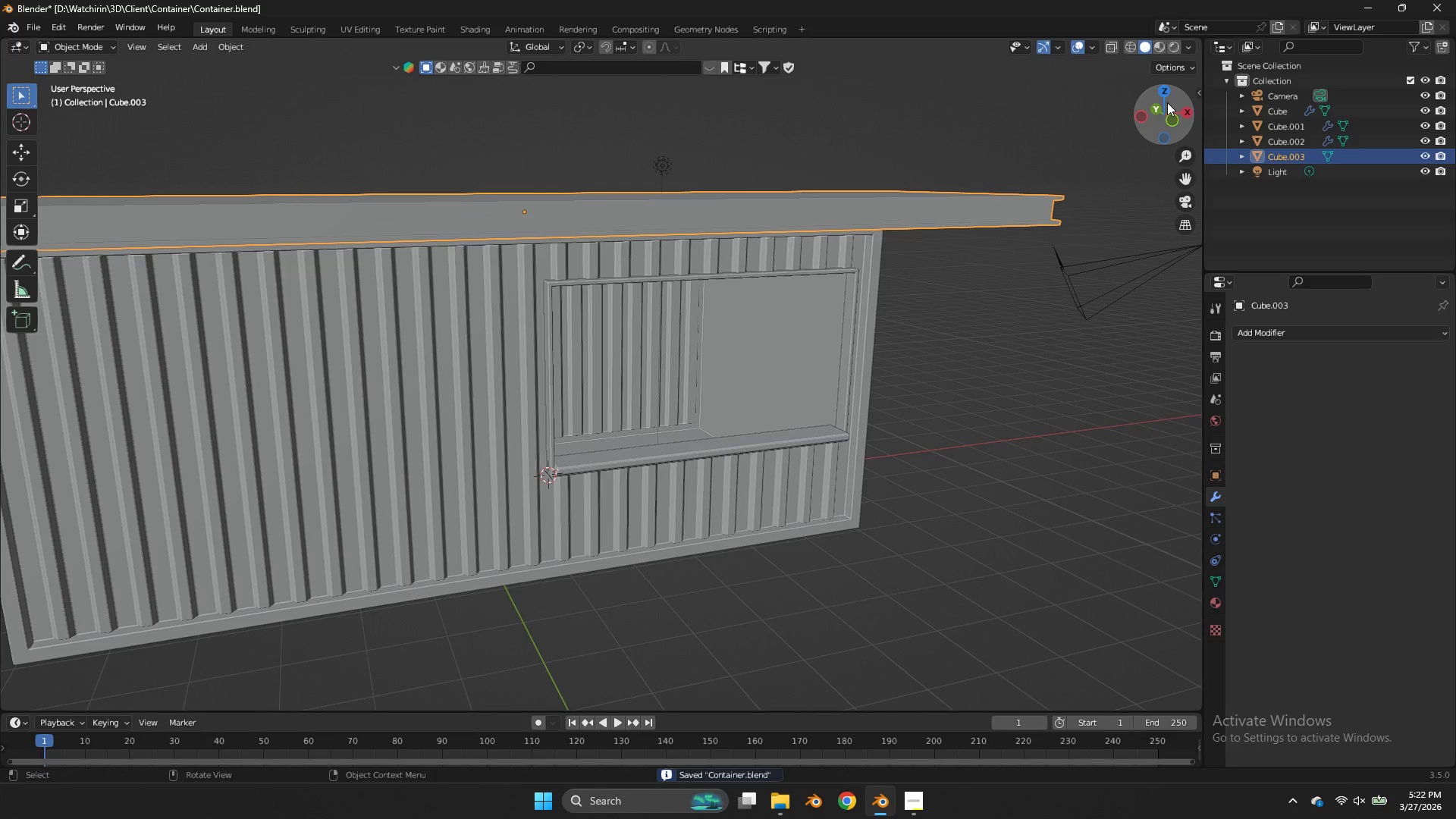 
key(Tab)
 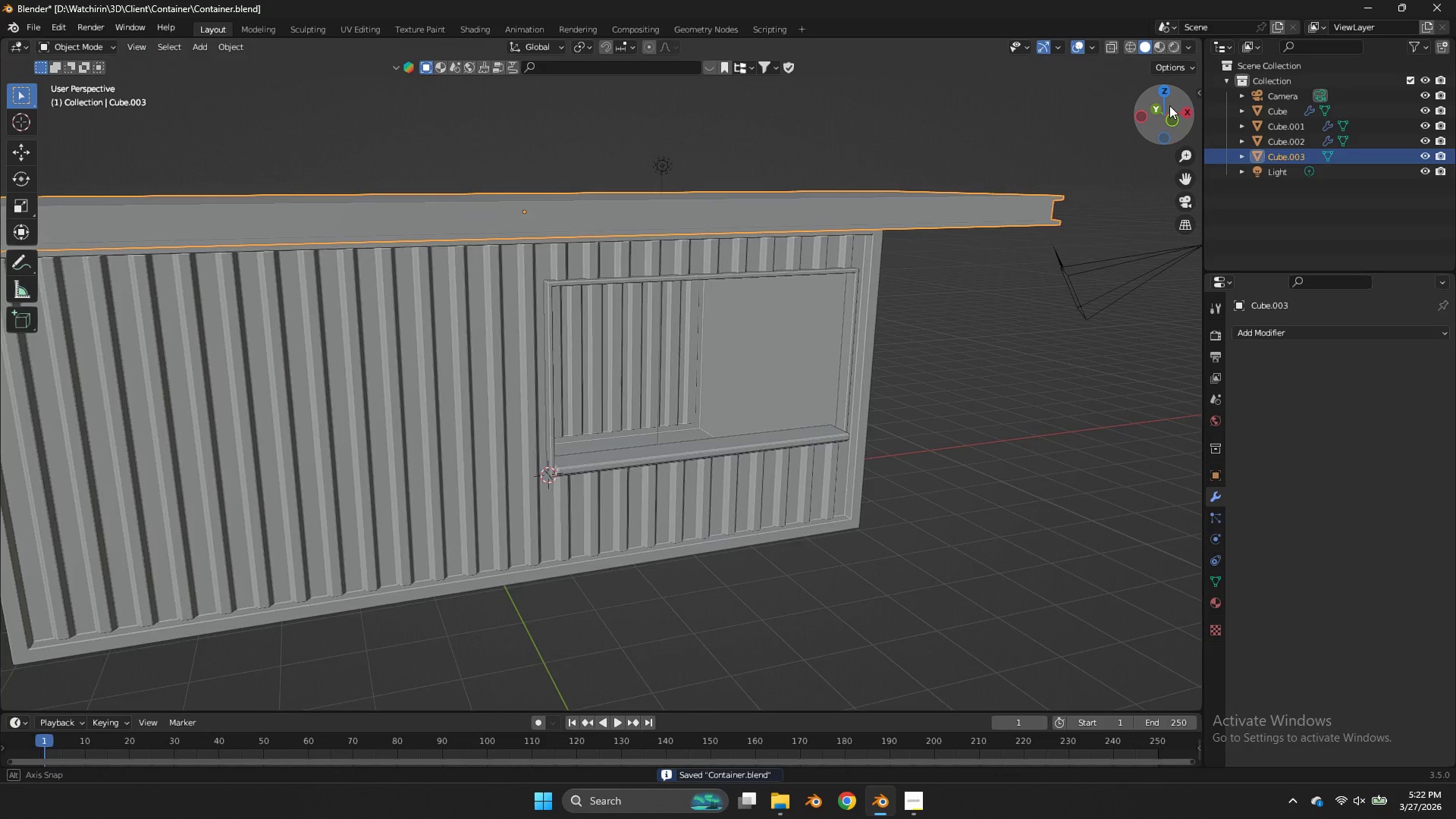 
left_click_drag(start_coordinate=[1166, 105], to_coordinate=[1159, 65])
 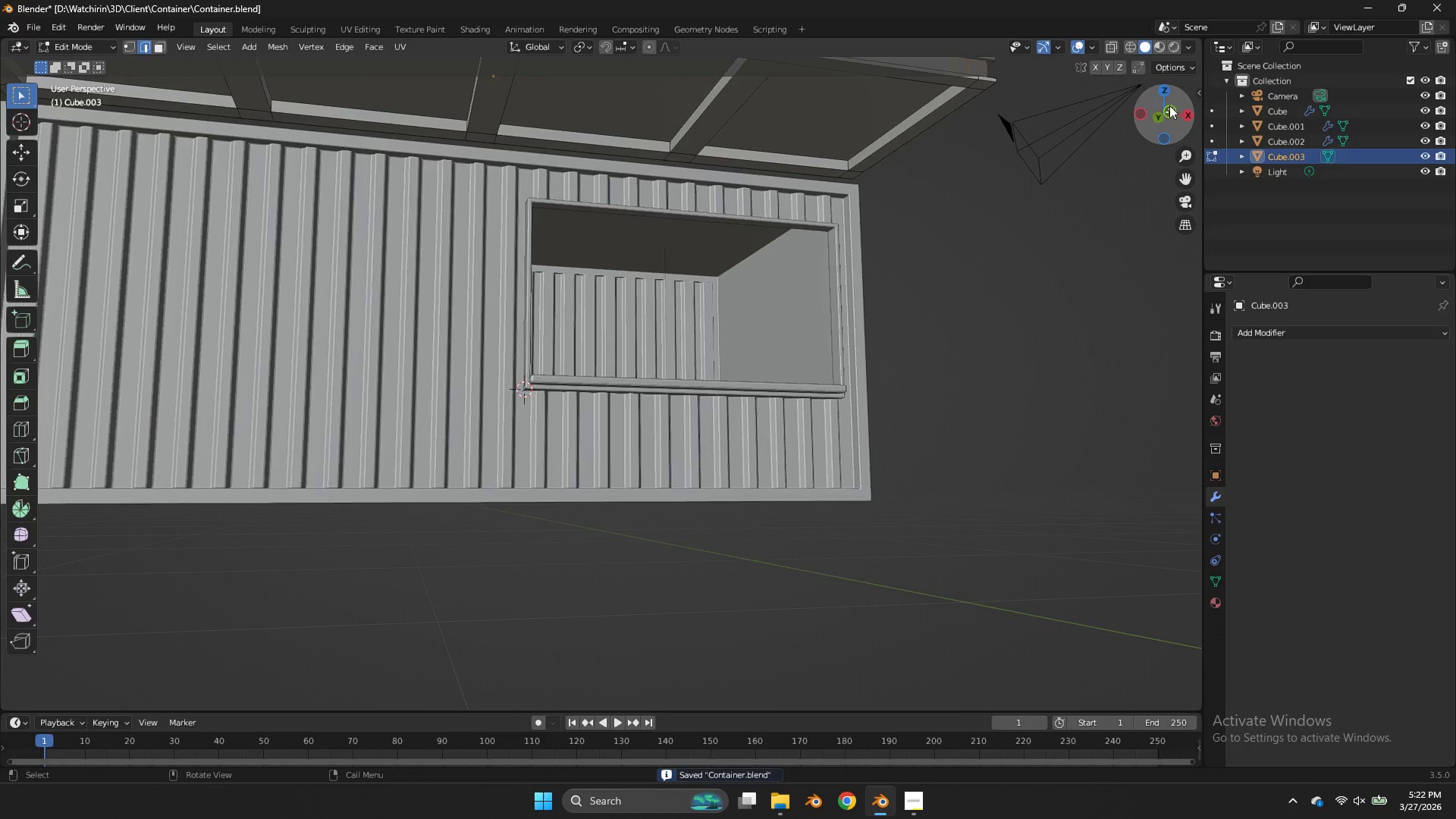 
key(Tab)
 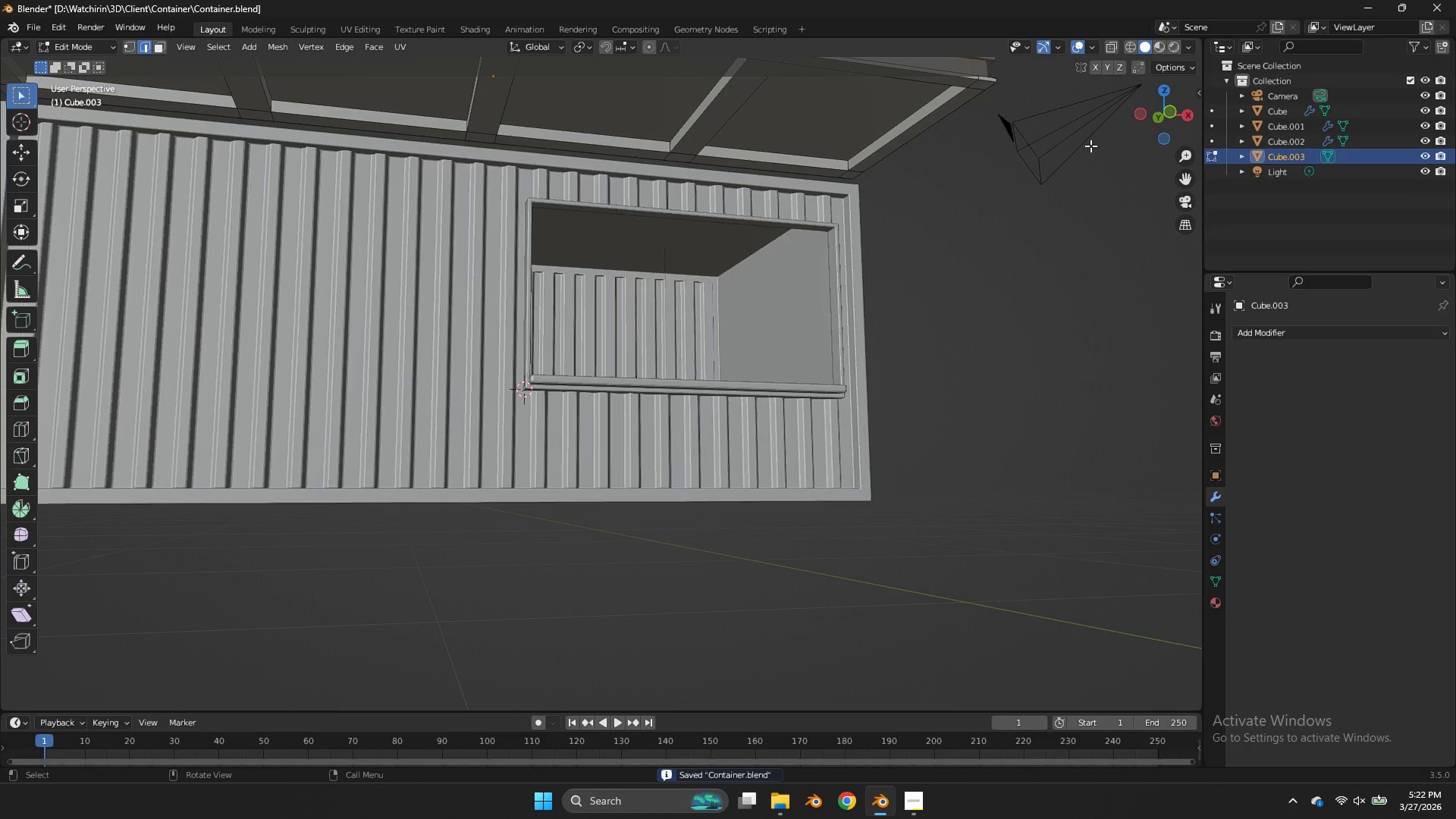 
left_click([790, 119])
 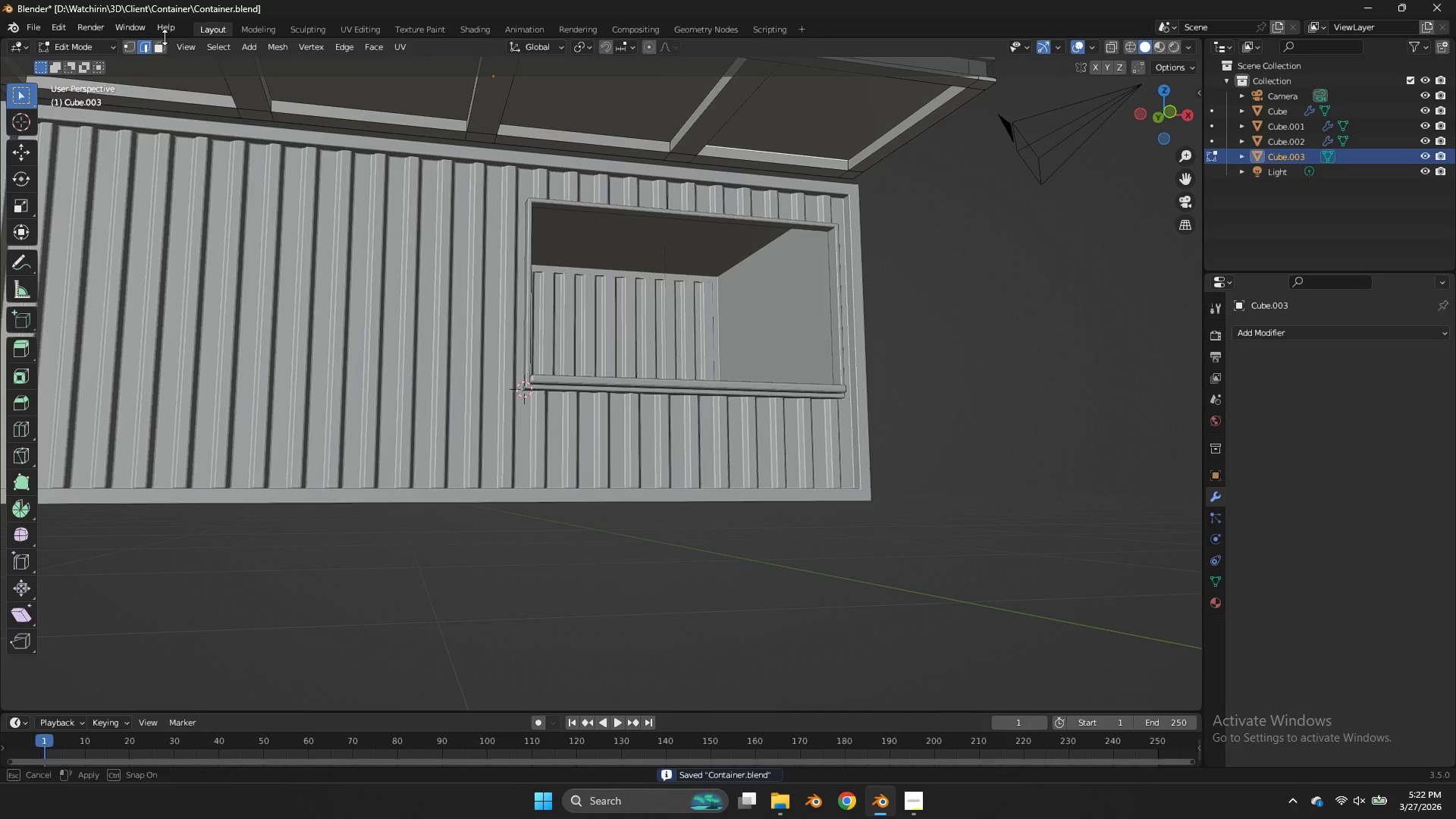 
double_click([160, 47])
 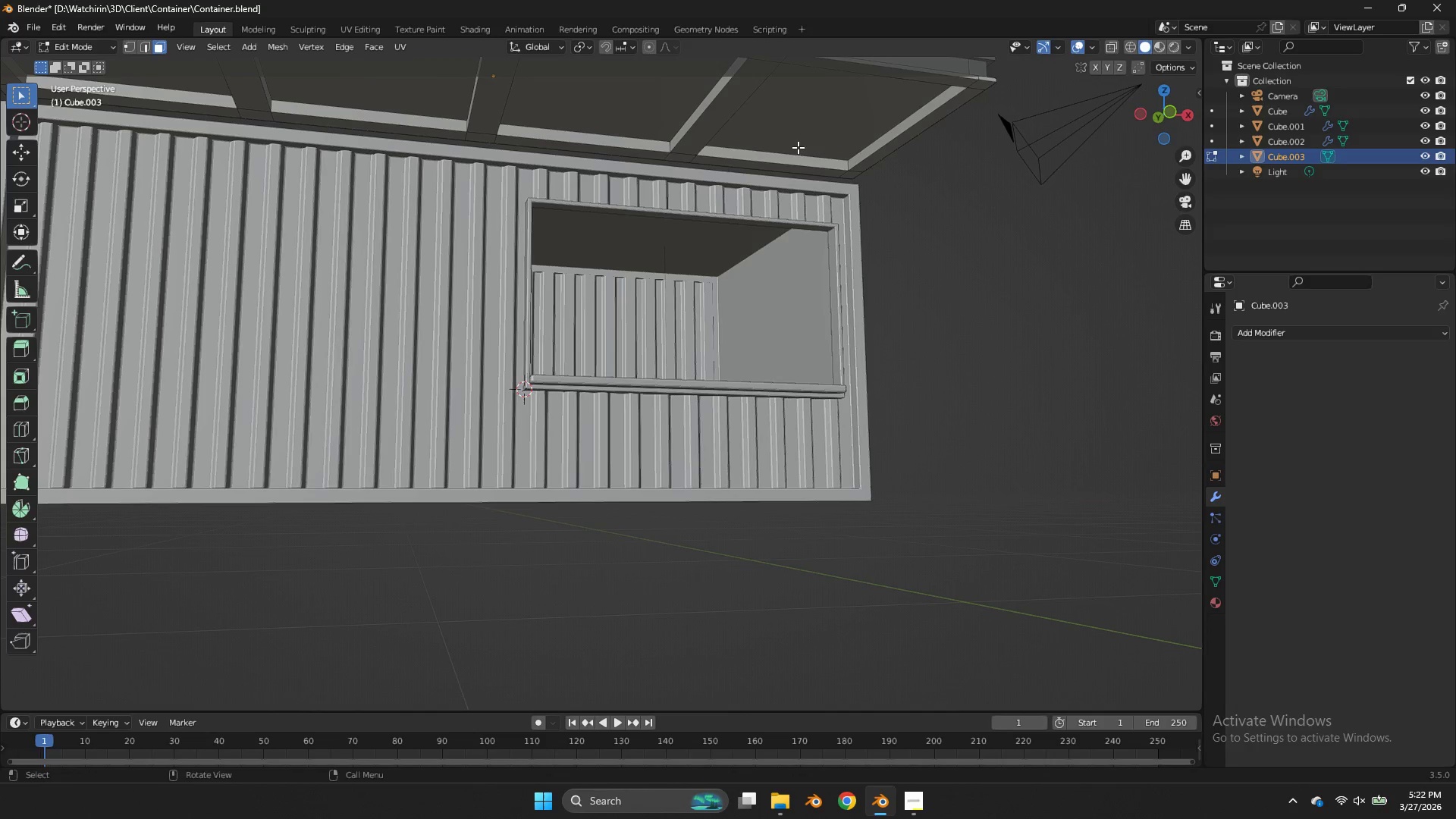 
left_click([798, 146])
 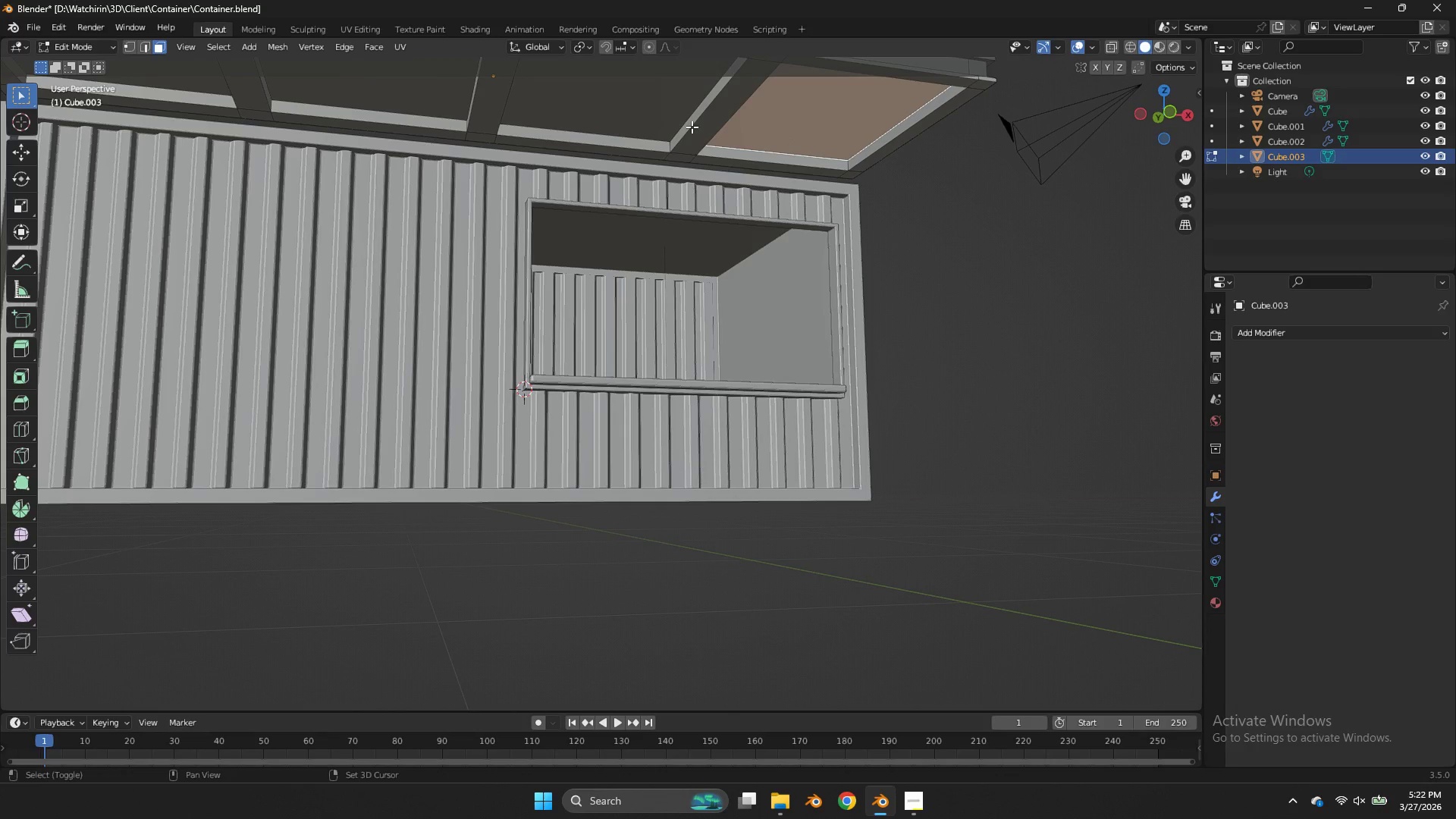 
hold_key(key=ShiftLeft, duration=0.38)
 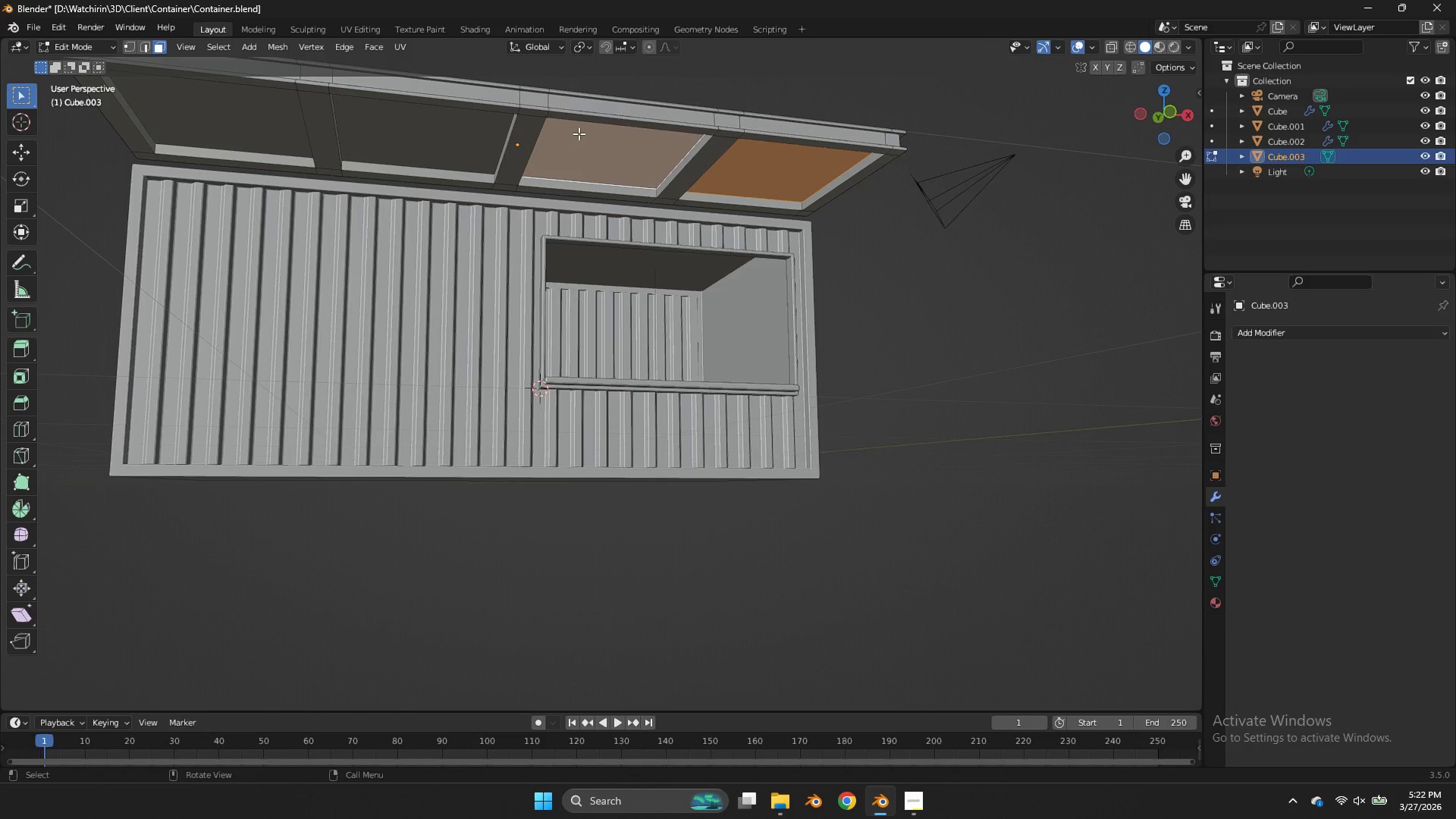 
hold_key(key=ShiftLeft, duration=0.91)
left_click([416, 148])
 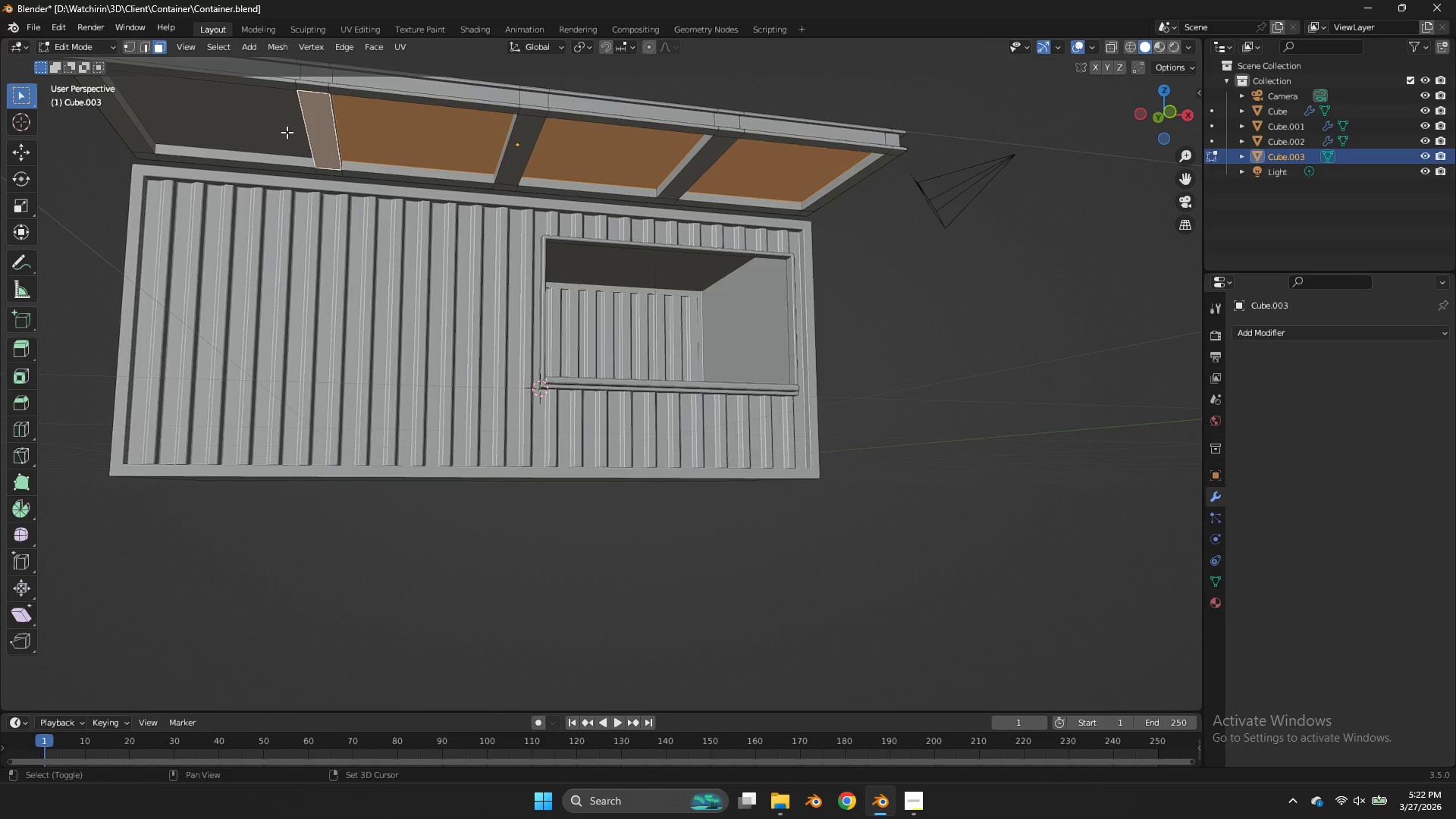 
scroll: coordinate [582, 130], scroll_direction: down, amount: 1.0
 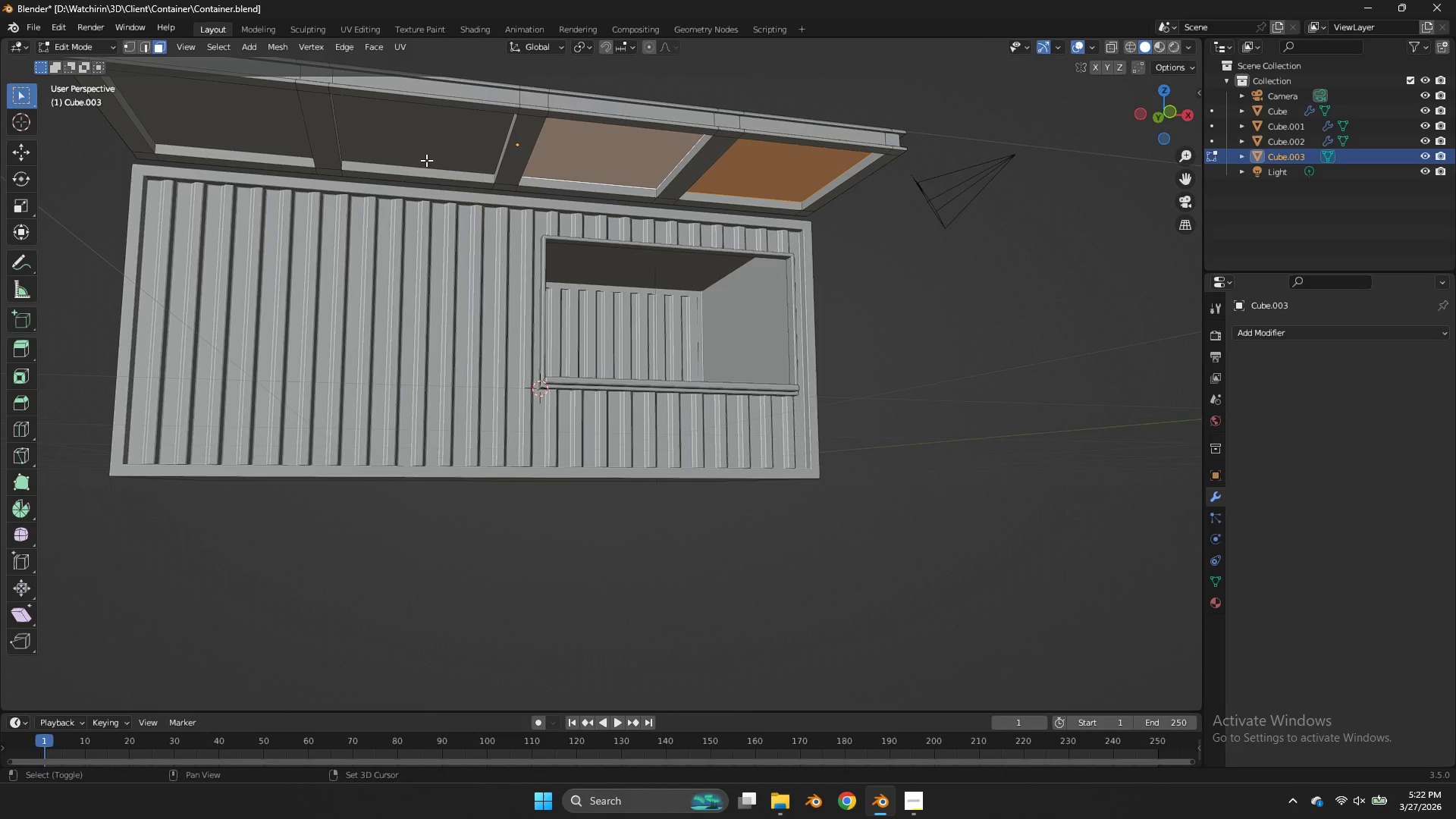 
left_click([287, 132])
 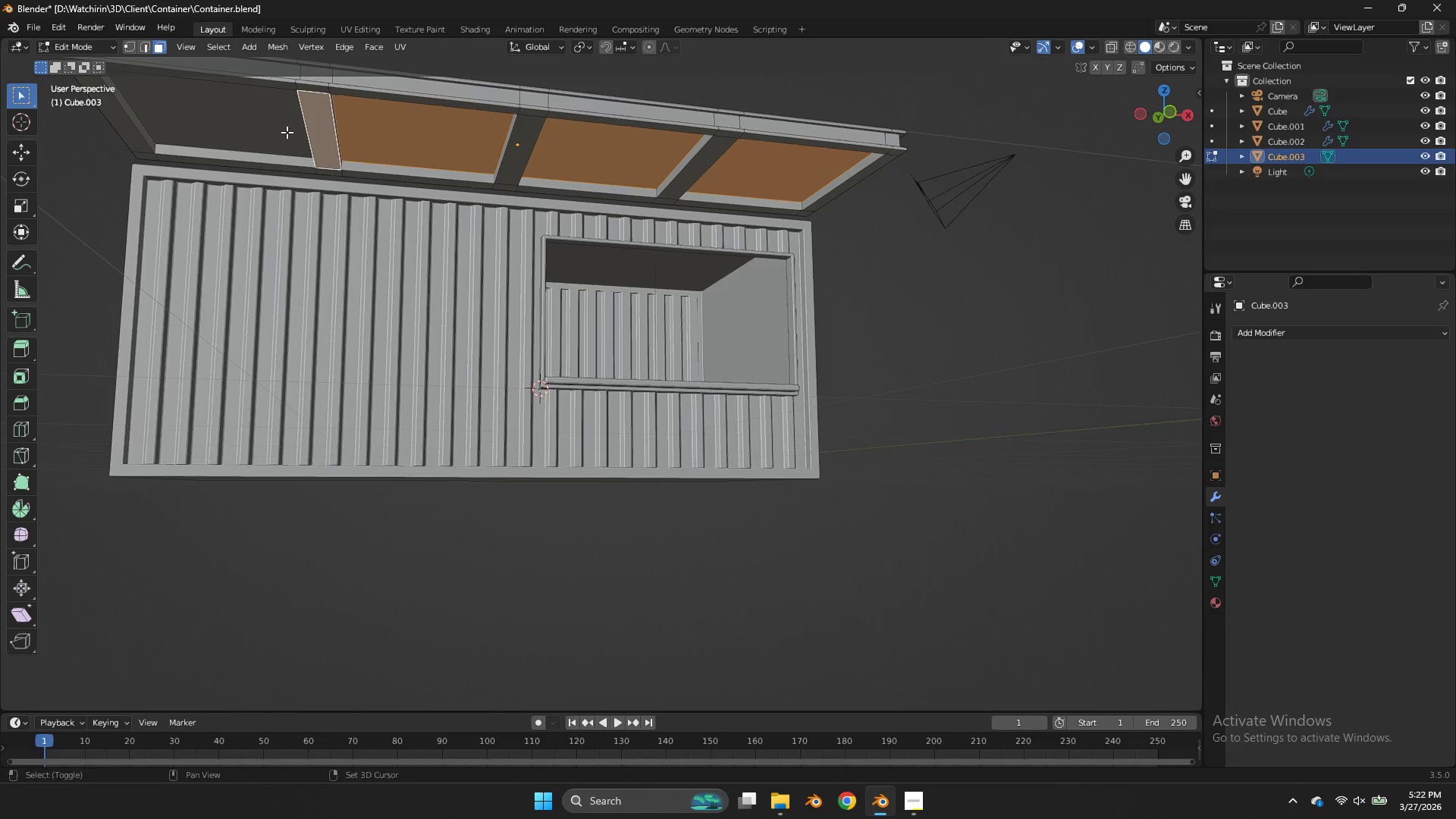 
key(Shift+ShiftLeft)
 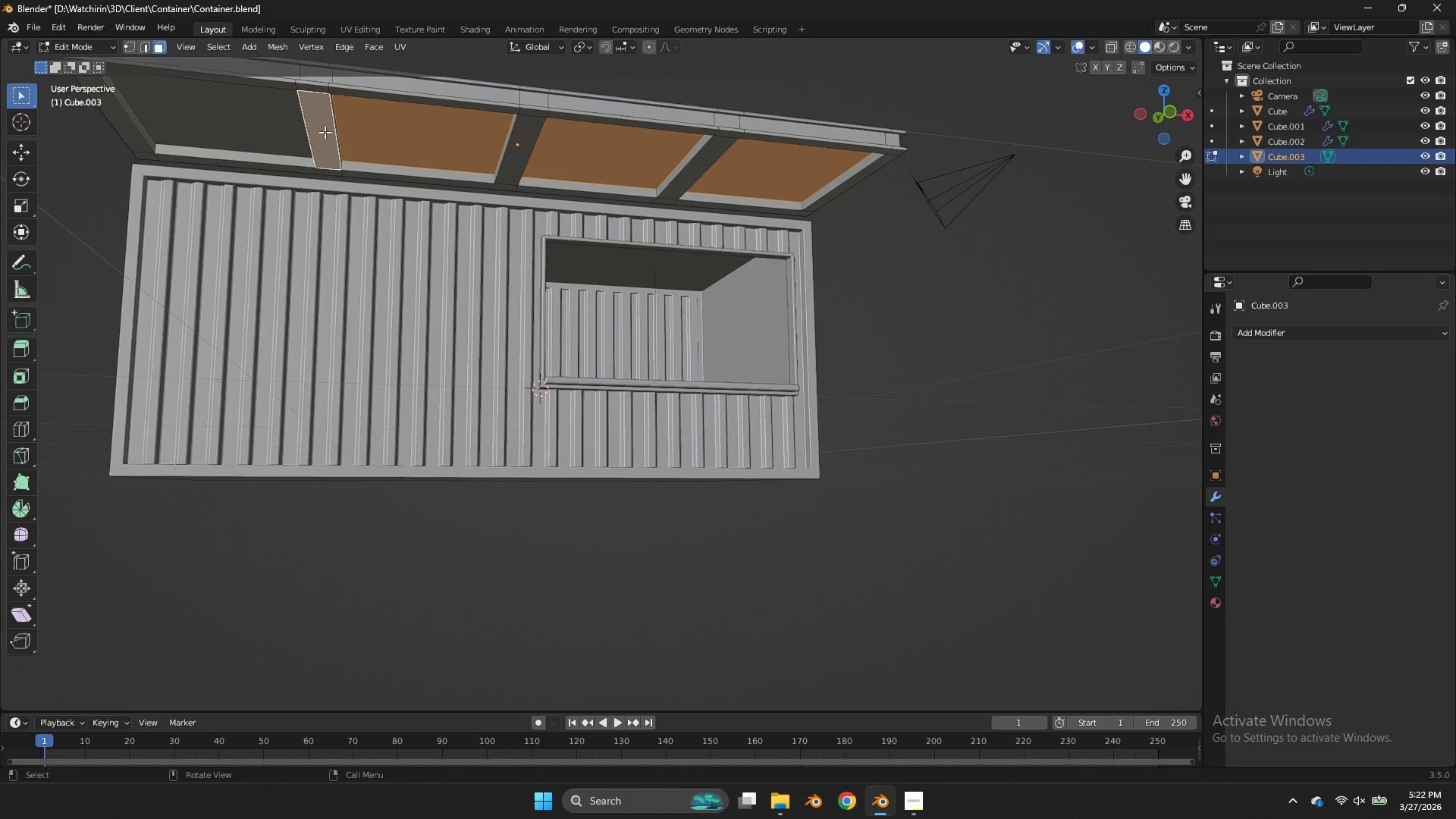 
key(Control+Z)
 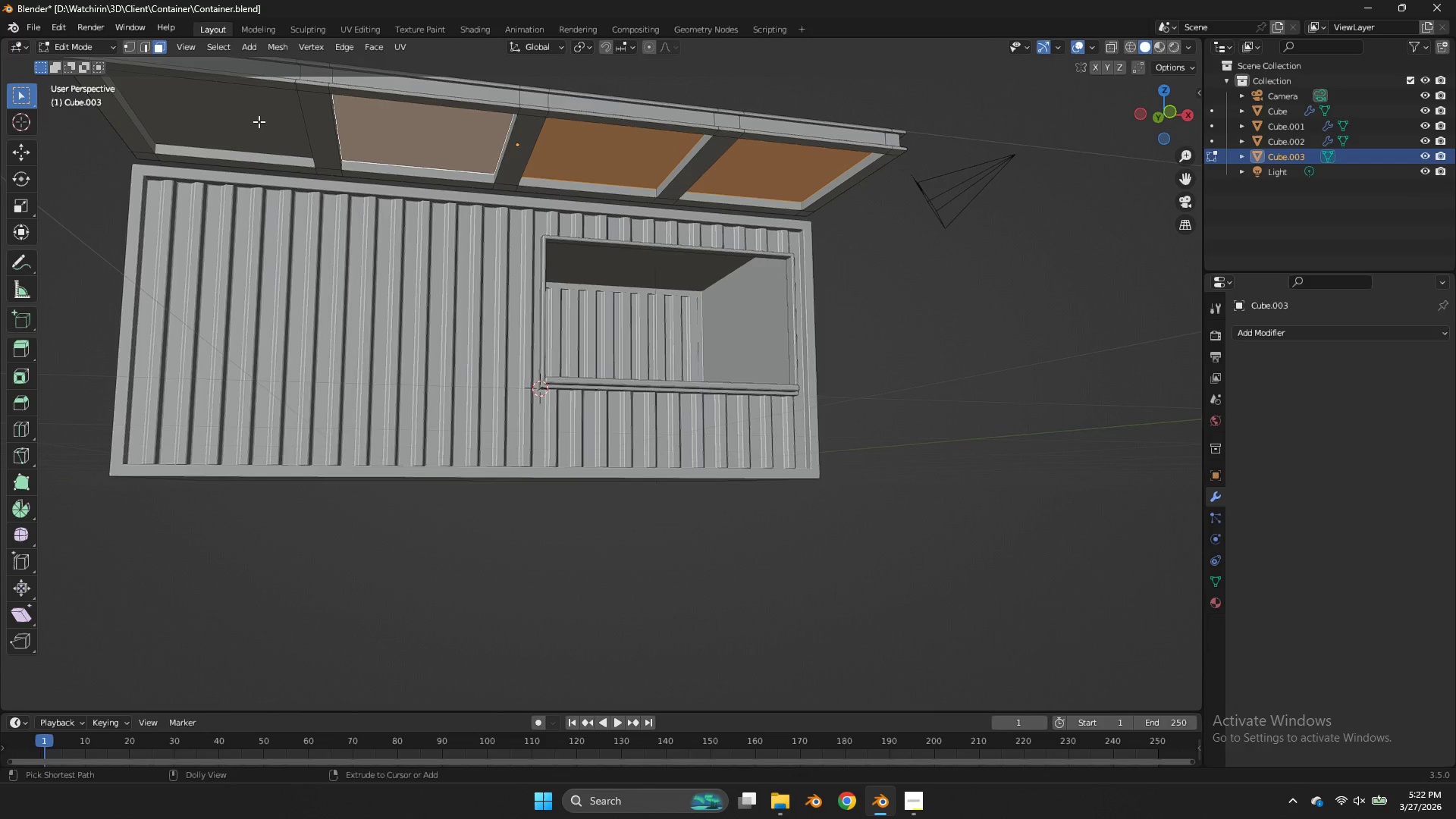 
hold_key(key=ShiftLeft, duration=0.61)
left_click([259, 121])
 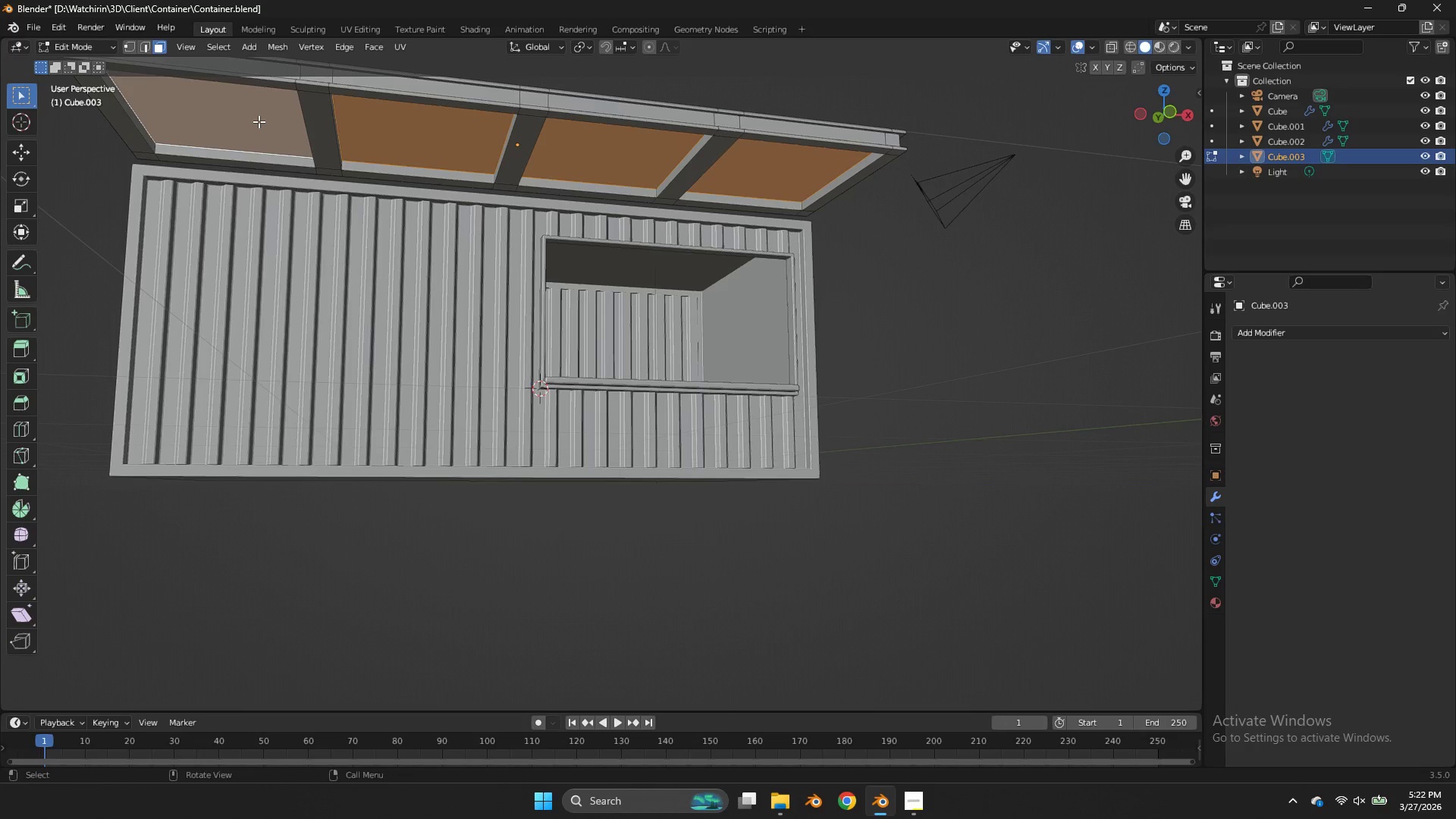 
key(X)
 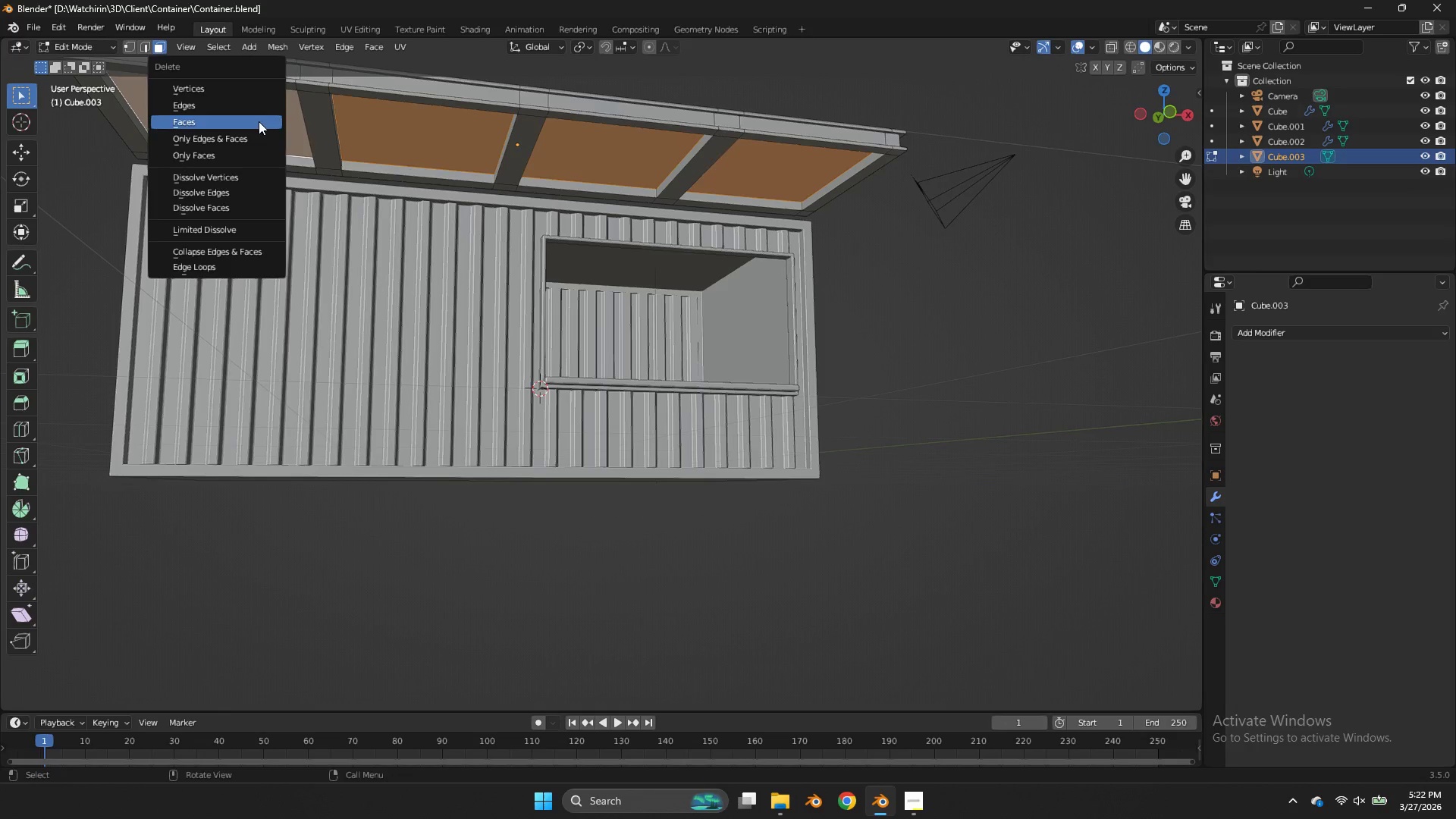 
left_click([259, 121])
 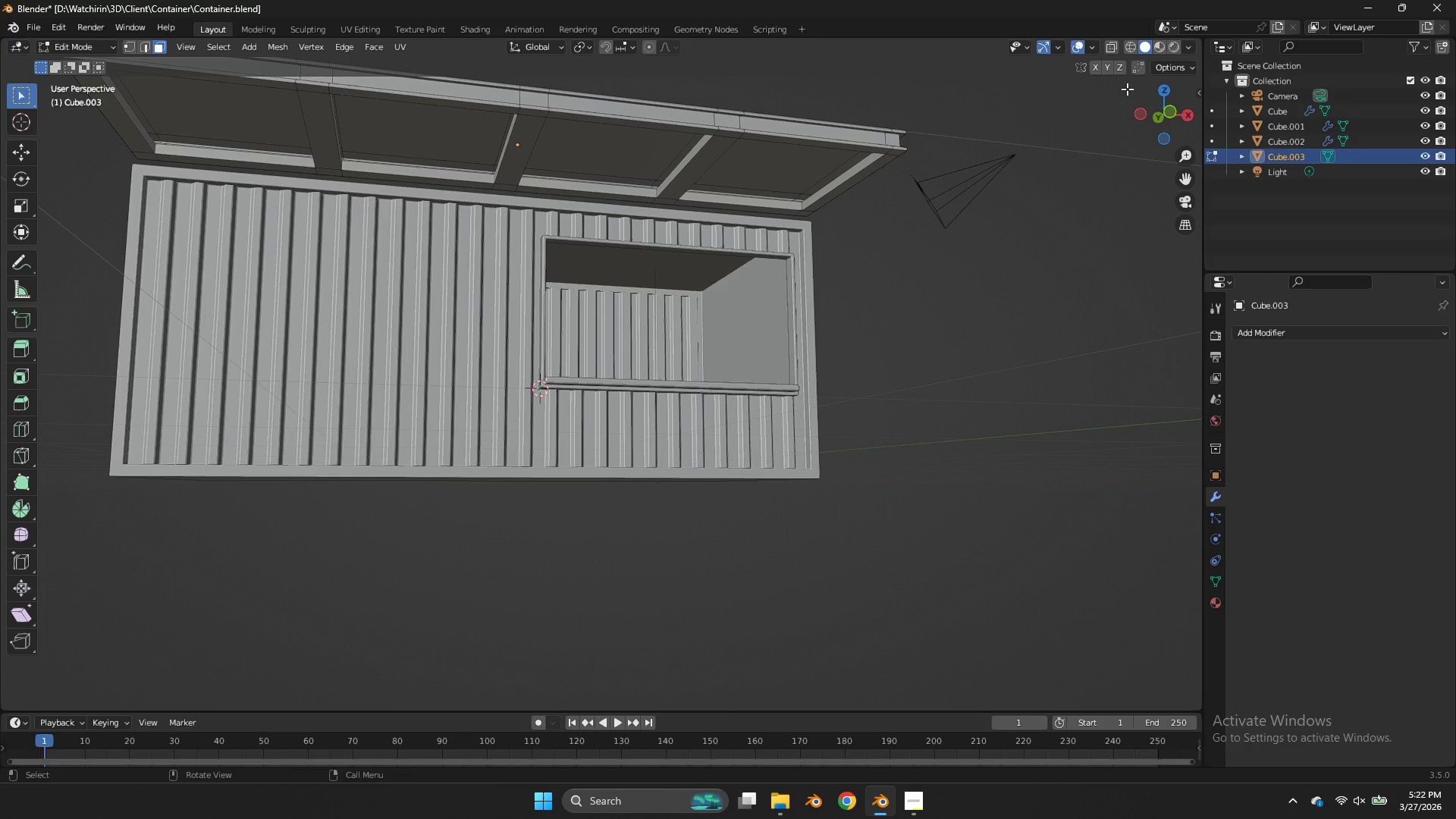 
left_click_drag(start_coordinate=[1132, 97], to_coordinate=[1109, 121])
 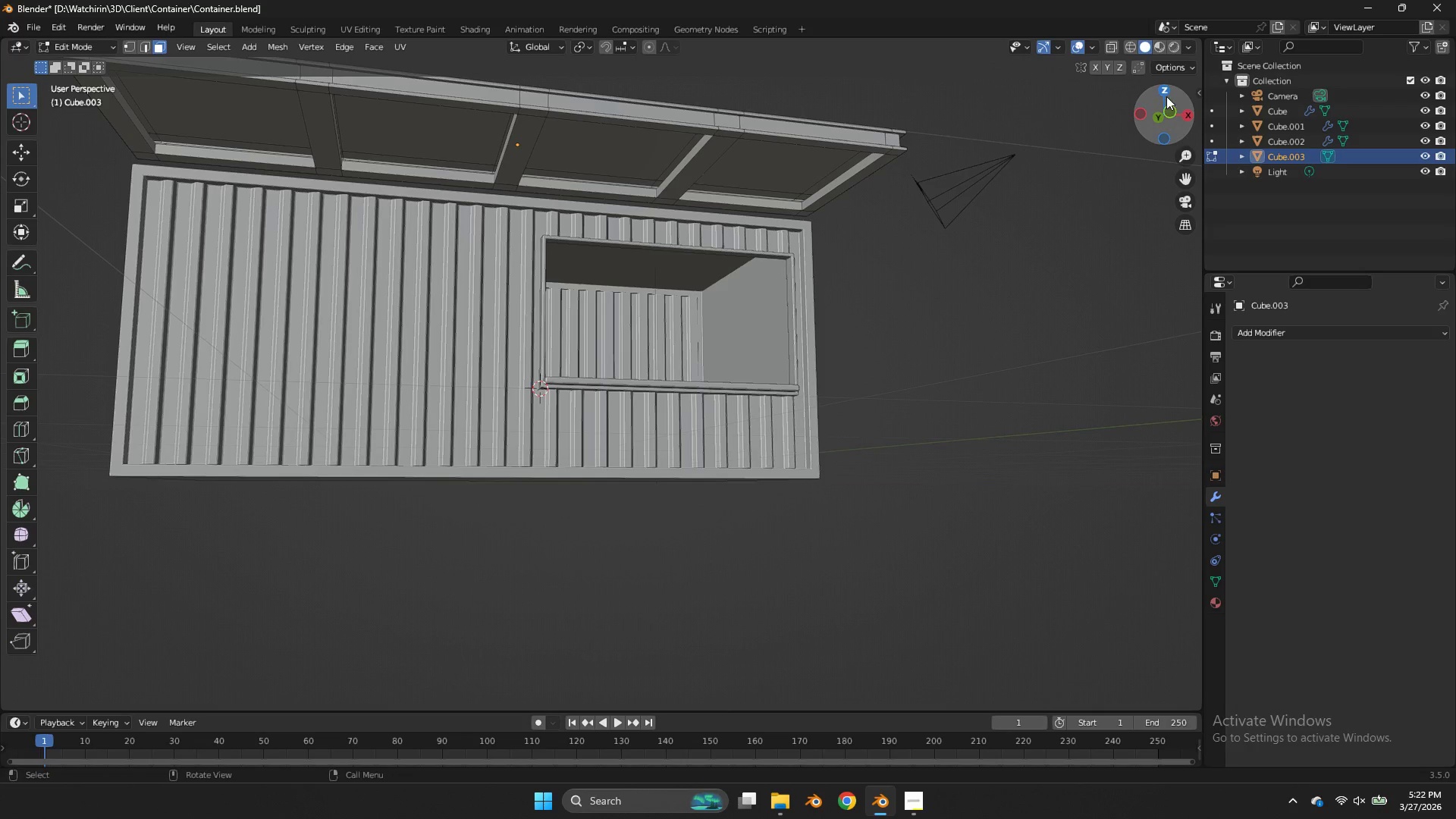 
left_click_drag(start_coordinate=[1166, 96], to_coordinate=[1064, 91])
 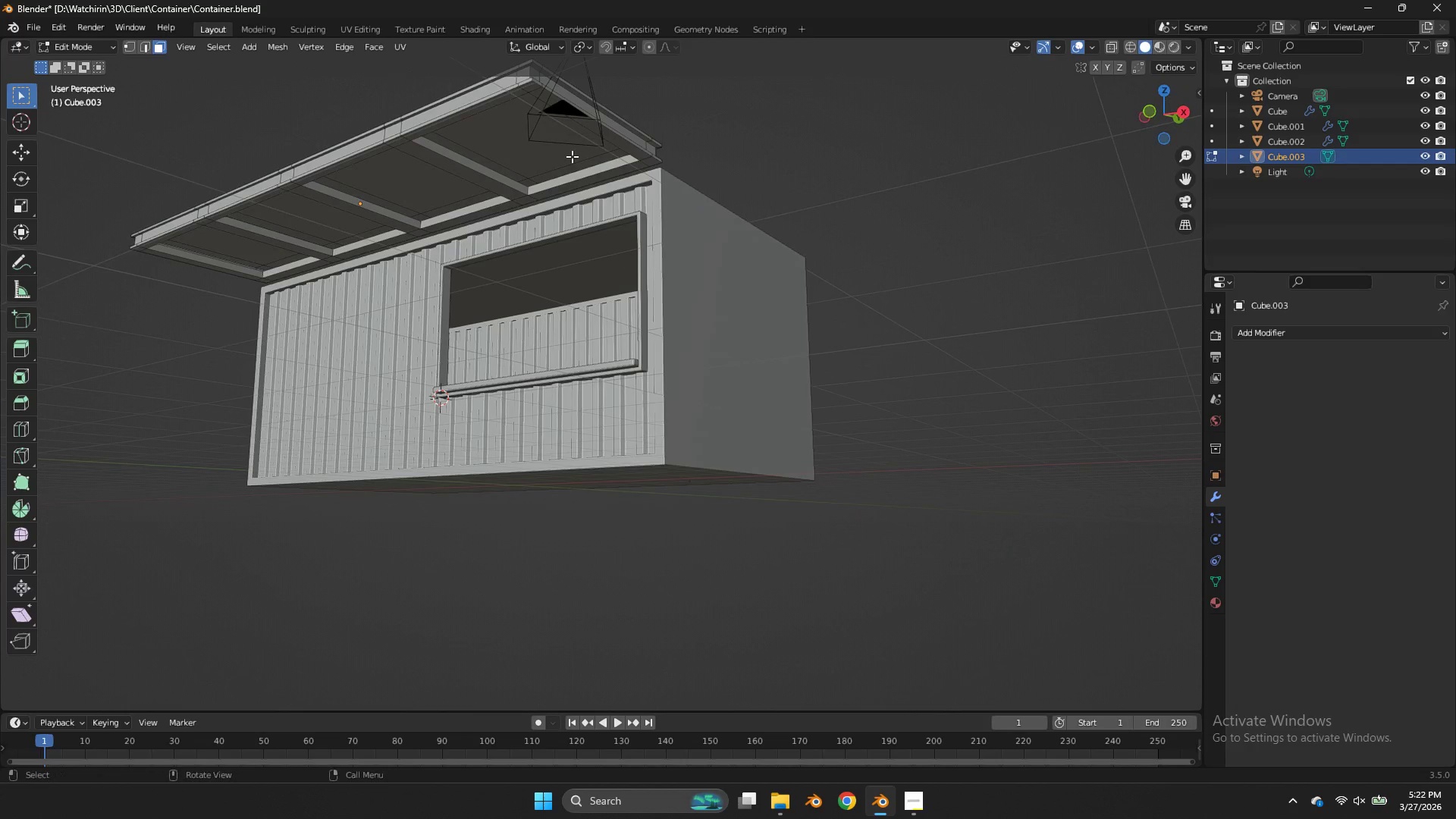 
left_click([572, 156])
 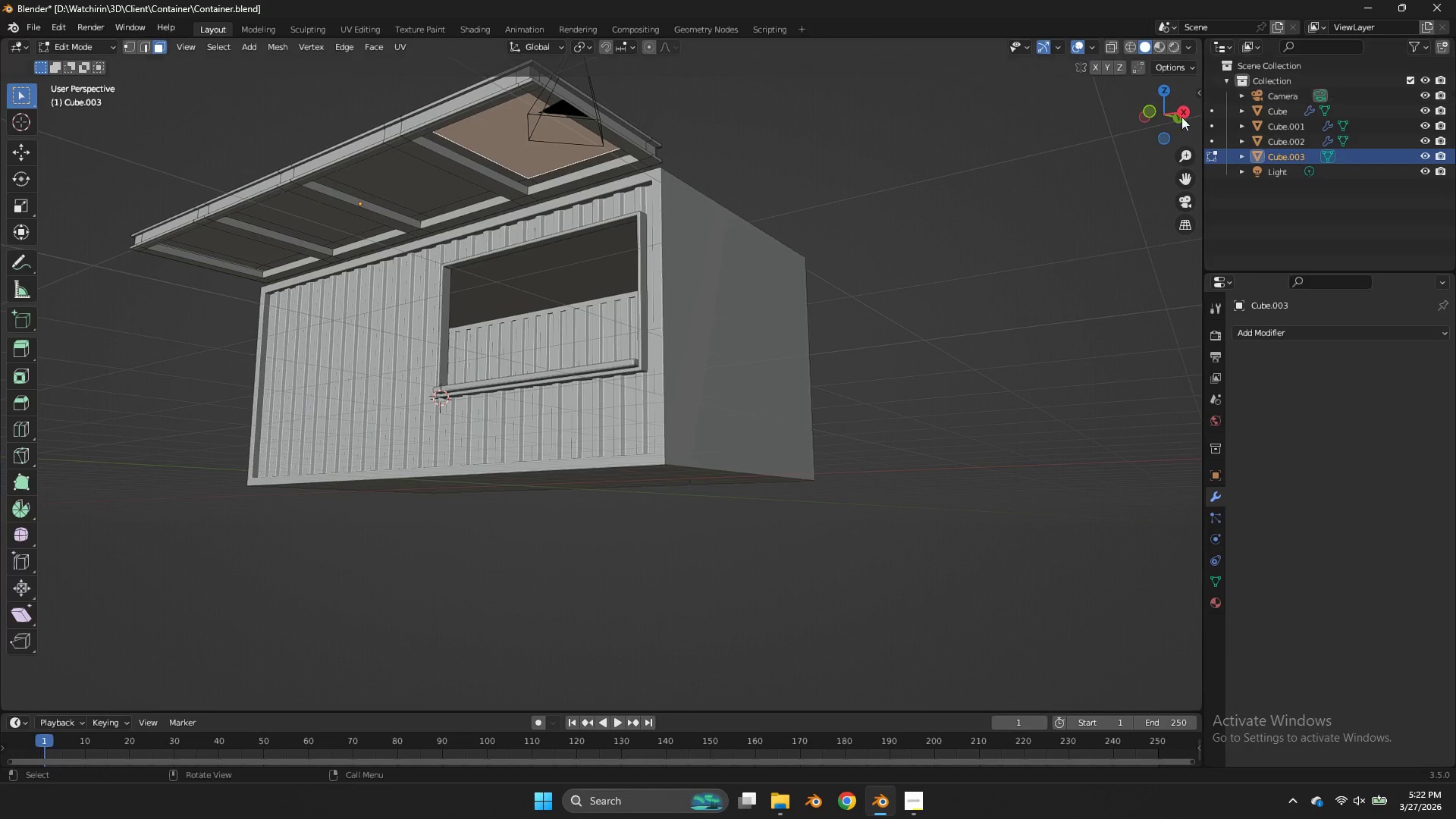 
left_click_drag(start_coordinate=[1177, 118], to_coordinate=[65, 224])
 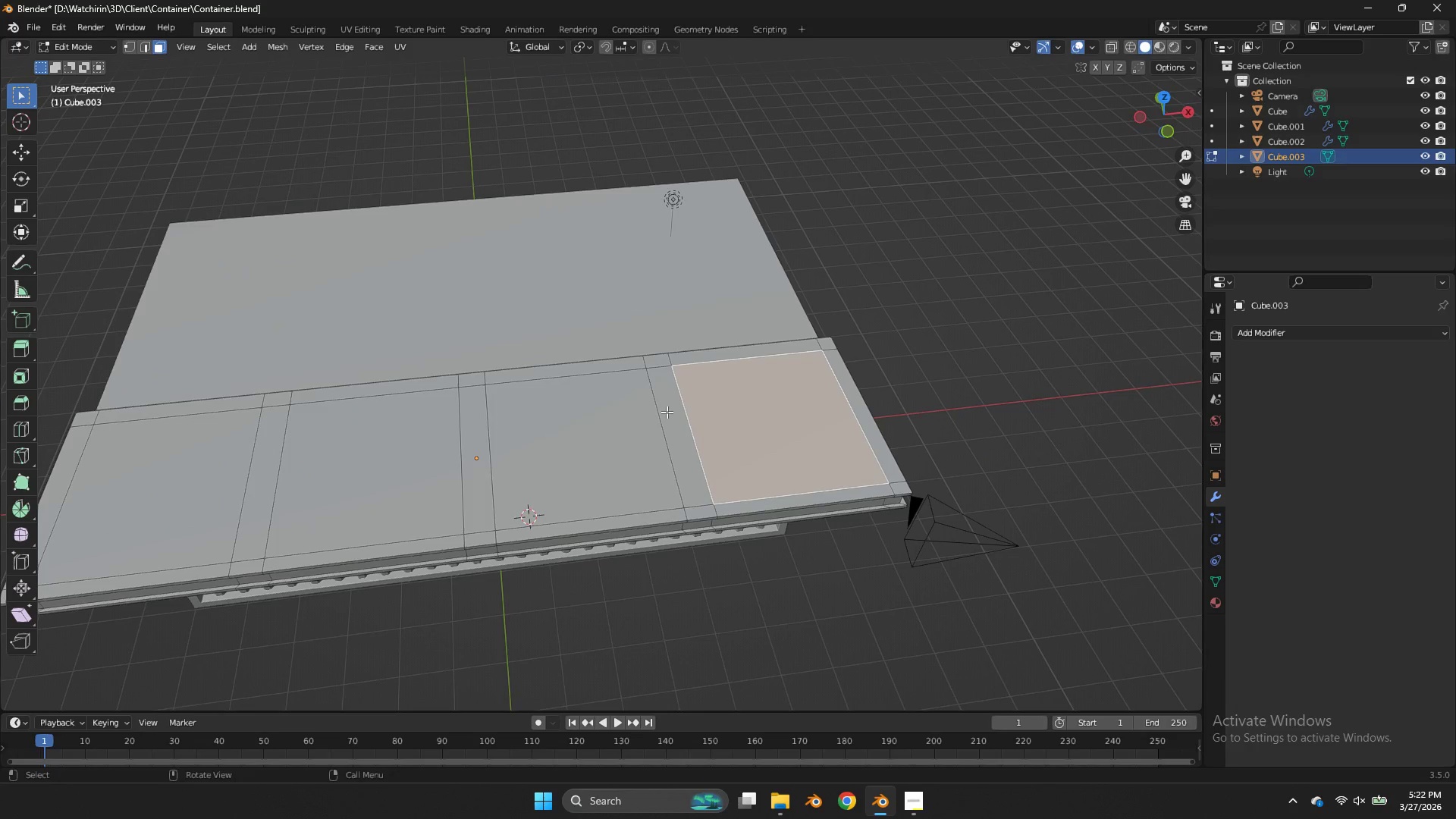 
hold_key(key=ShiftLeft, duration=0.72)
left_click([661, 413])
 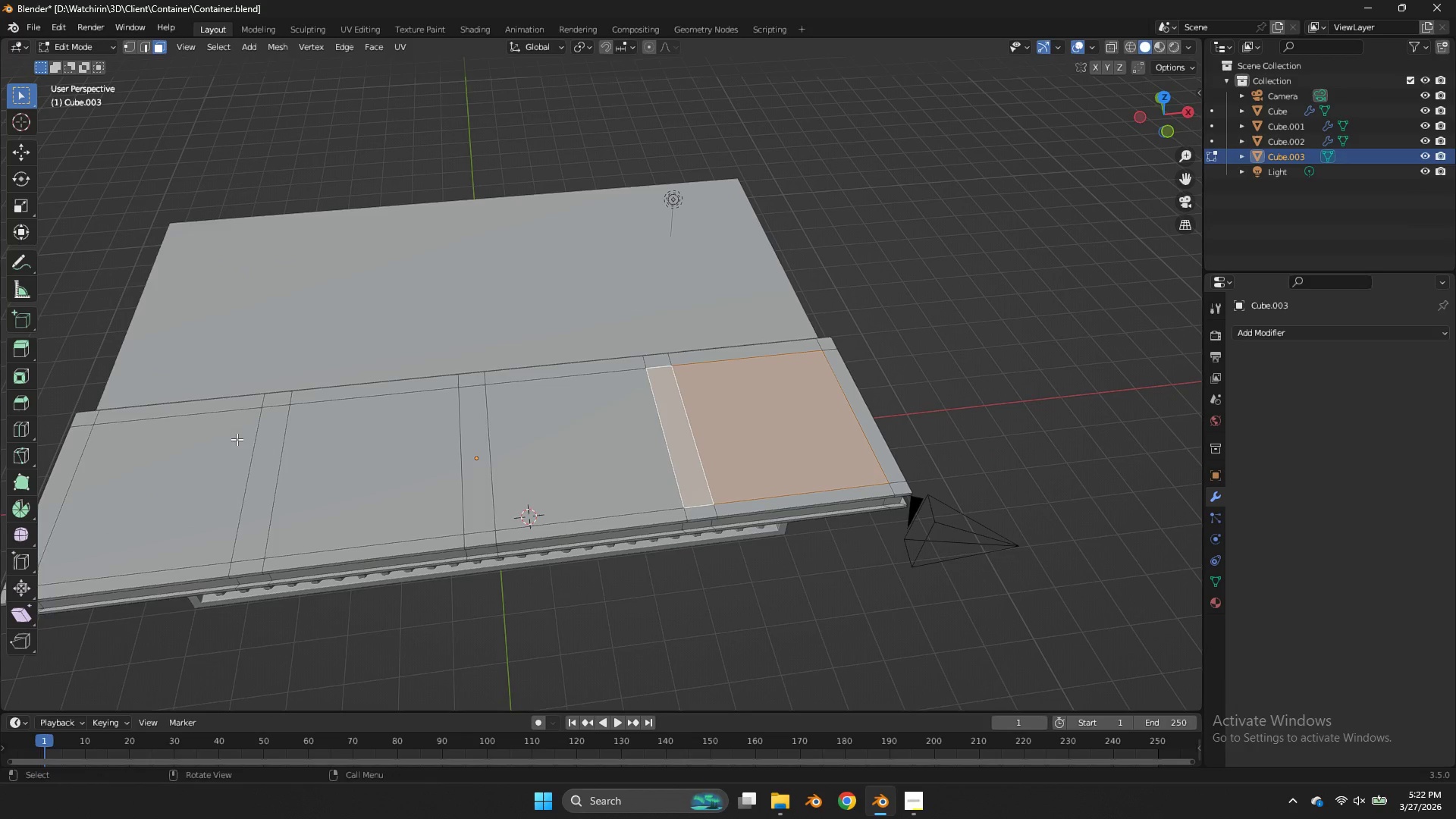 
hold_key(key=ControlLeft, duration=0.61)
left_click([140, 463])
 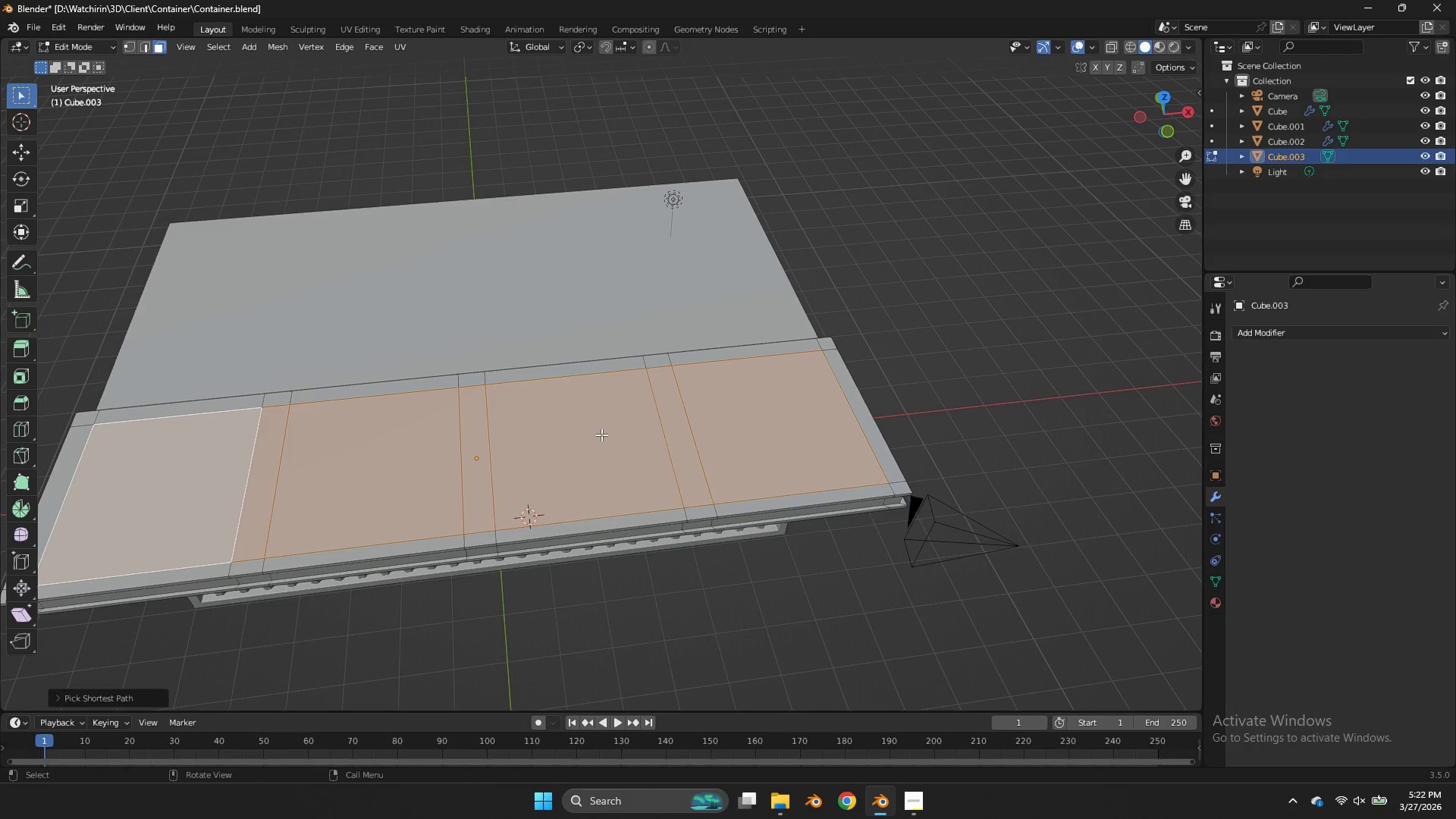 
key(X)
 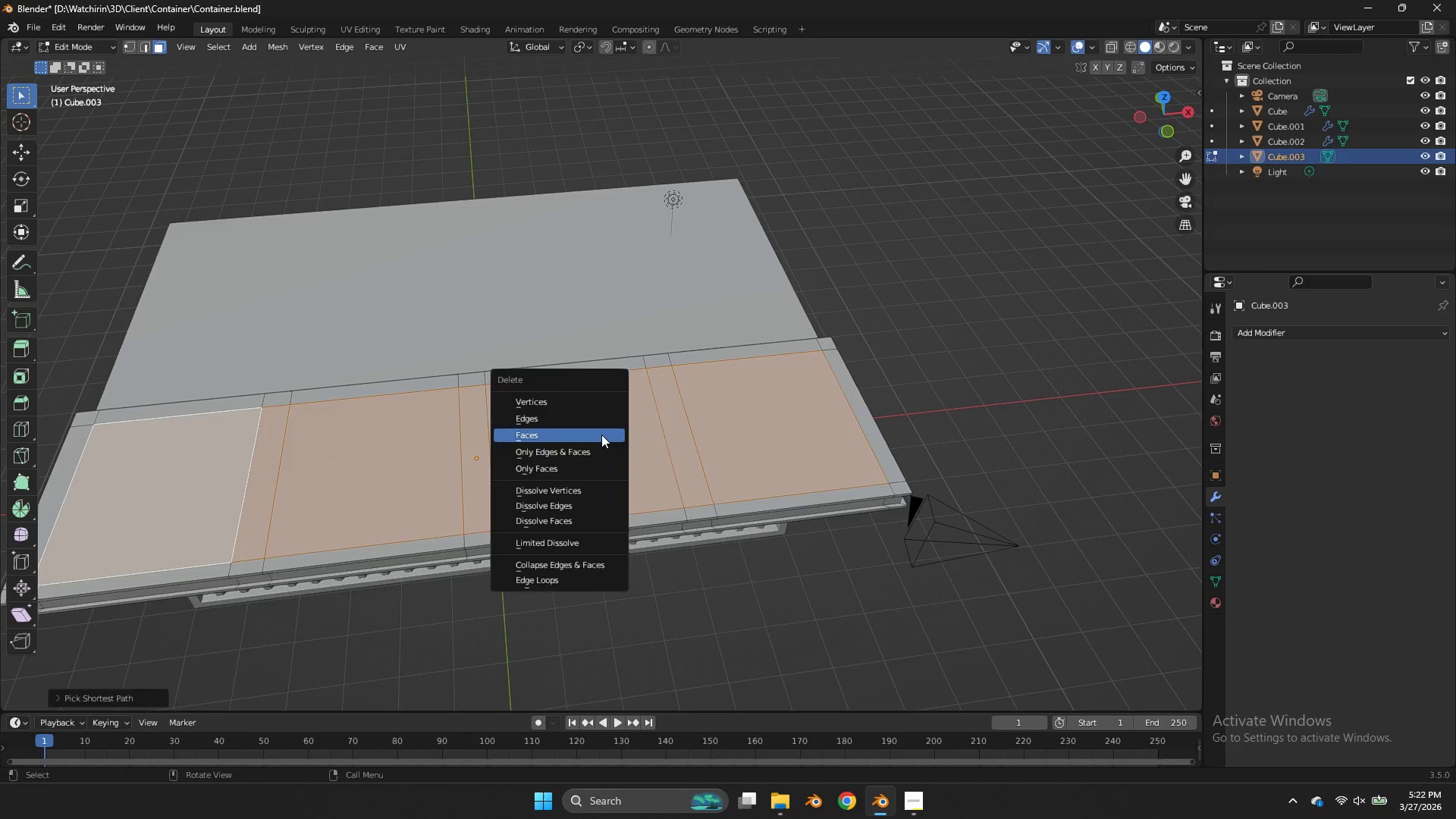 
left_click([601, 435])
 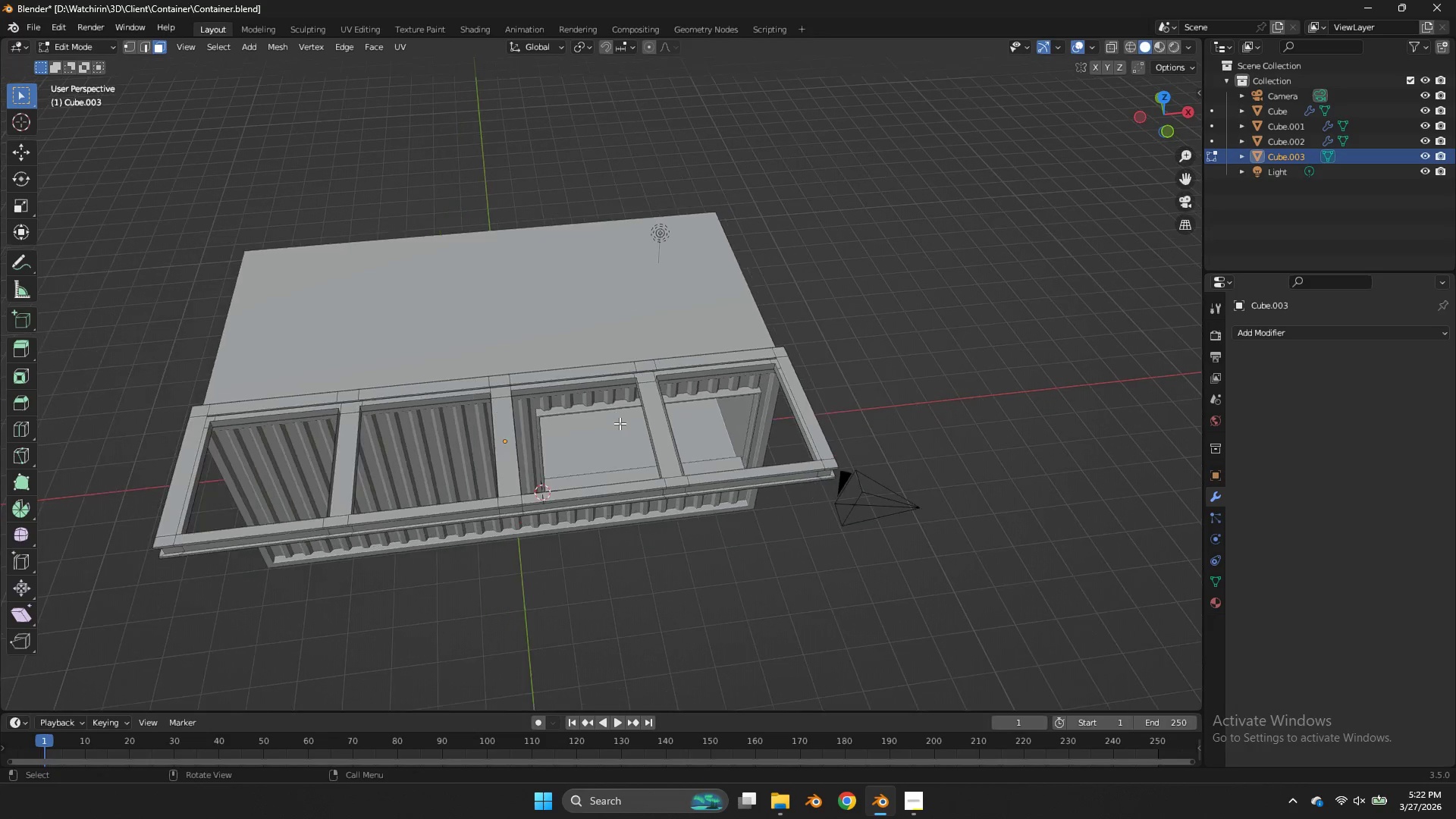 
scroll: coordinate [1098, 167], scroll_direction: up, amount: 1.0
 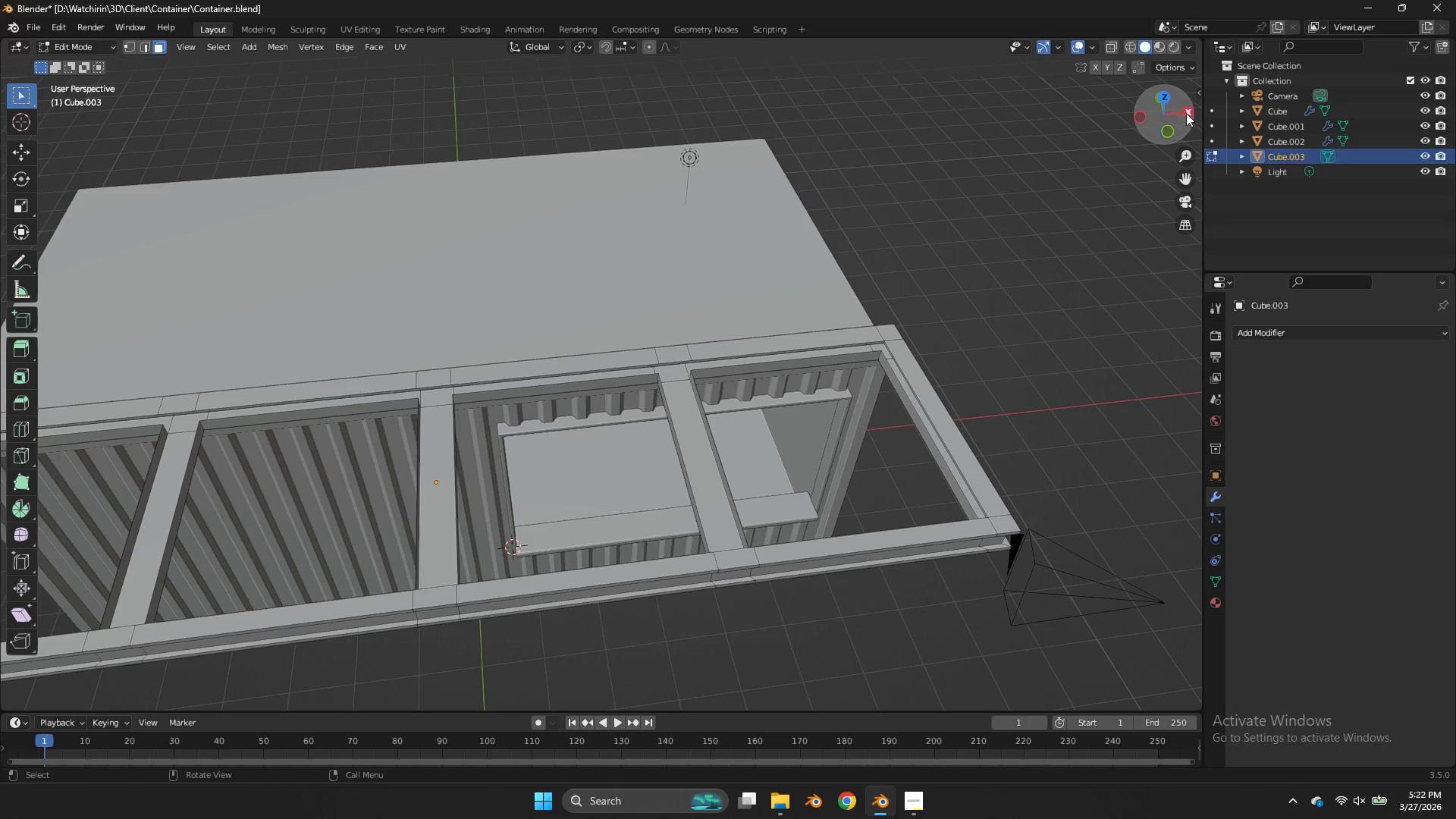 
left_click_drag(start_coordinate=[1186, 115], to_coordinate=[77, 69])
 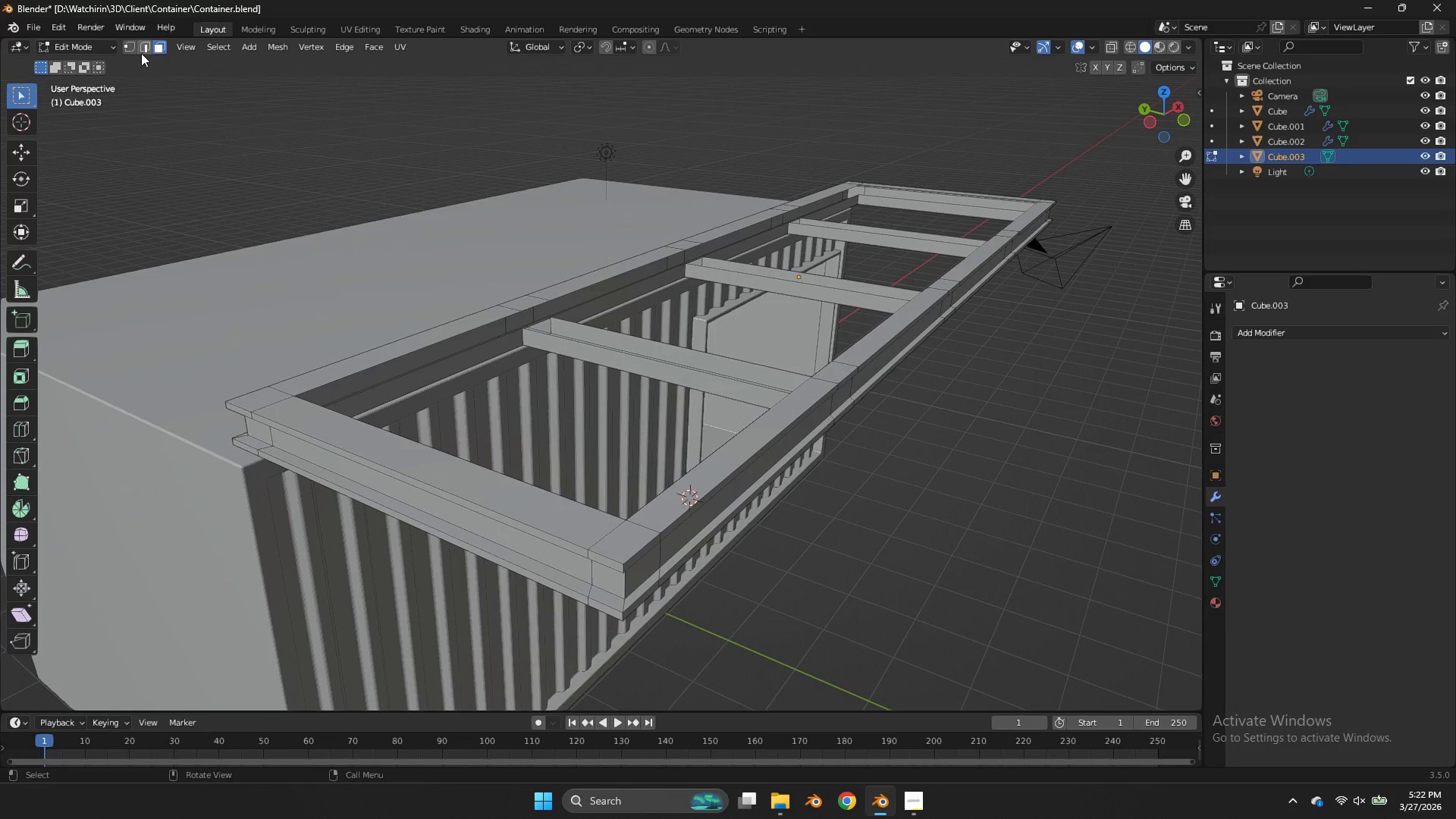 
left_click([141, 44])
 